 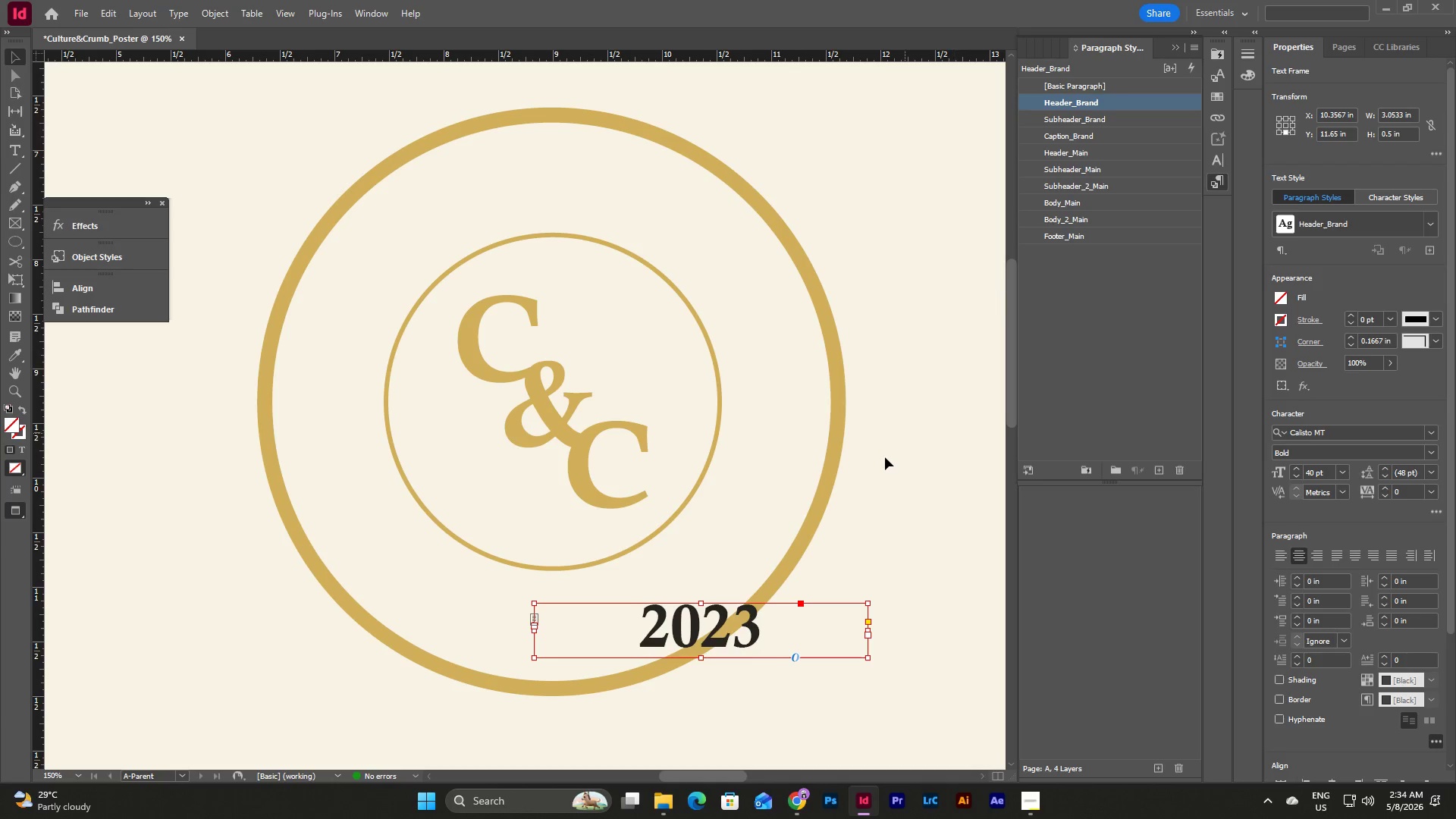 
left_click([1090, 118])
 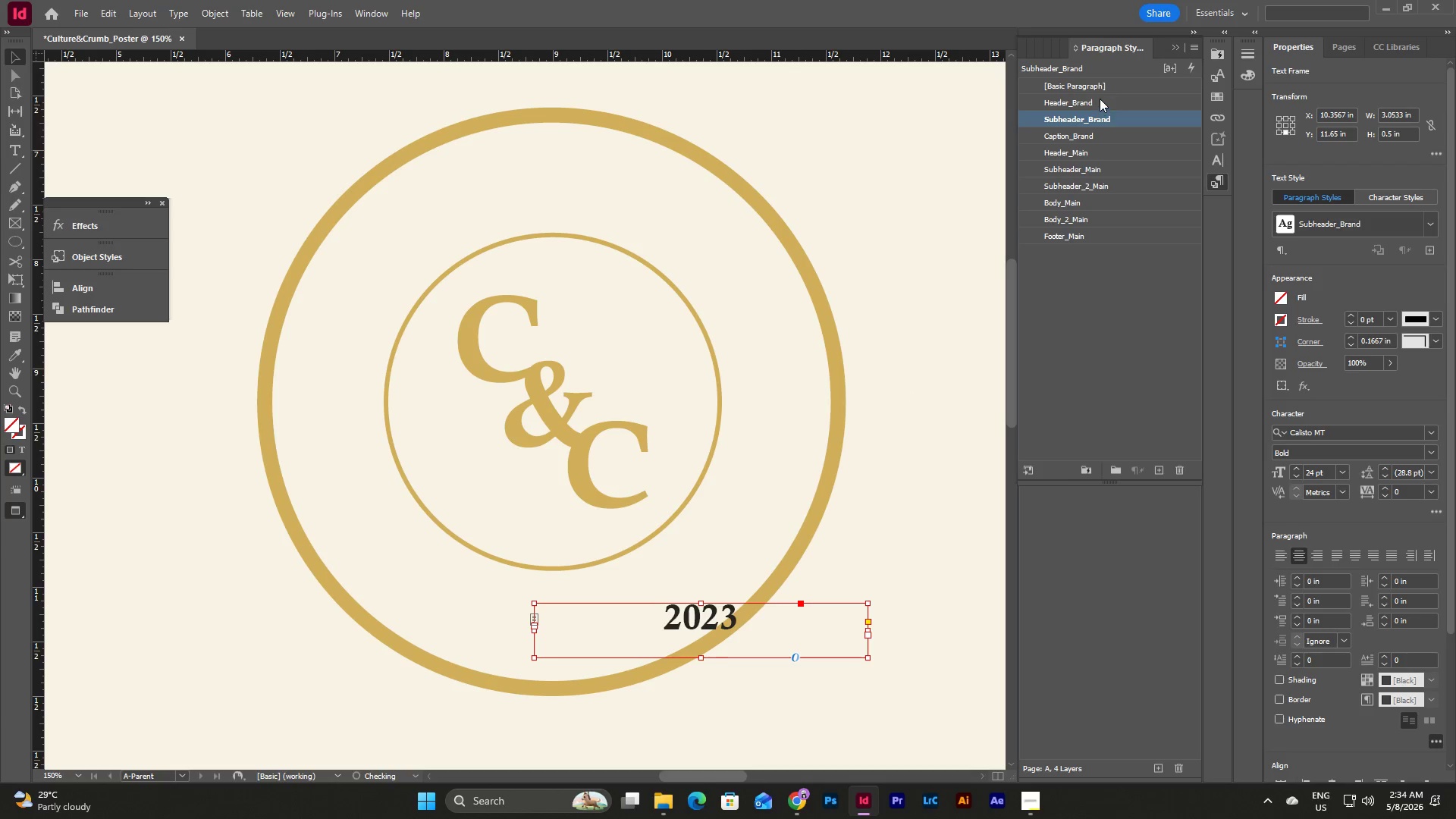 
left_click([1100, 99])
 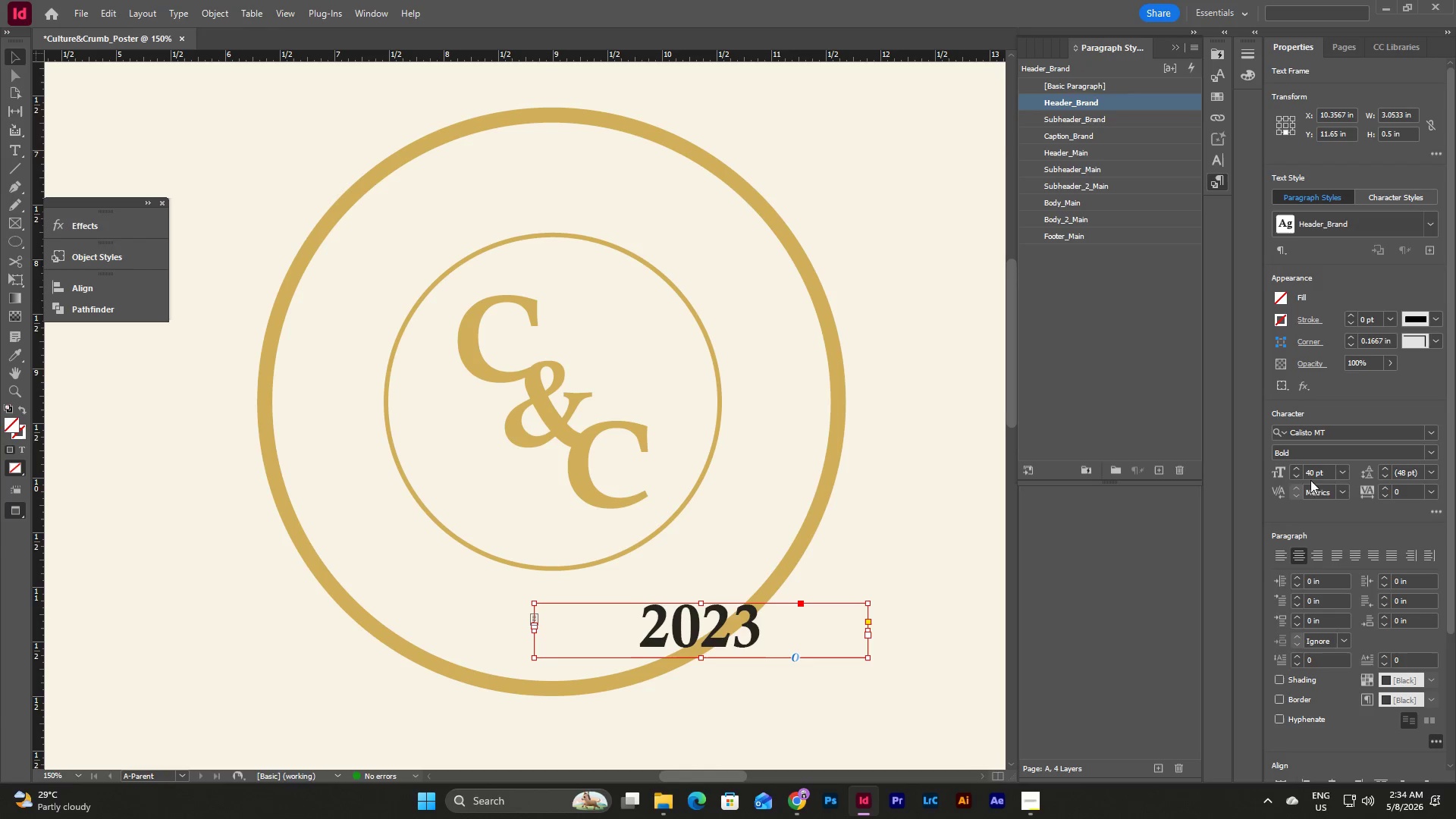 
double_click([1299, 452])
 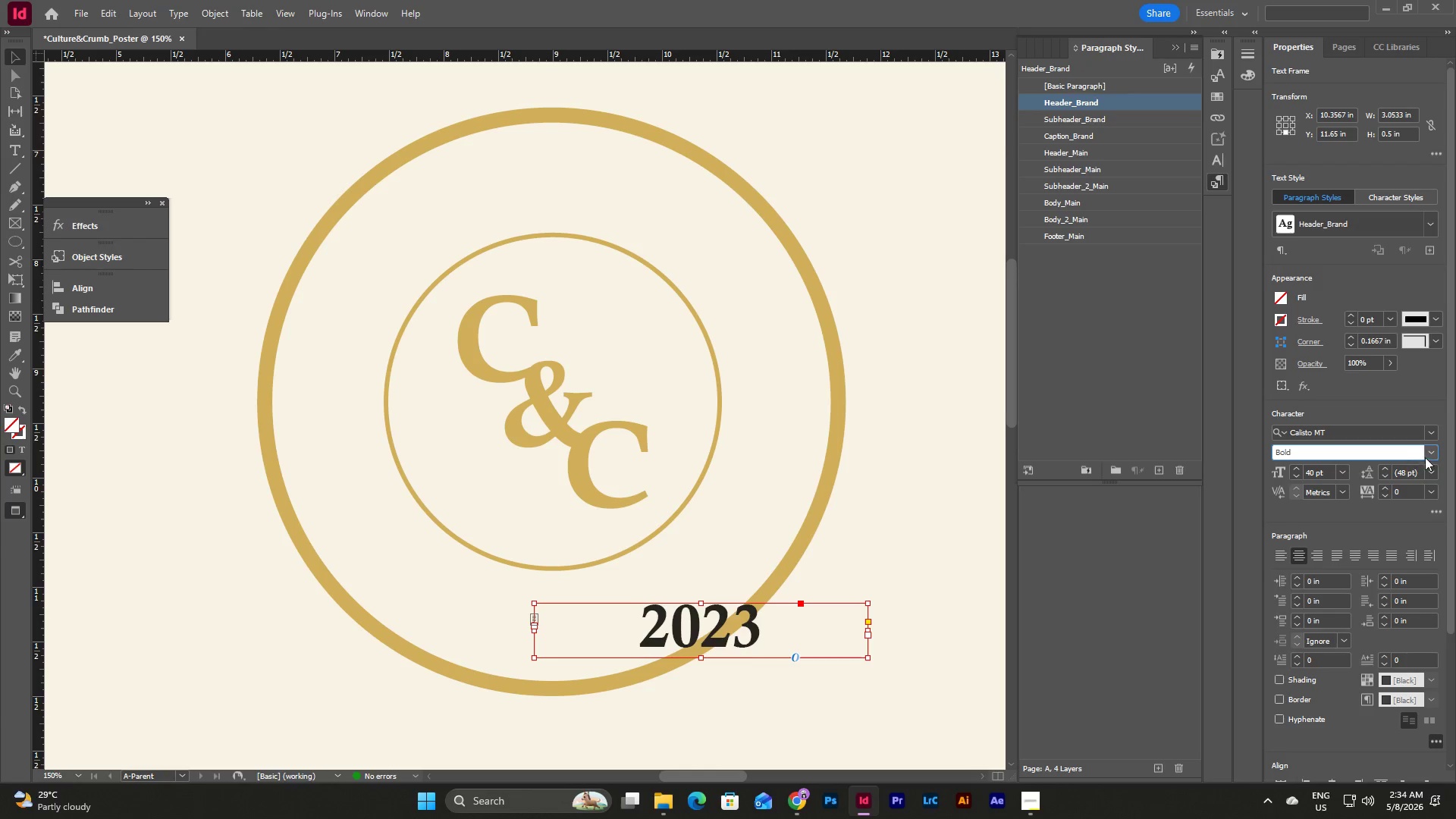 
left_click([1429, 453])
 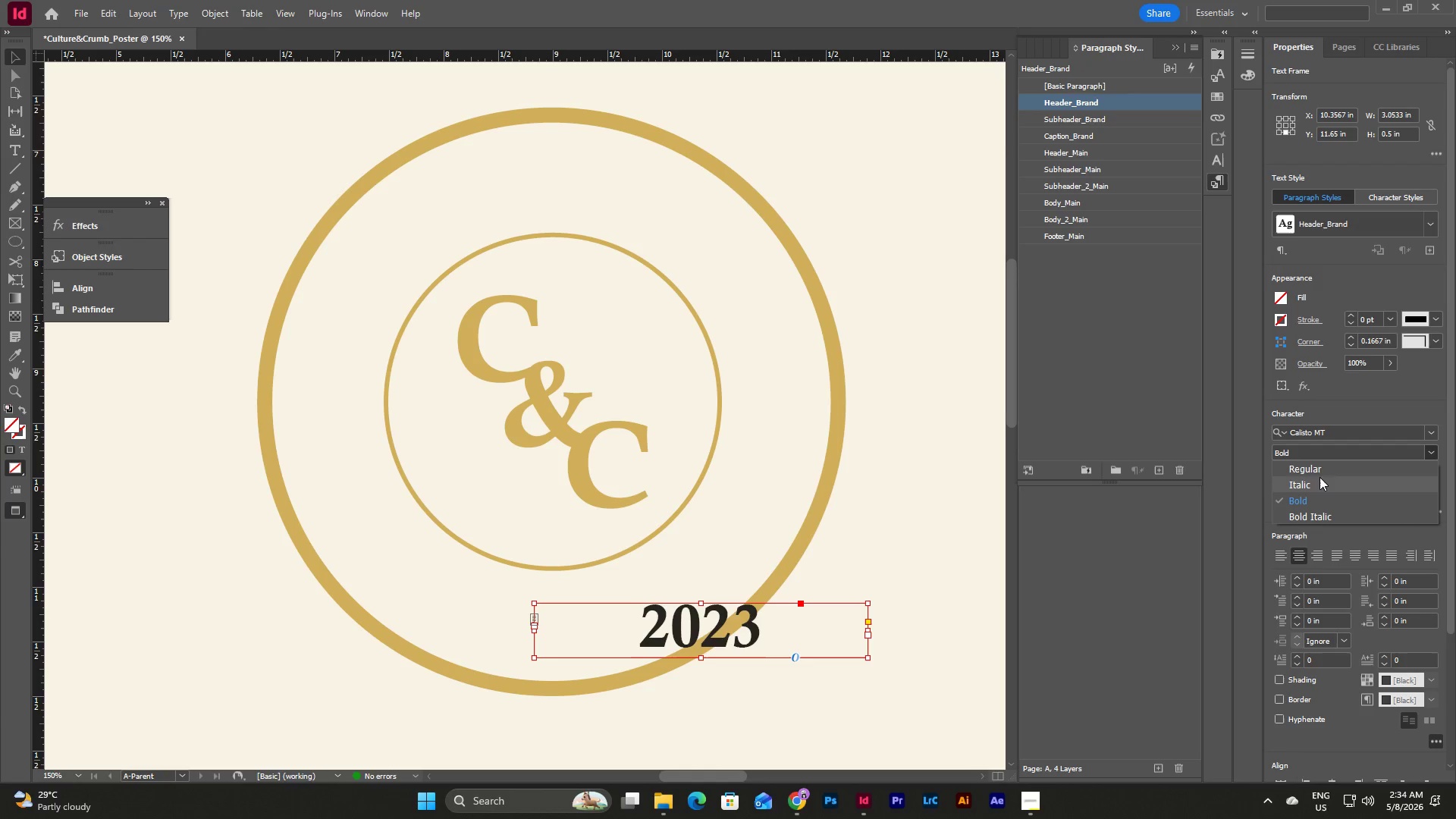 
left_click([1318, 466])
 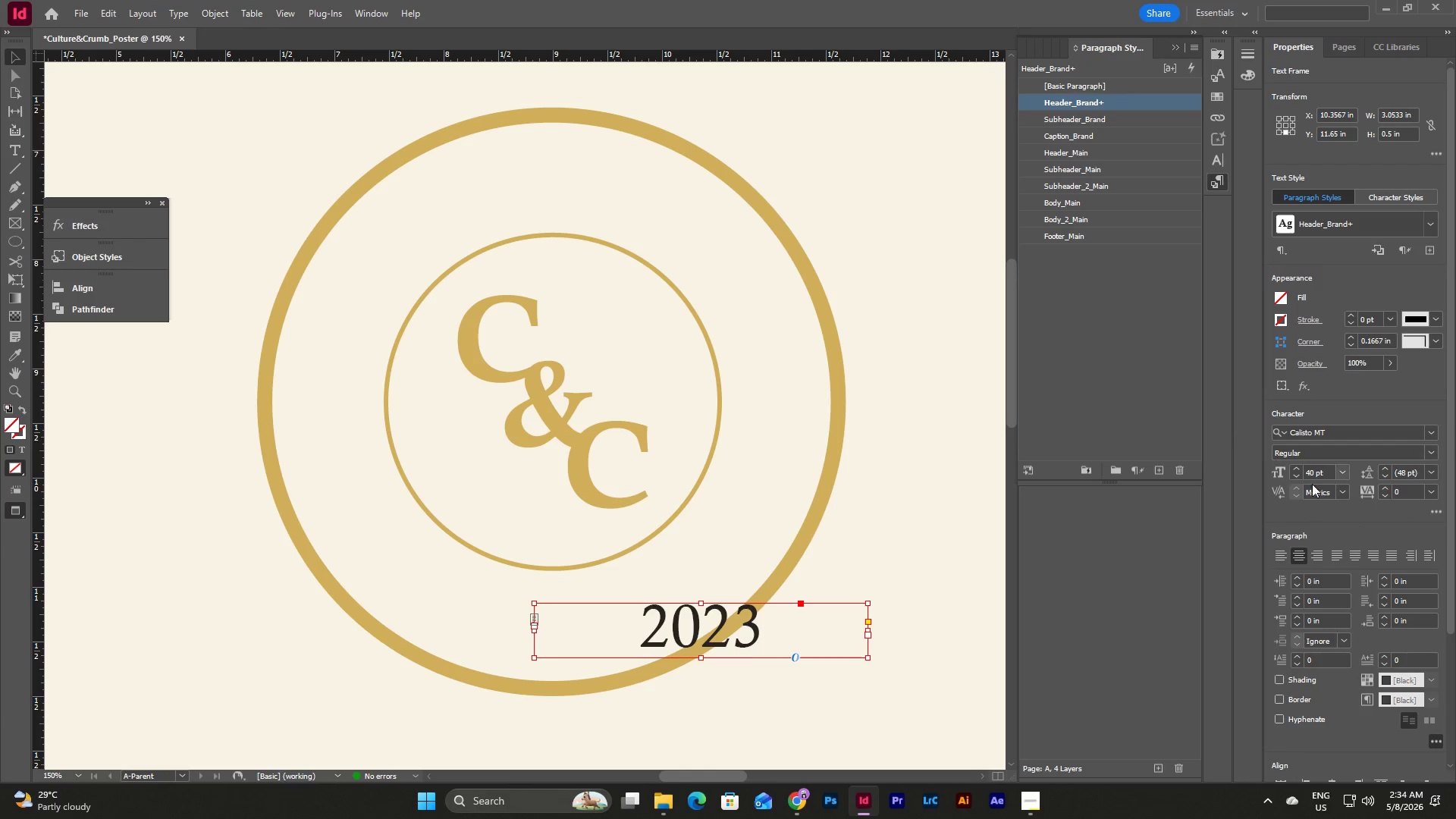 
wait(5.09)
 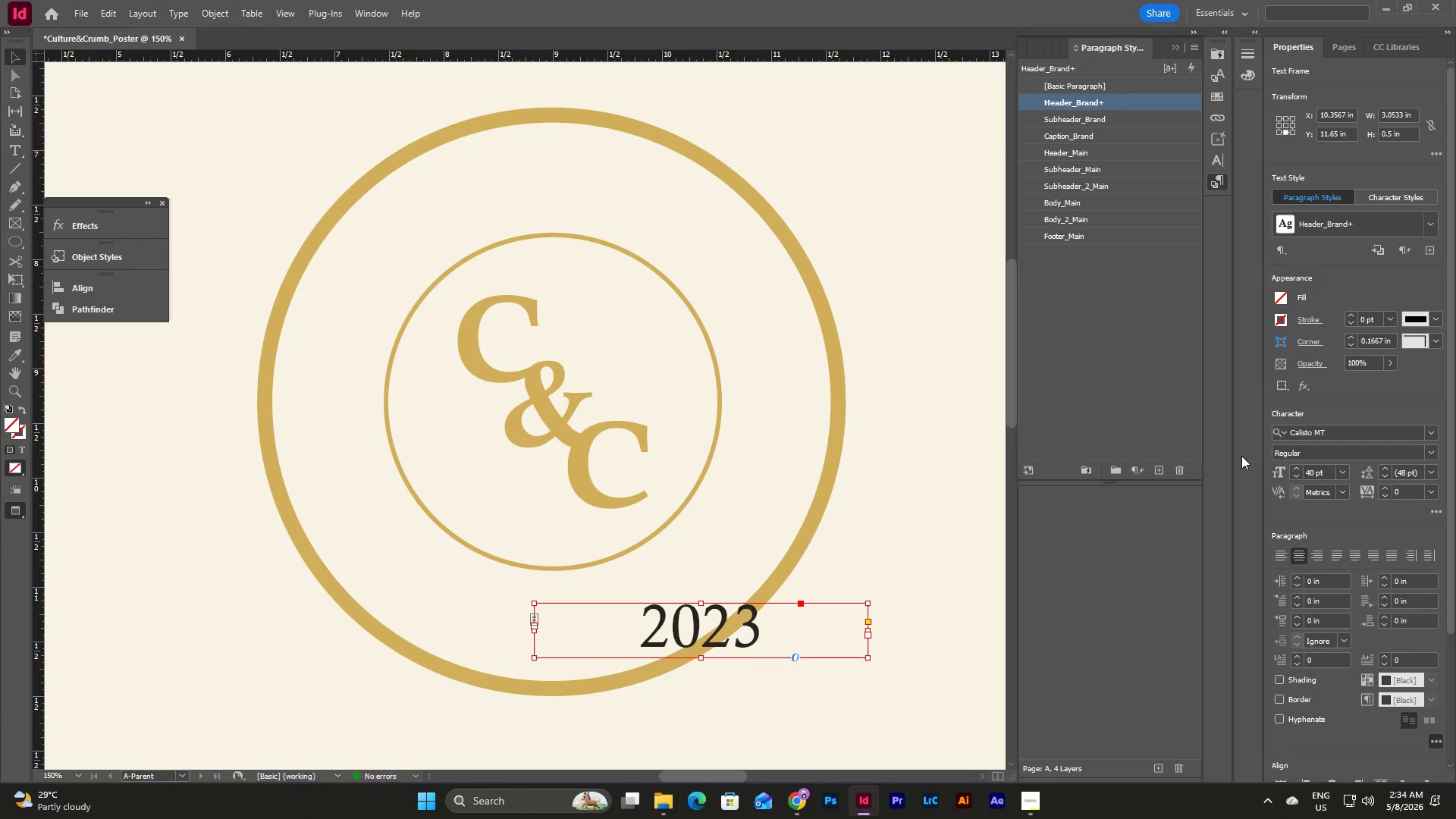 
left_click_drag(start_coordinate=[757, 633], to_coordinate=[613, 477])
 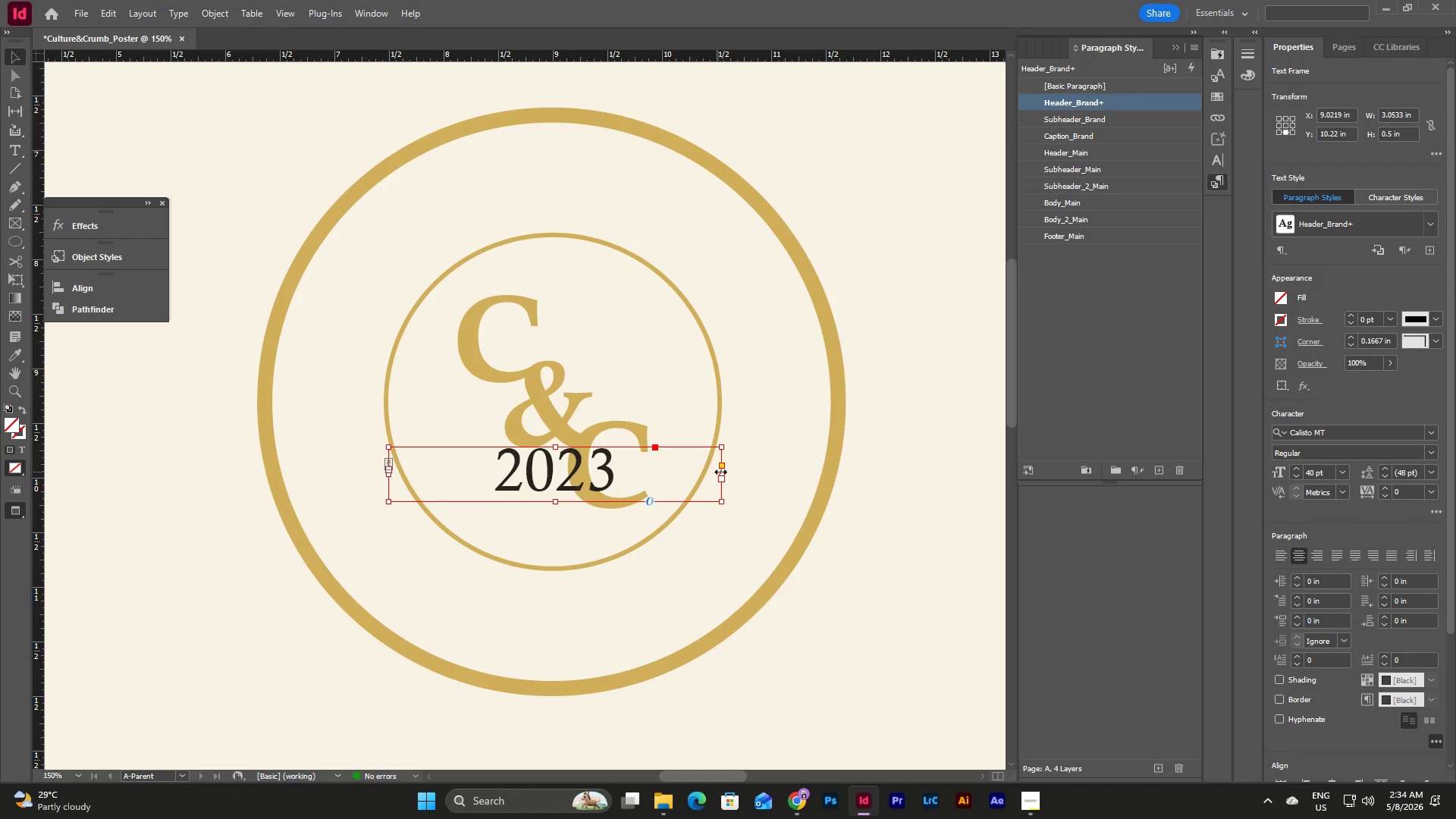 
left_click_drag(start_coordinate=[720, 472], to_coordinate=[557, 461])
 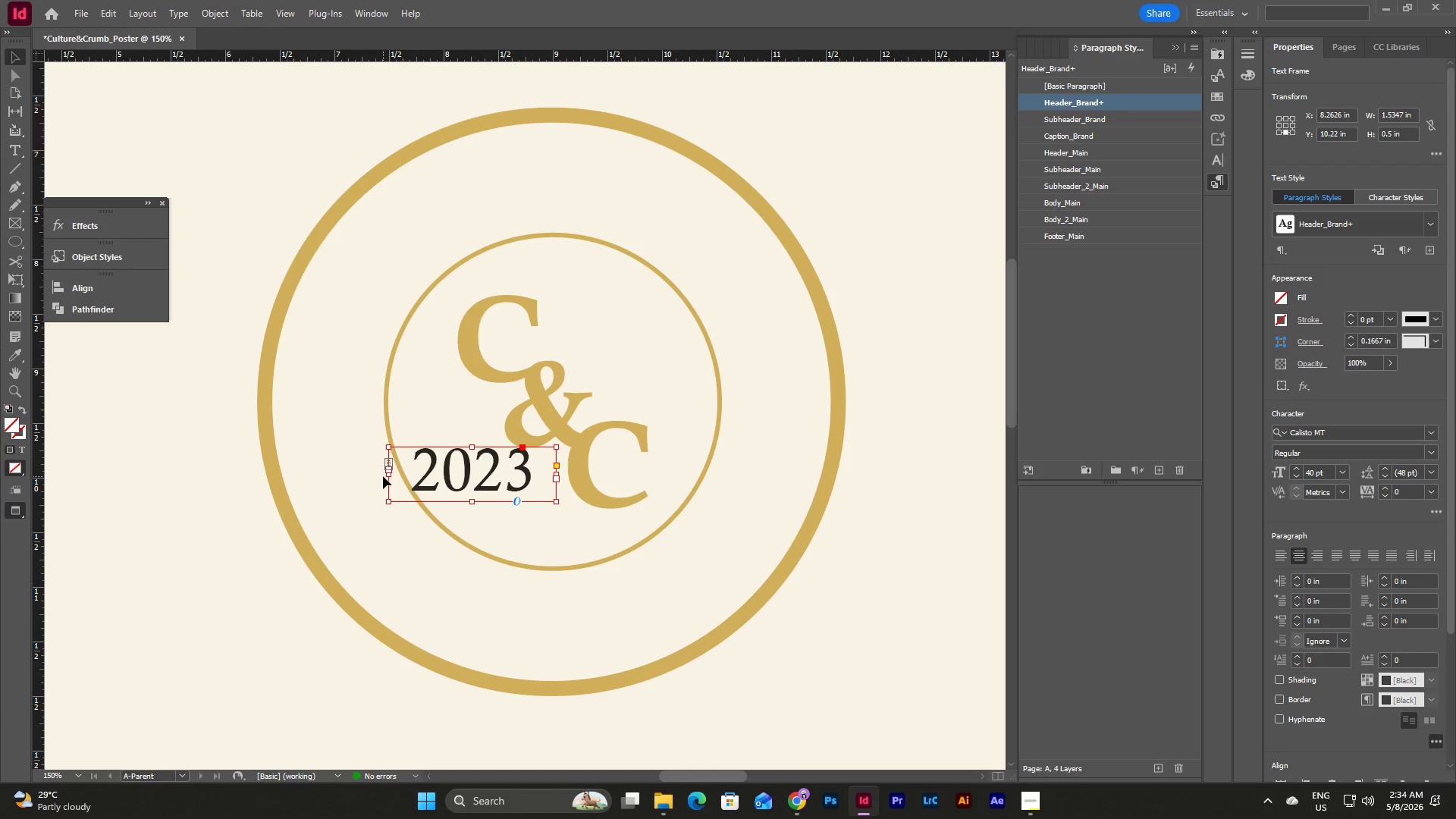 
left_click_drag(start_coordinate=[387, 476], to_coordinate=[419, 475])
 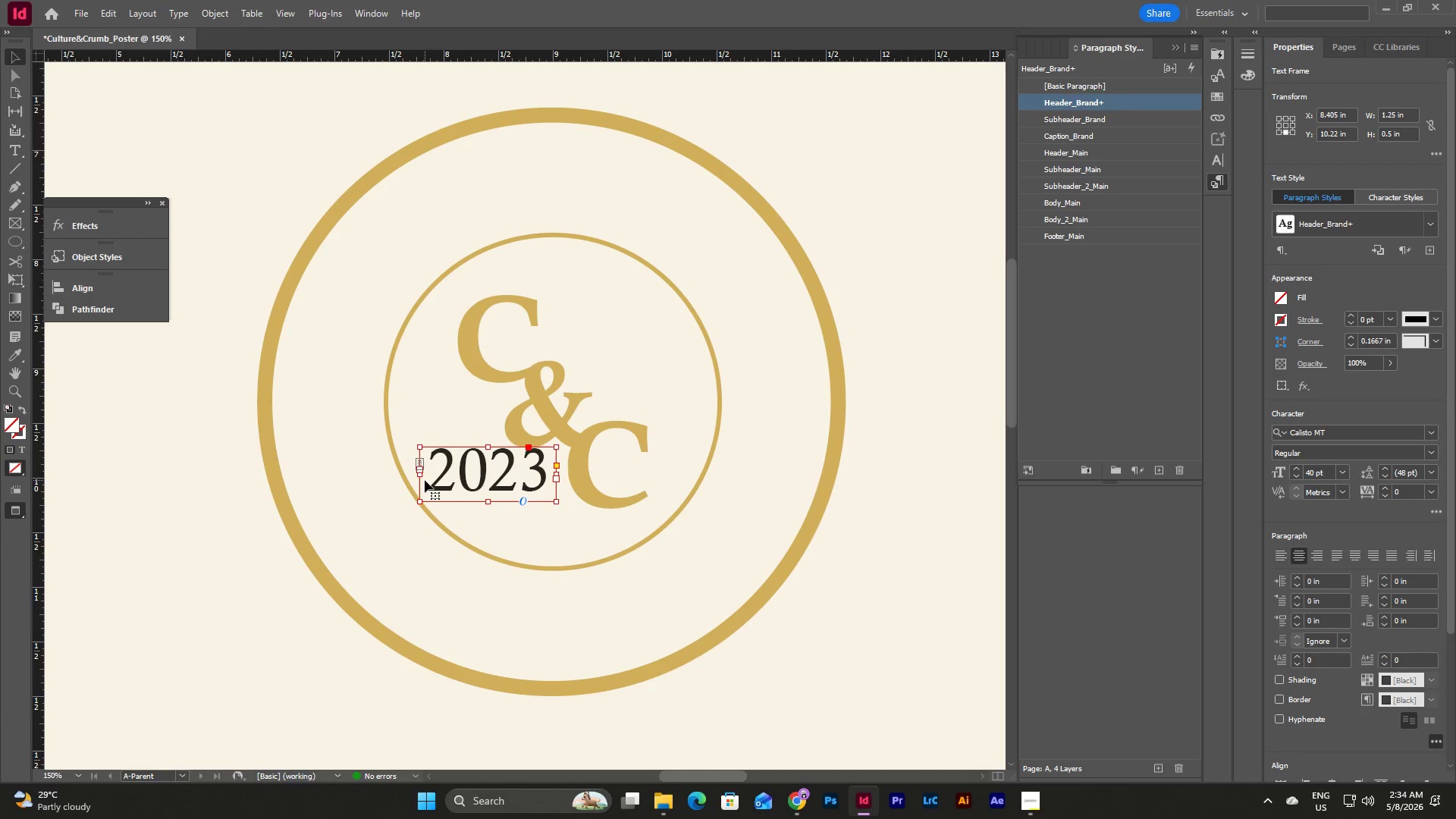 
left_click_drag(start_coordinate=[421, 473], to_coordinate=[448, 476])
 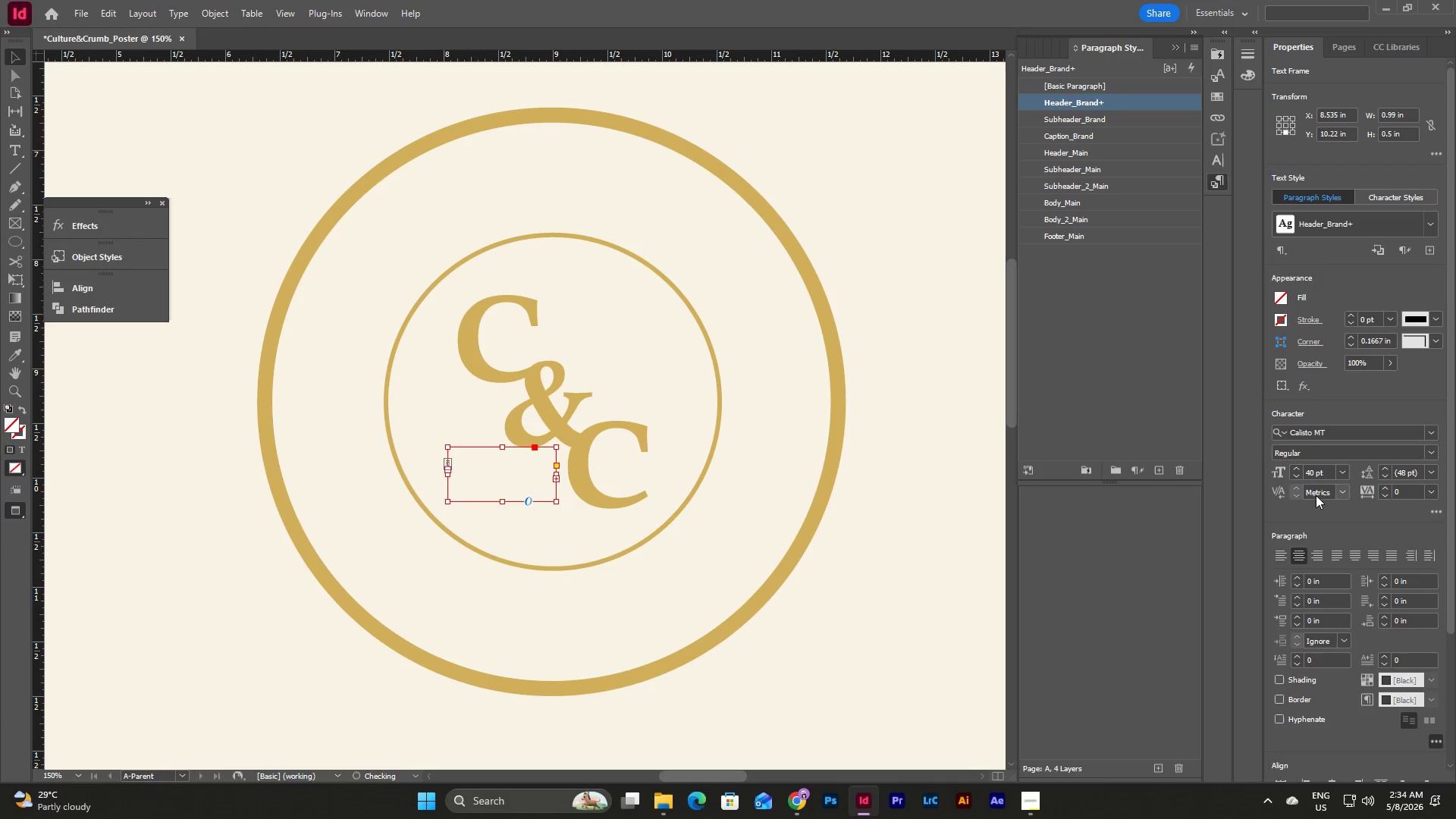 
left_click([1344, 474])
 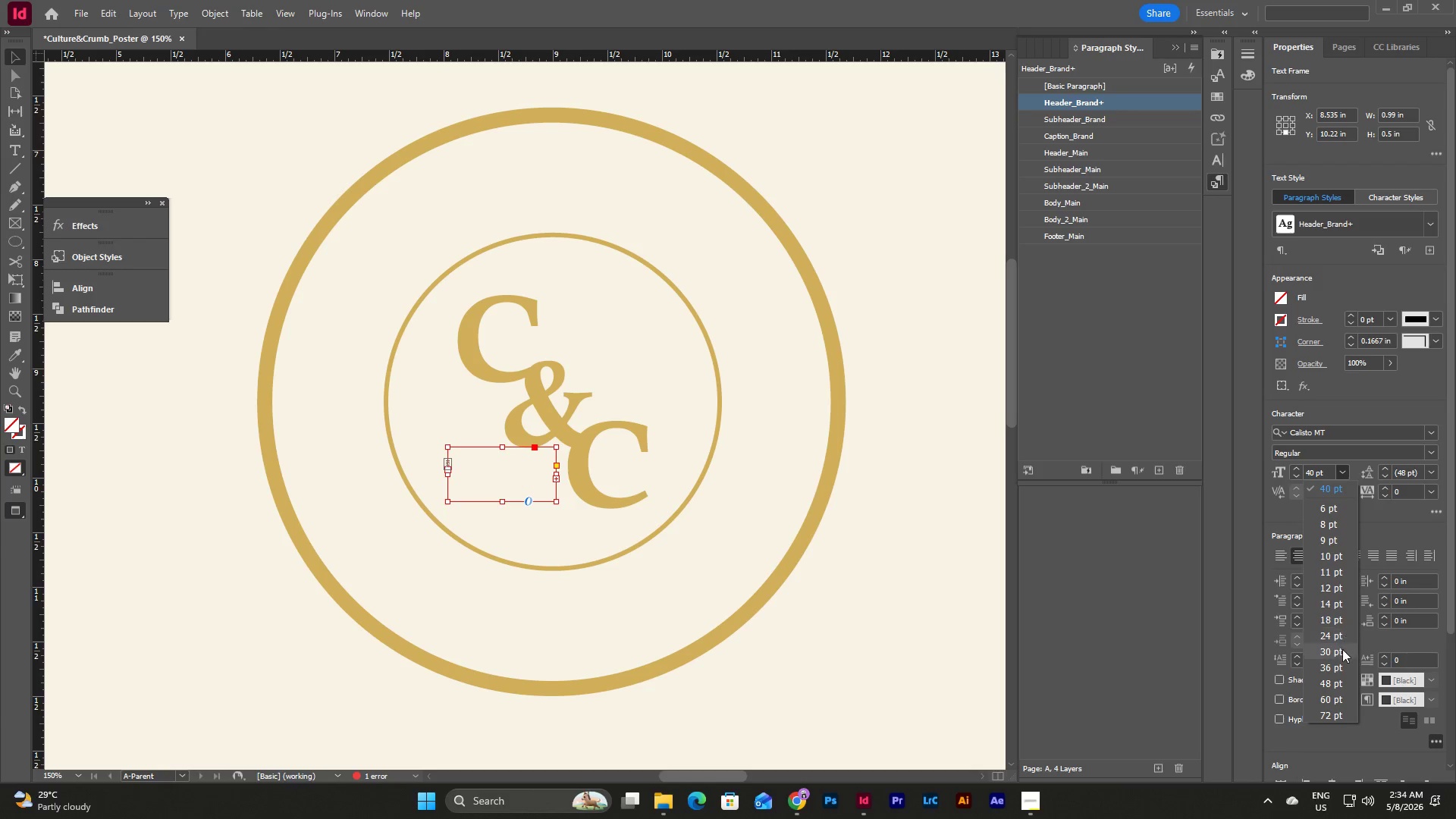 
left_click([1339, 649])
 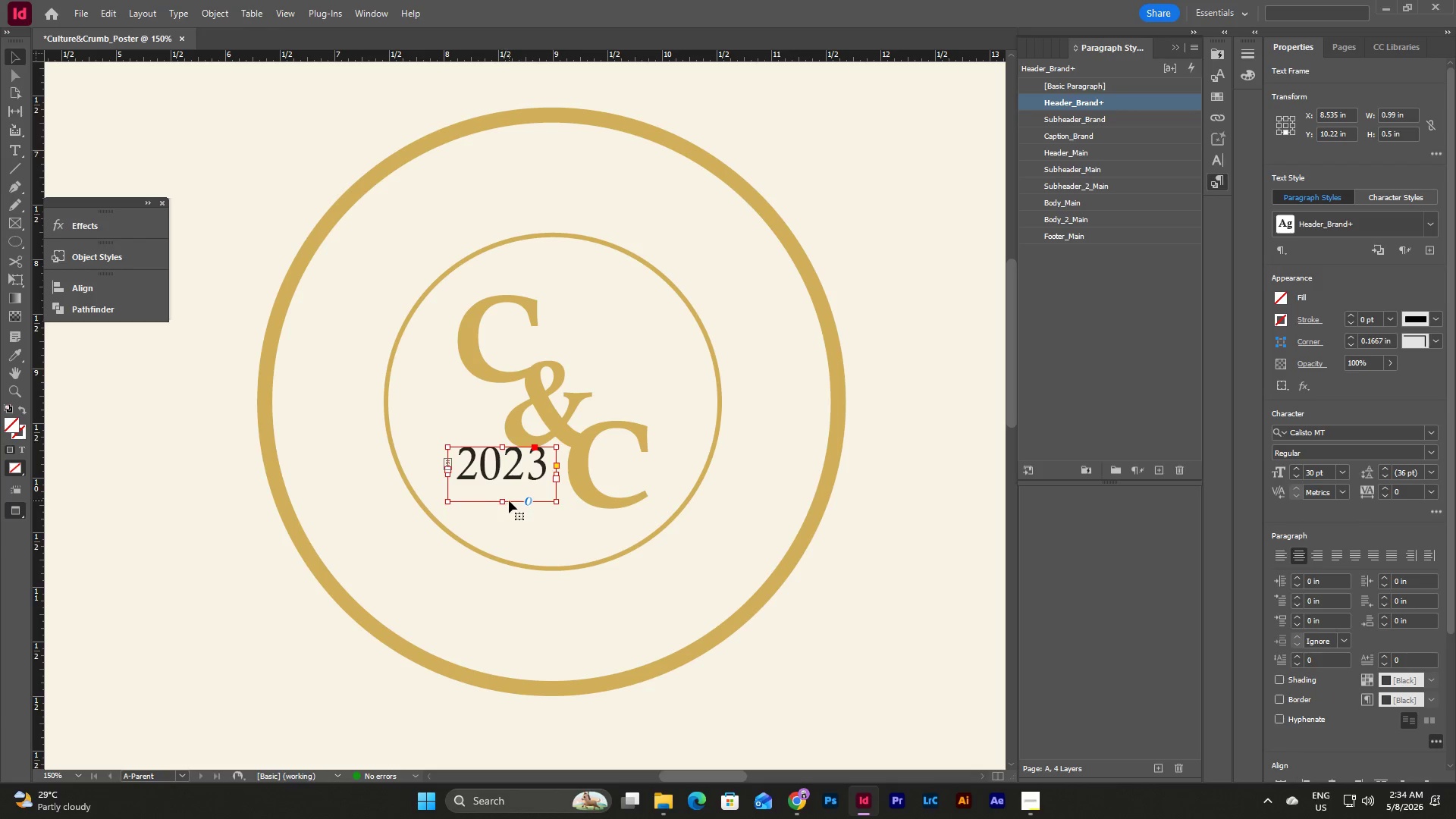 
left_click_drag(start_coordinate=[501, 501], to_coordinate=[502, 483])
 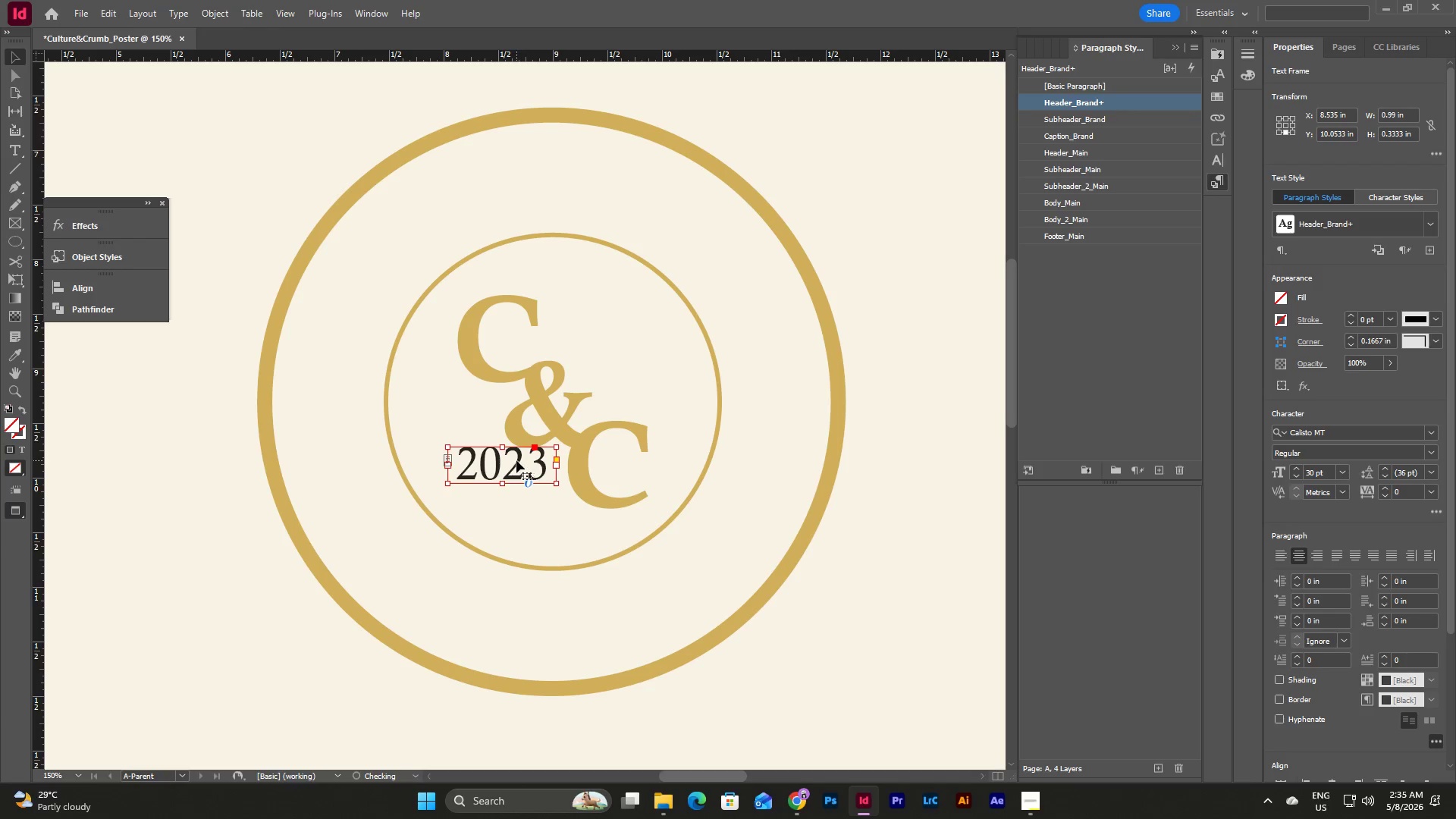 
left_click_drag(start_coordinate=[516, 460], to_coordinate=[513, 486])
 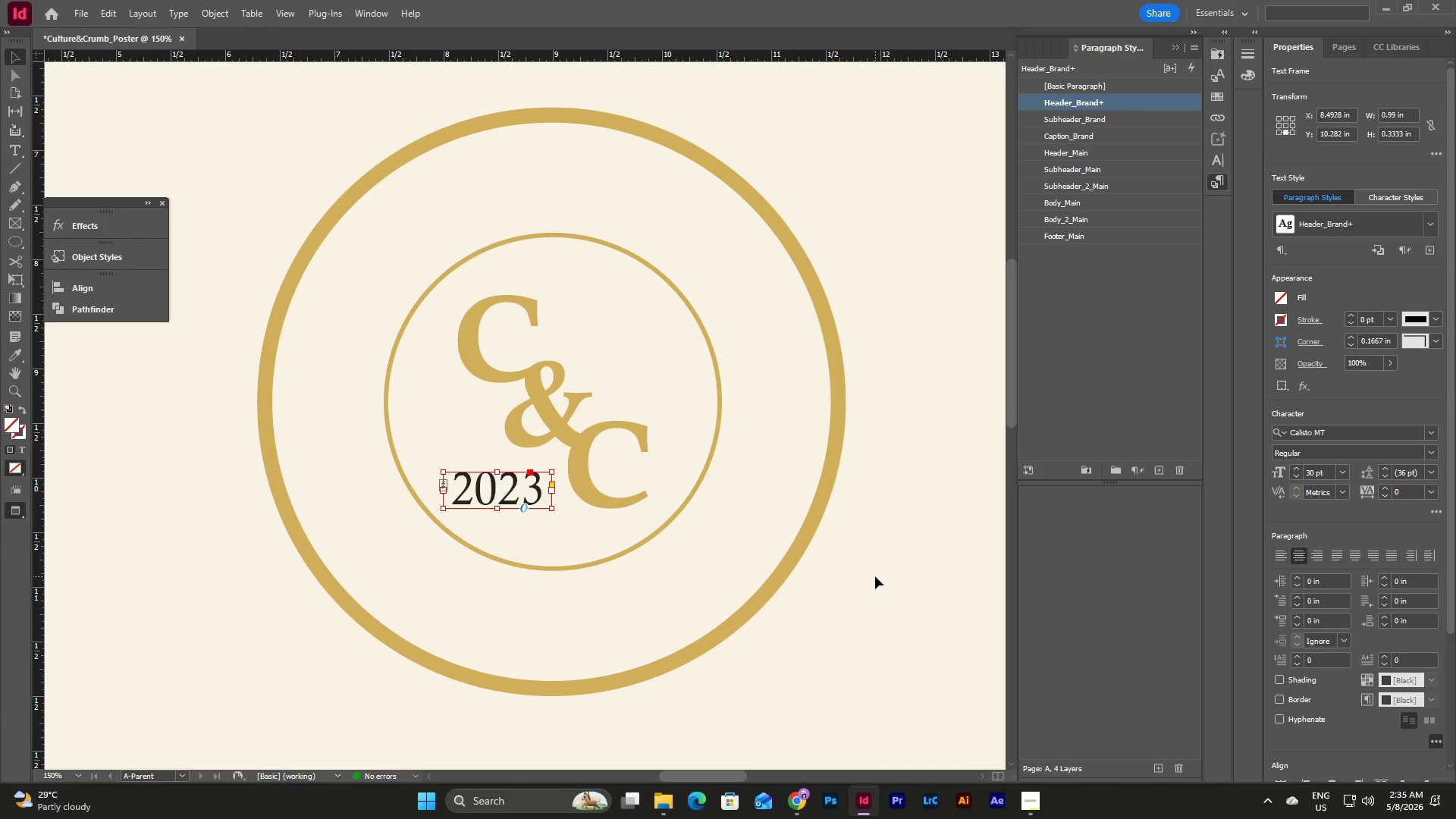 
left_click([875, 576])
 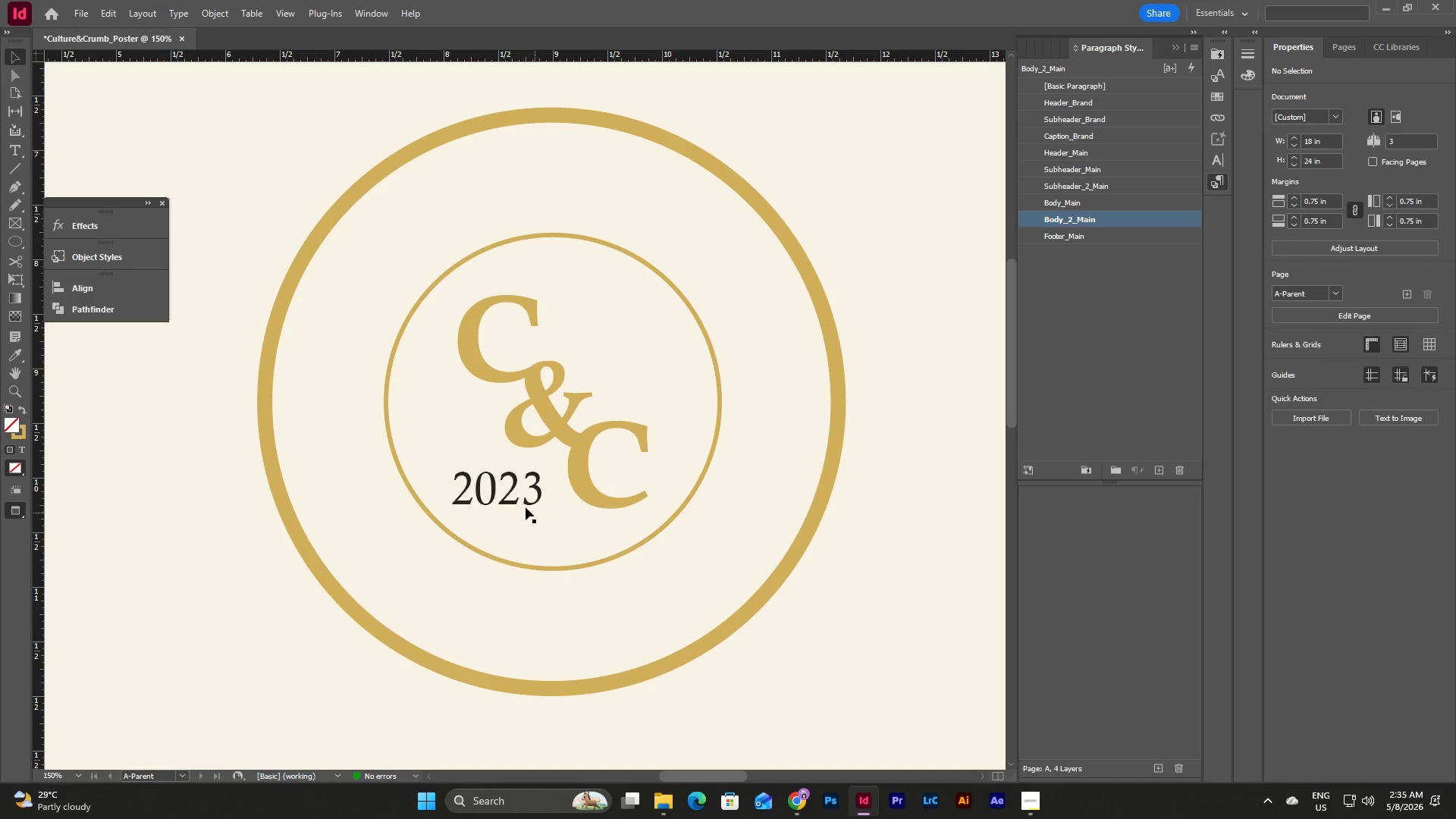 
left_click([510, 487])
 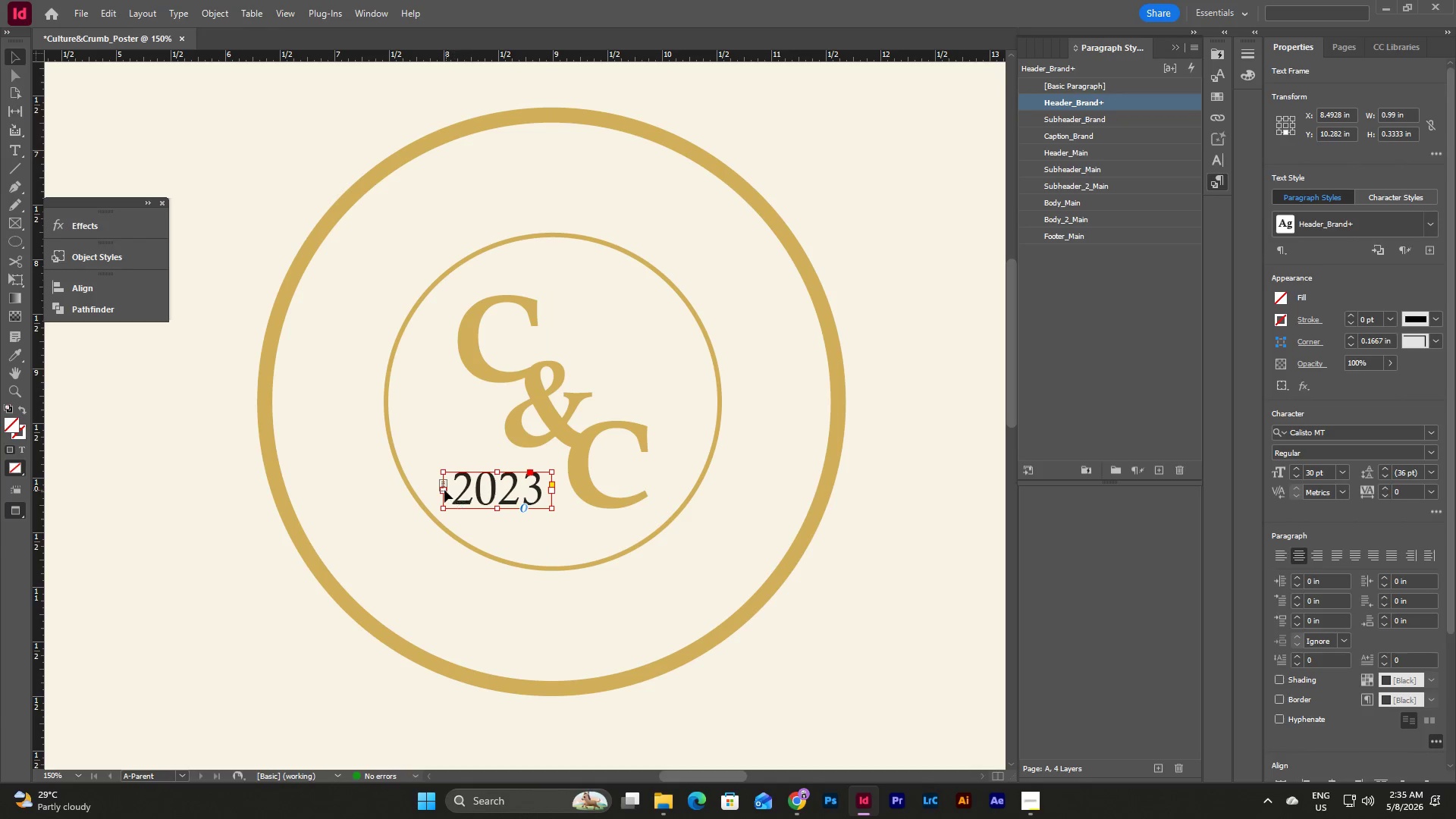 
left_click_drag(start_coordinate=[443, 490], to_coordinate=[451, 490])
 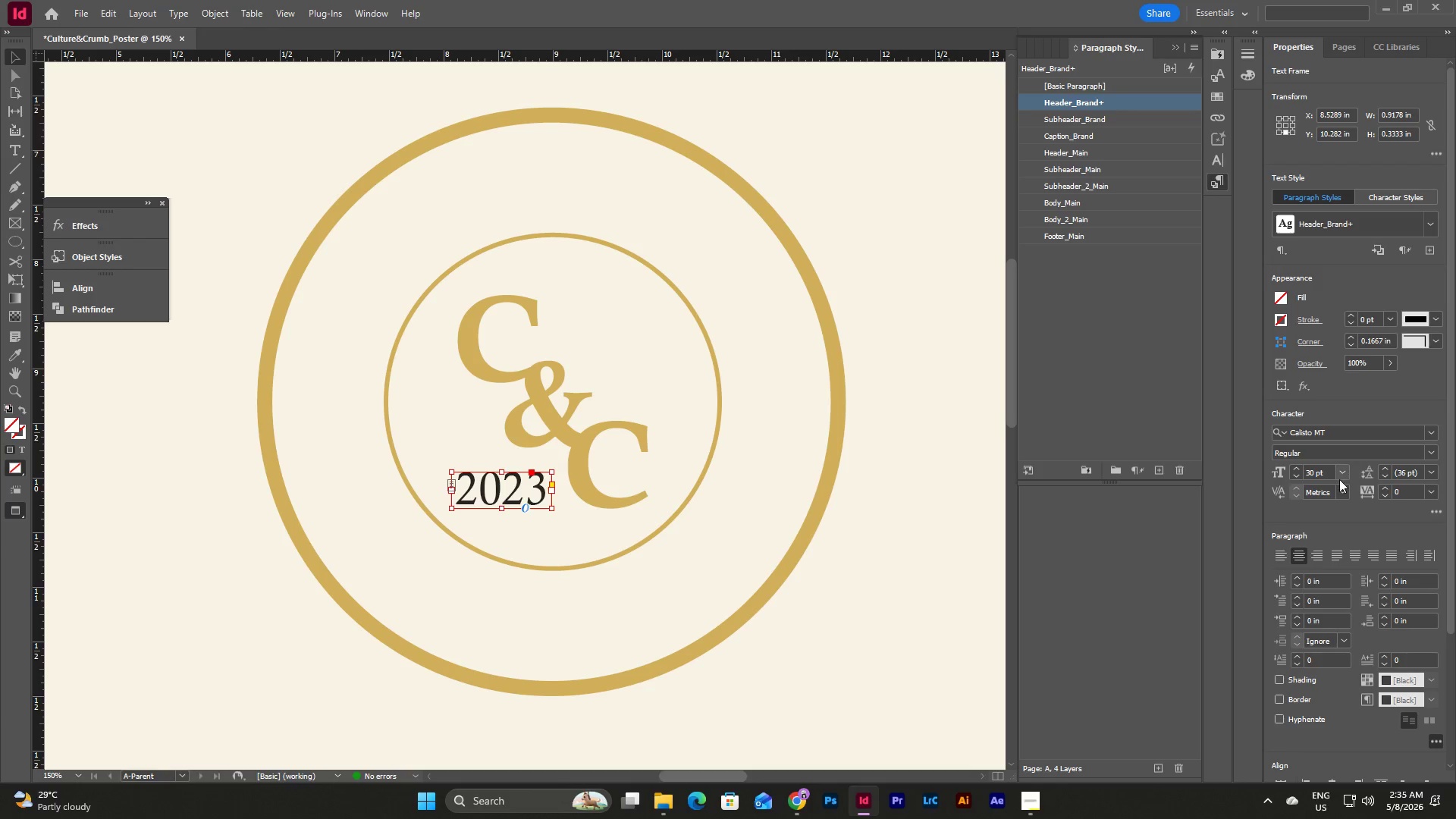 
left_click([1341, 472])
 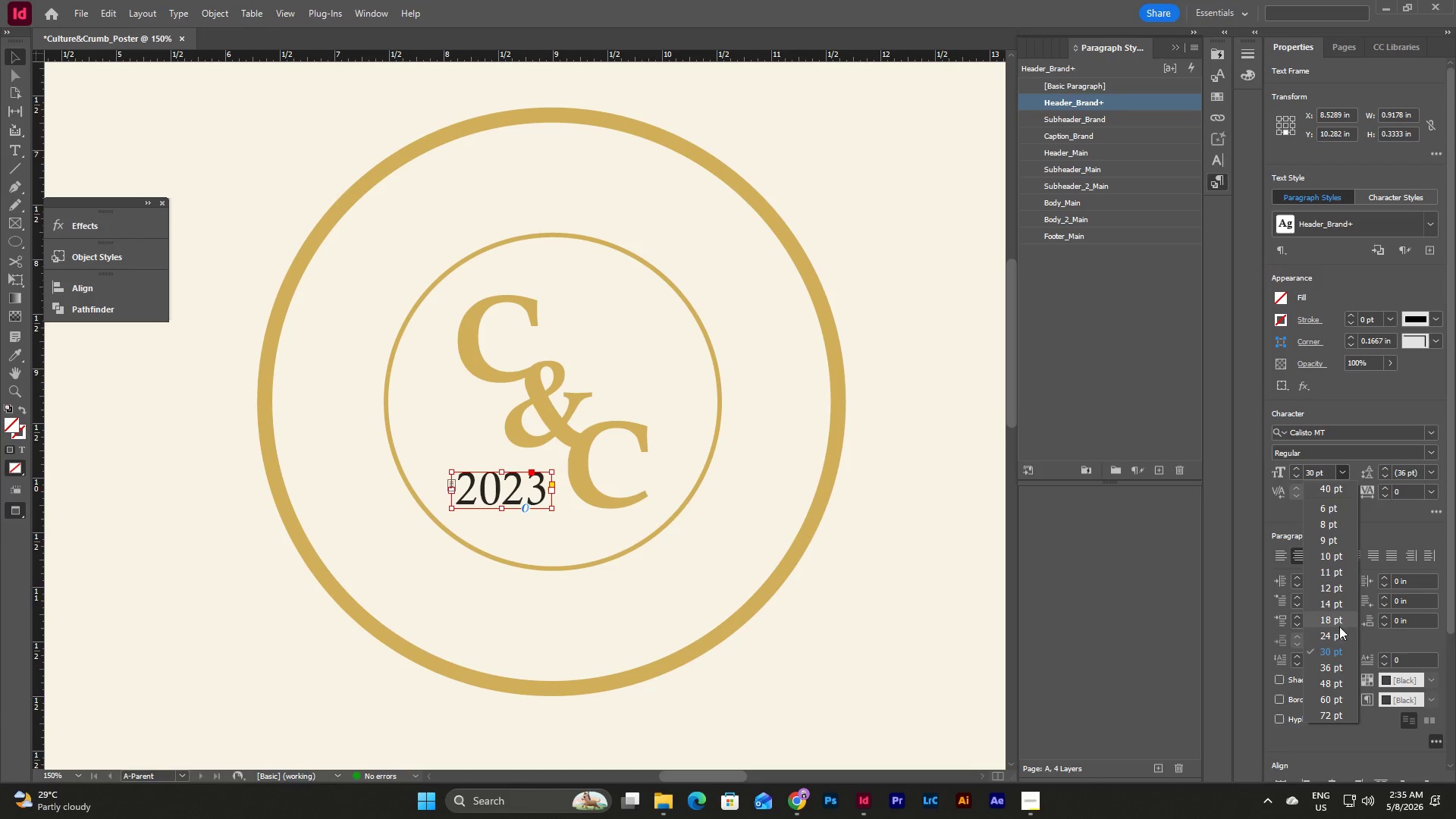 
left_click([1339, 620])
 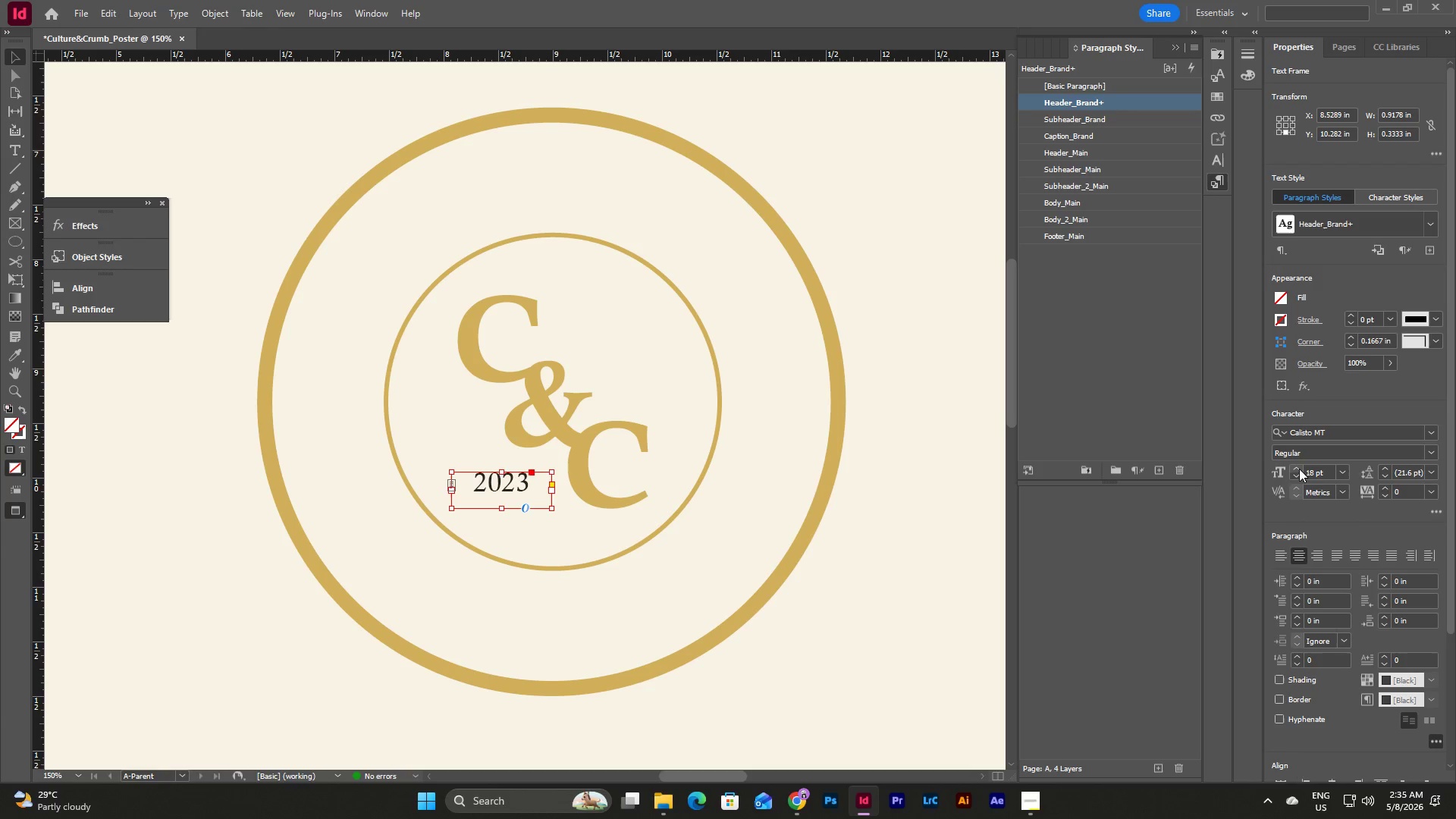 
double_click([1299, 469])
 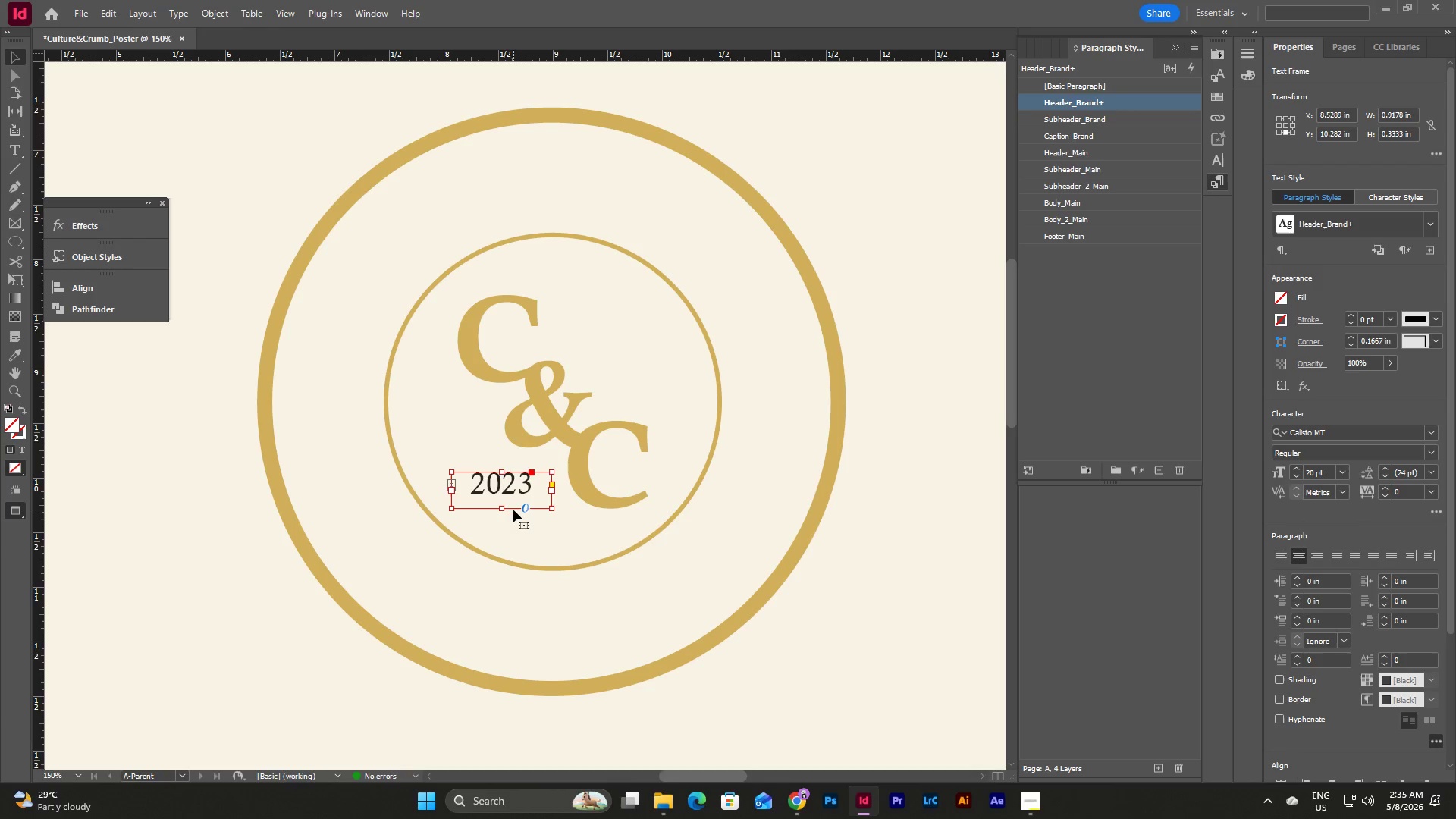 
left_click_drag(start_coordinate=[502, 509], to_coordinate=[501, 495])
 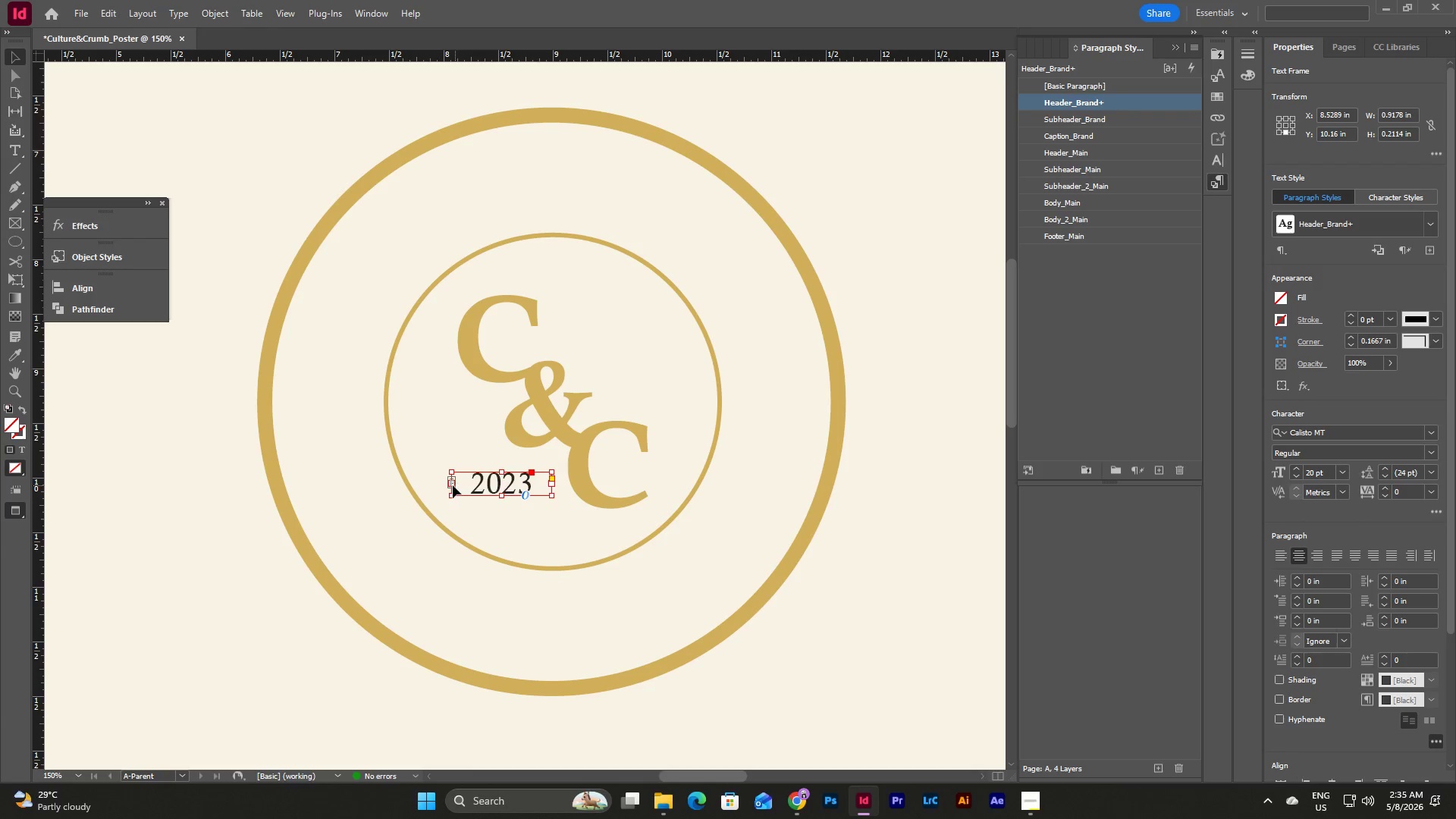 
left_click_drag(start_coordinate=[450, 485], to_coordinate=[467, 485])
 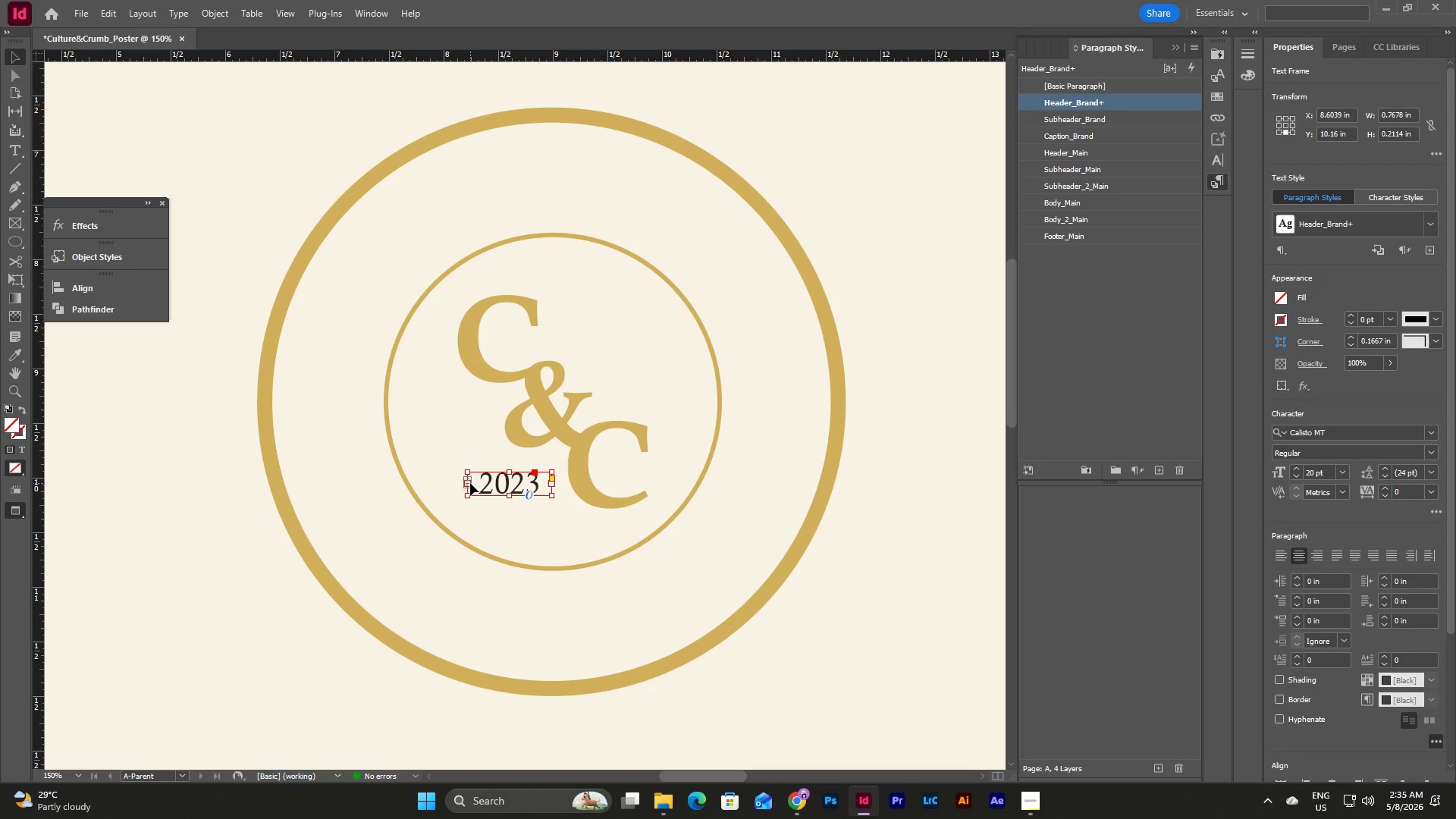 
left_click_drag(start_coordinate=[467, 488], to_coordinate=[480, 488])
 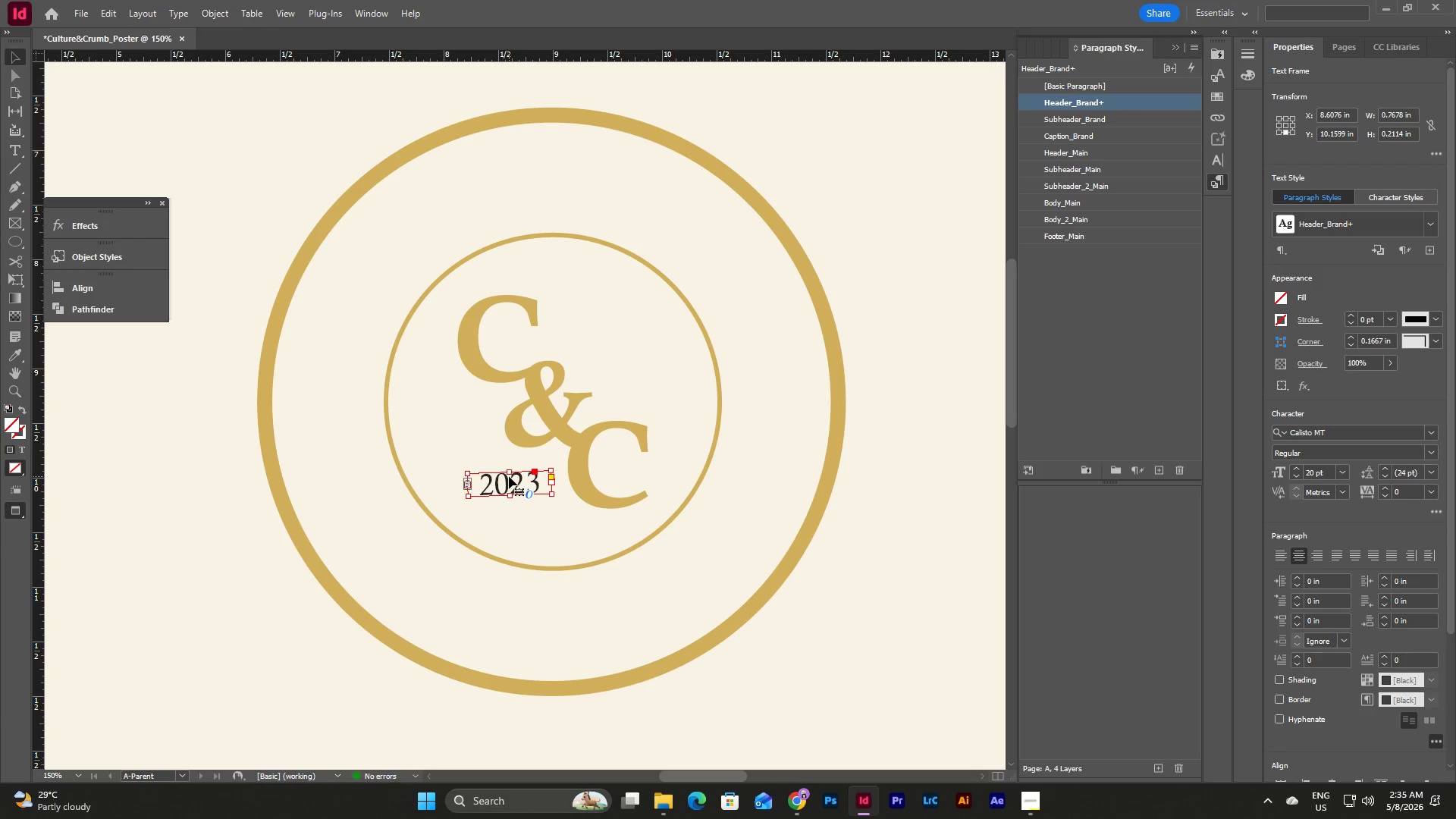 
key(Control+Z)
 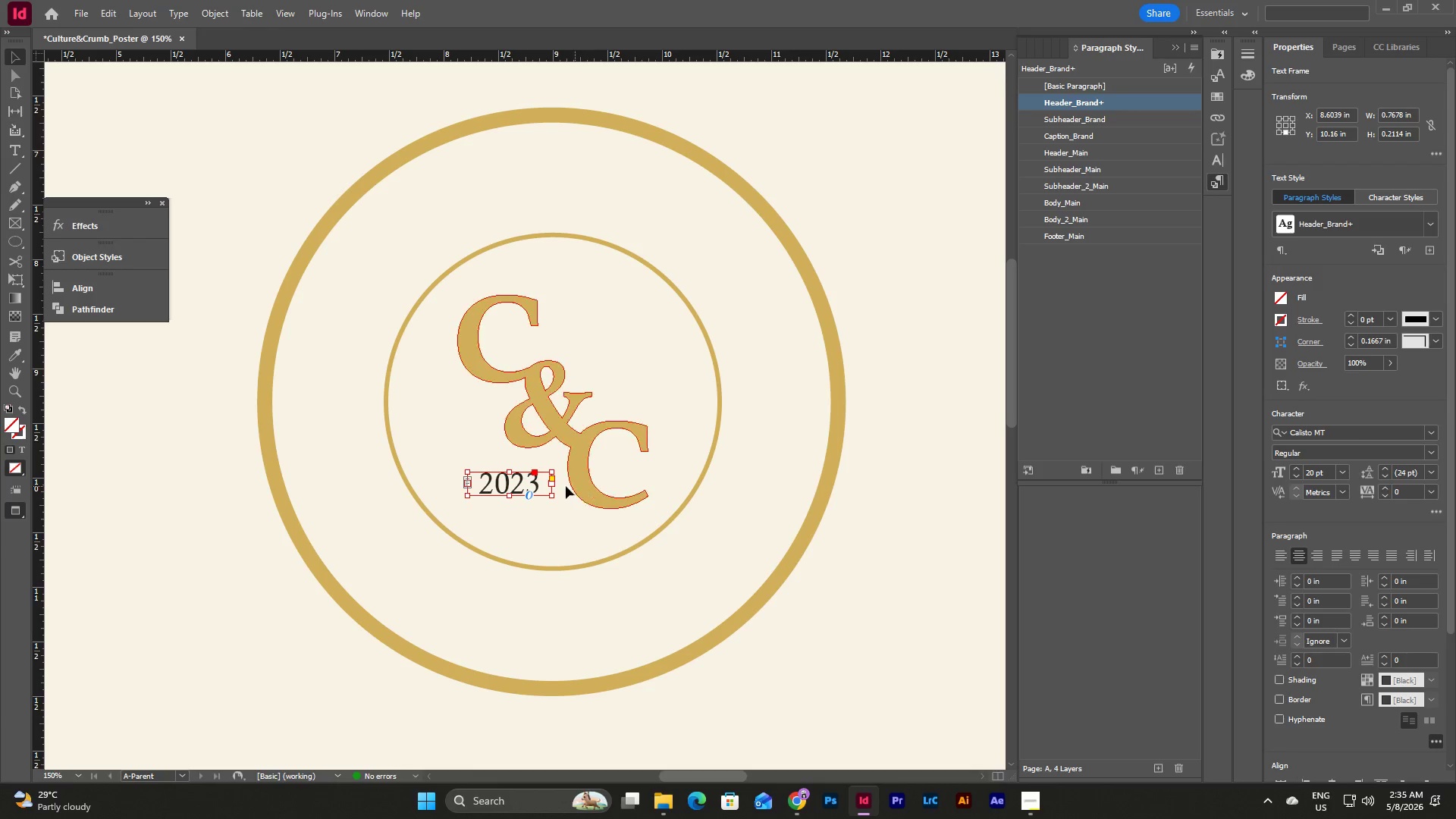 
left_click_drag(start_coordinate=[552, 485], to_coordinate=[543, 485])
 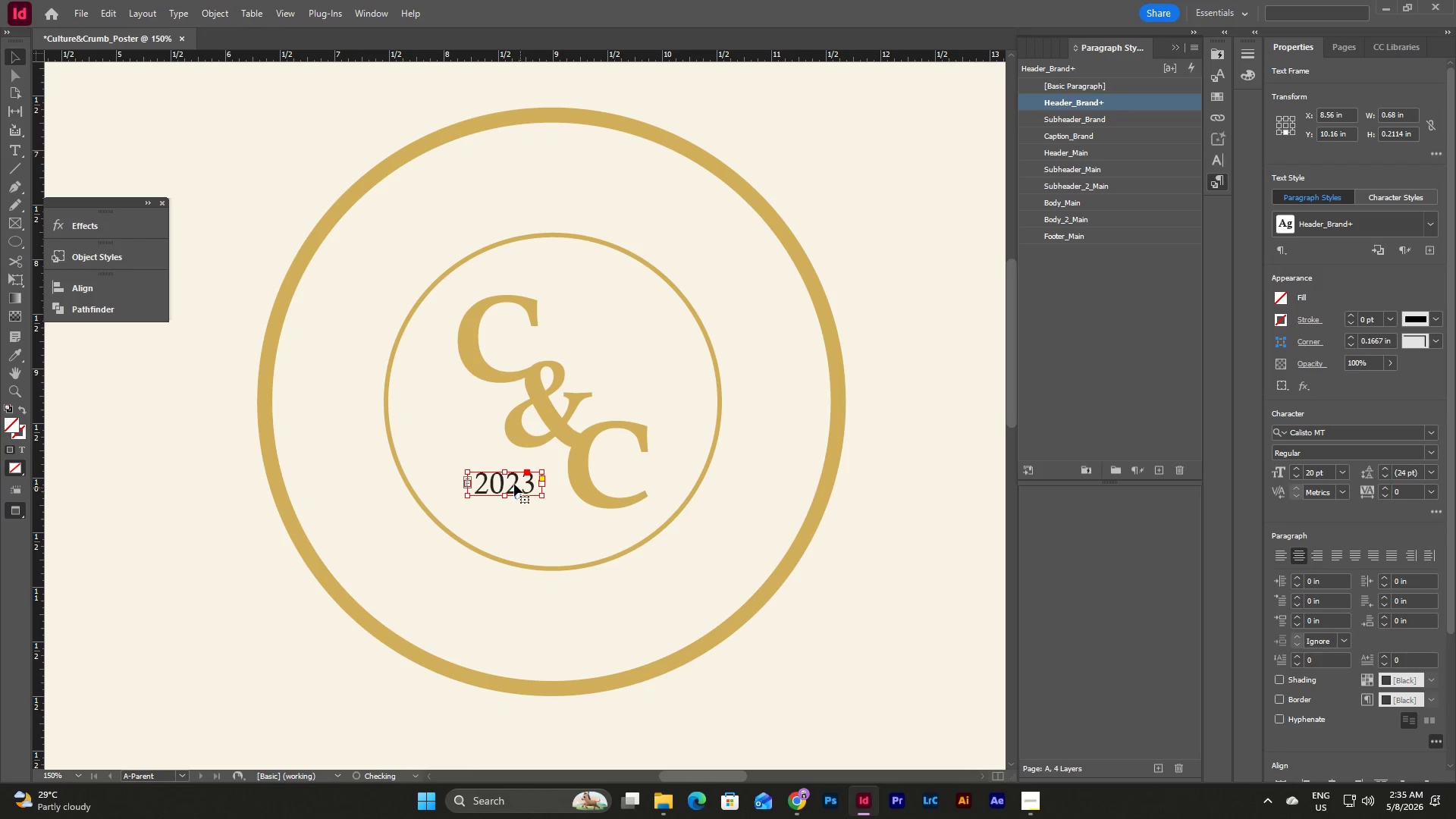 
left_click_drag(start_coordinate=[513, 483], to_coordinate=[527, 478])
 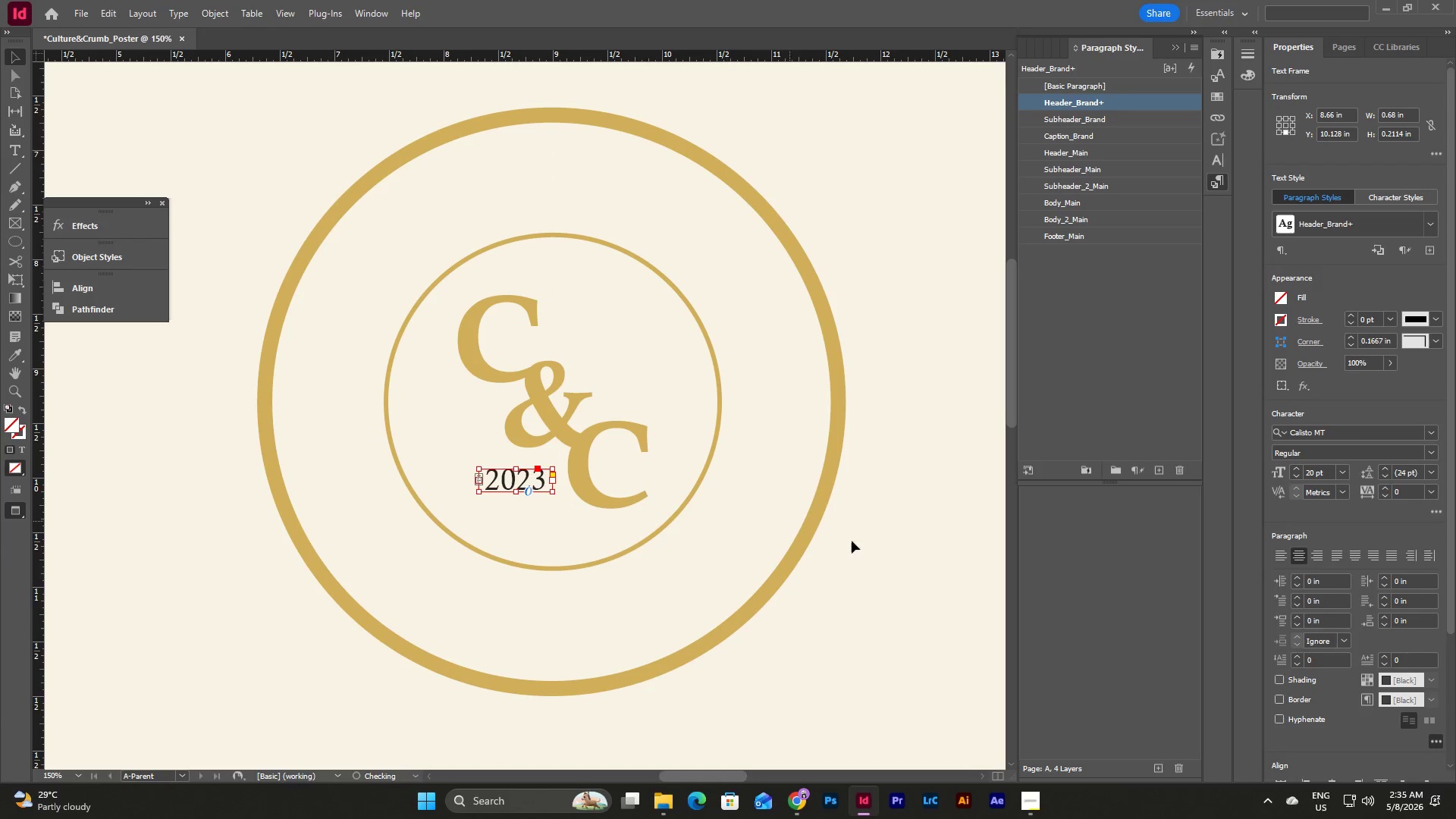 
left_click([934, 562])
 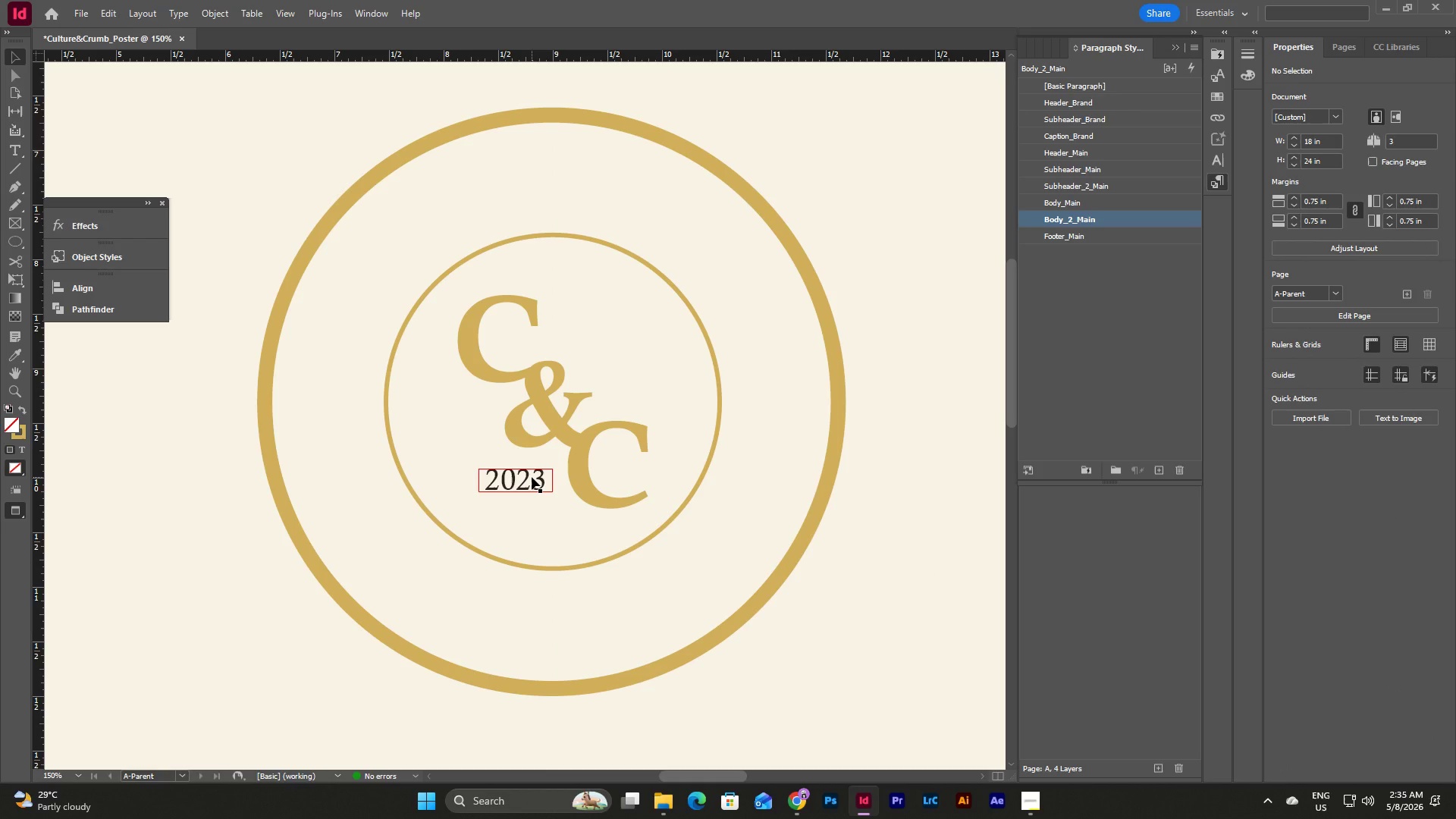 
left_click_drag(start_coordinate=[532, 477], to_coordinate=[532, 471])
 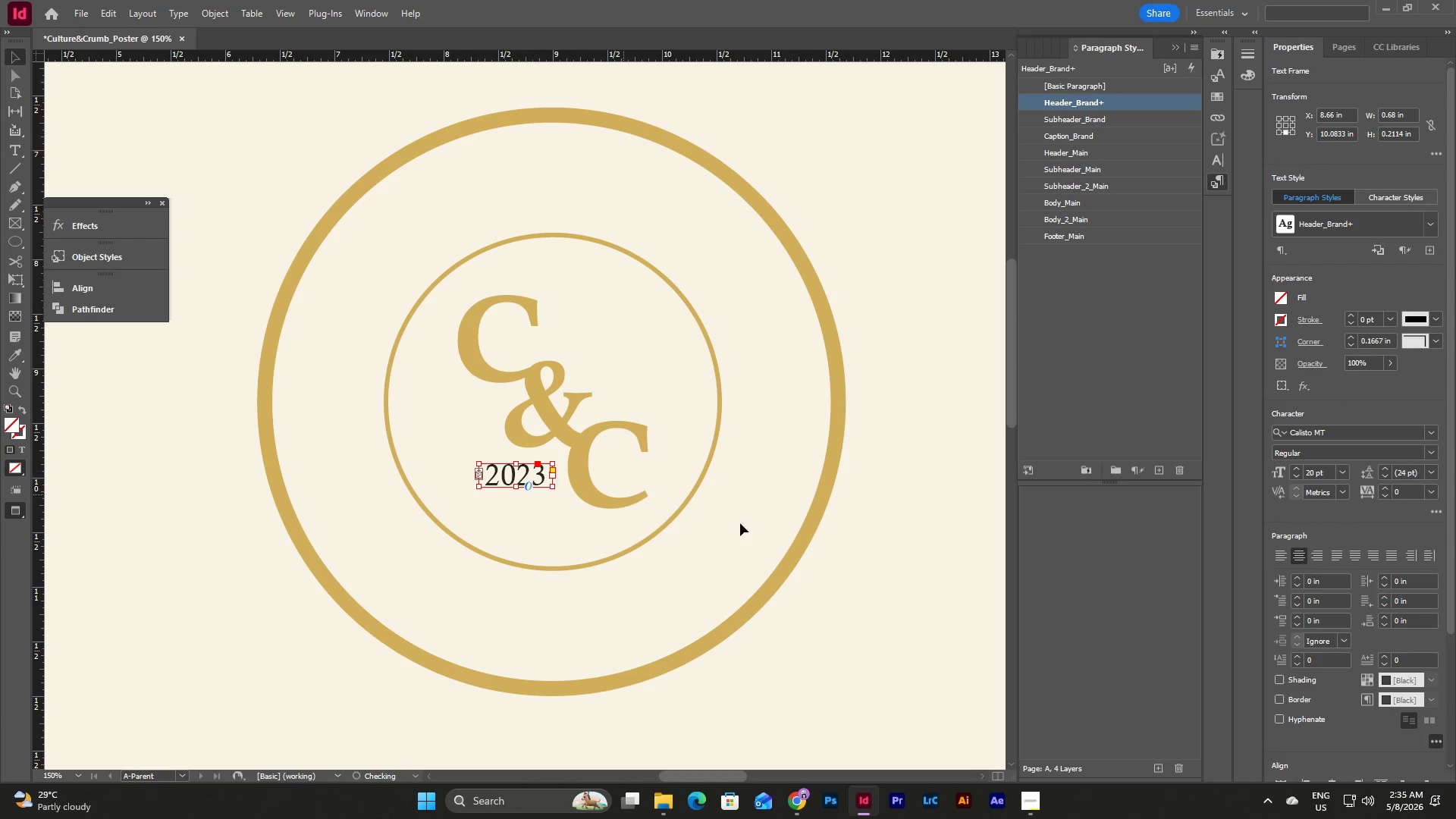 
left_click([870, 546])
 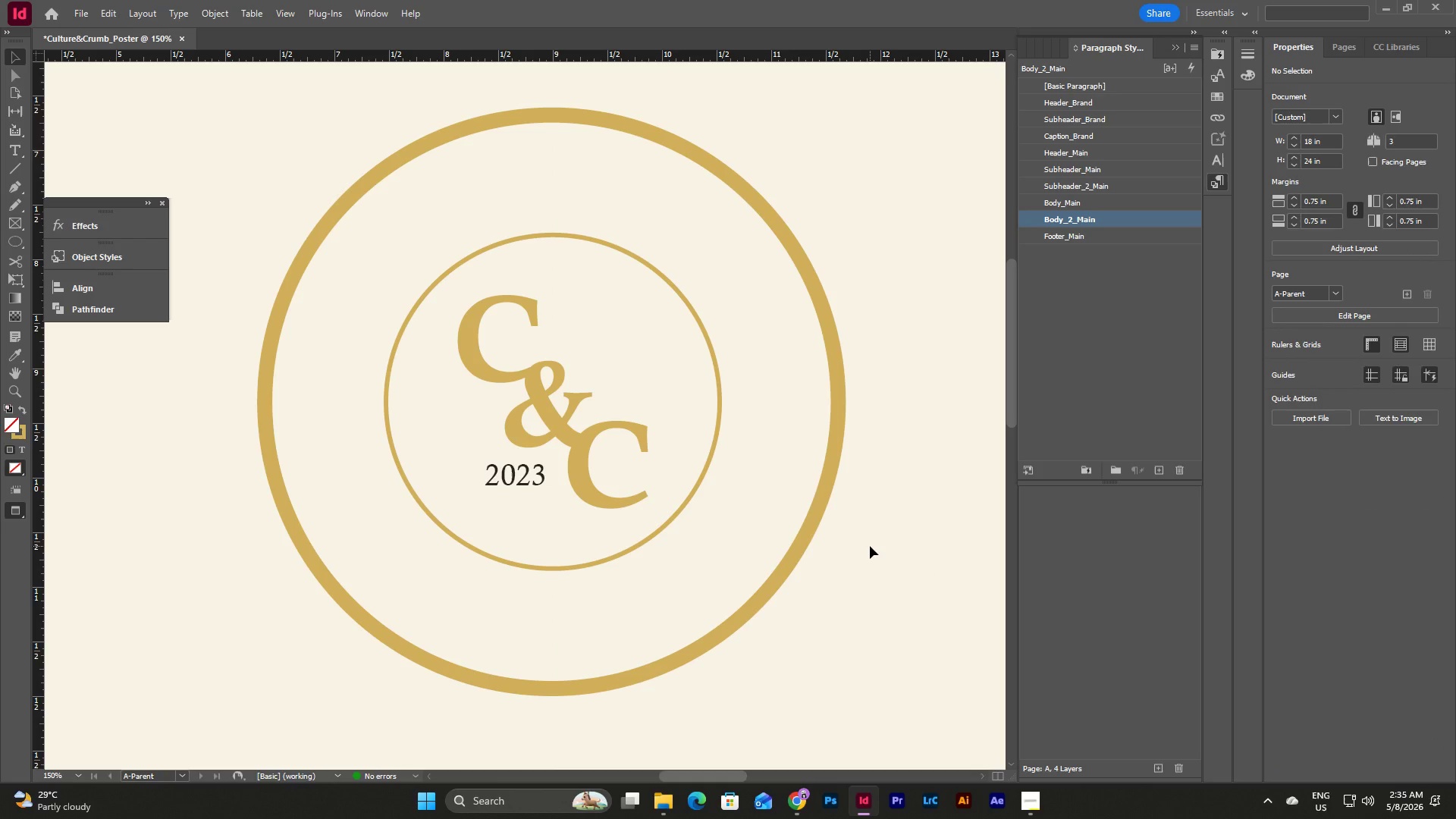 
type(www)
 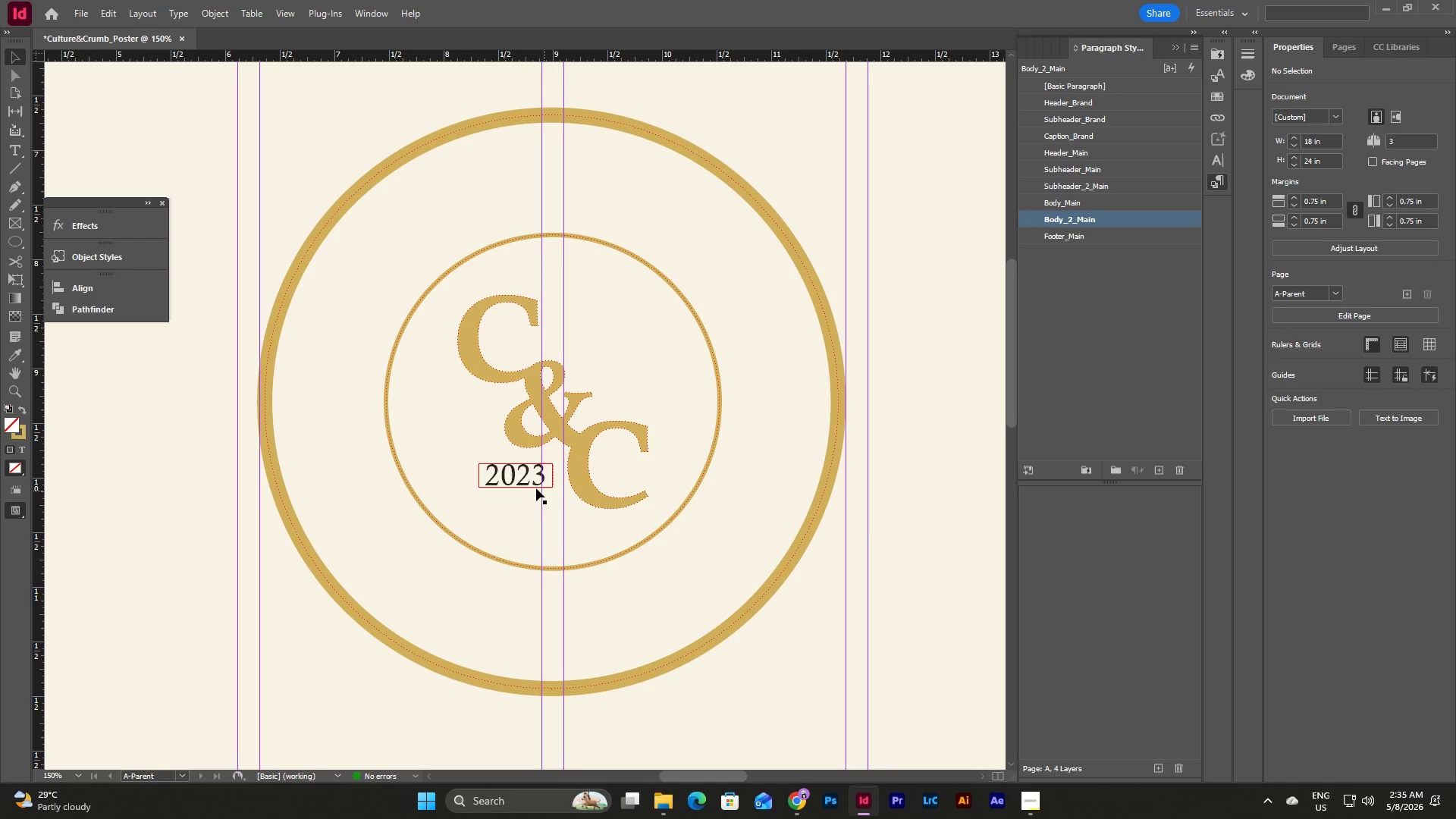 
left_click([520, 479])
 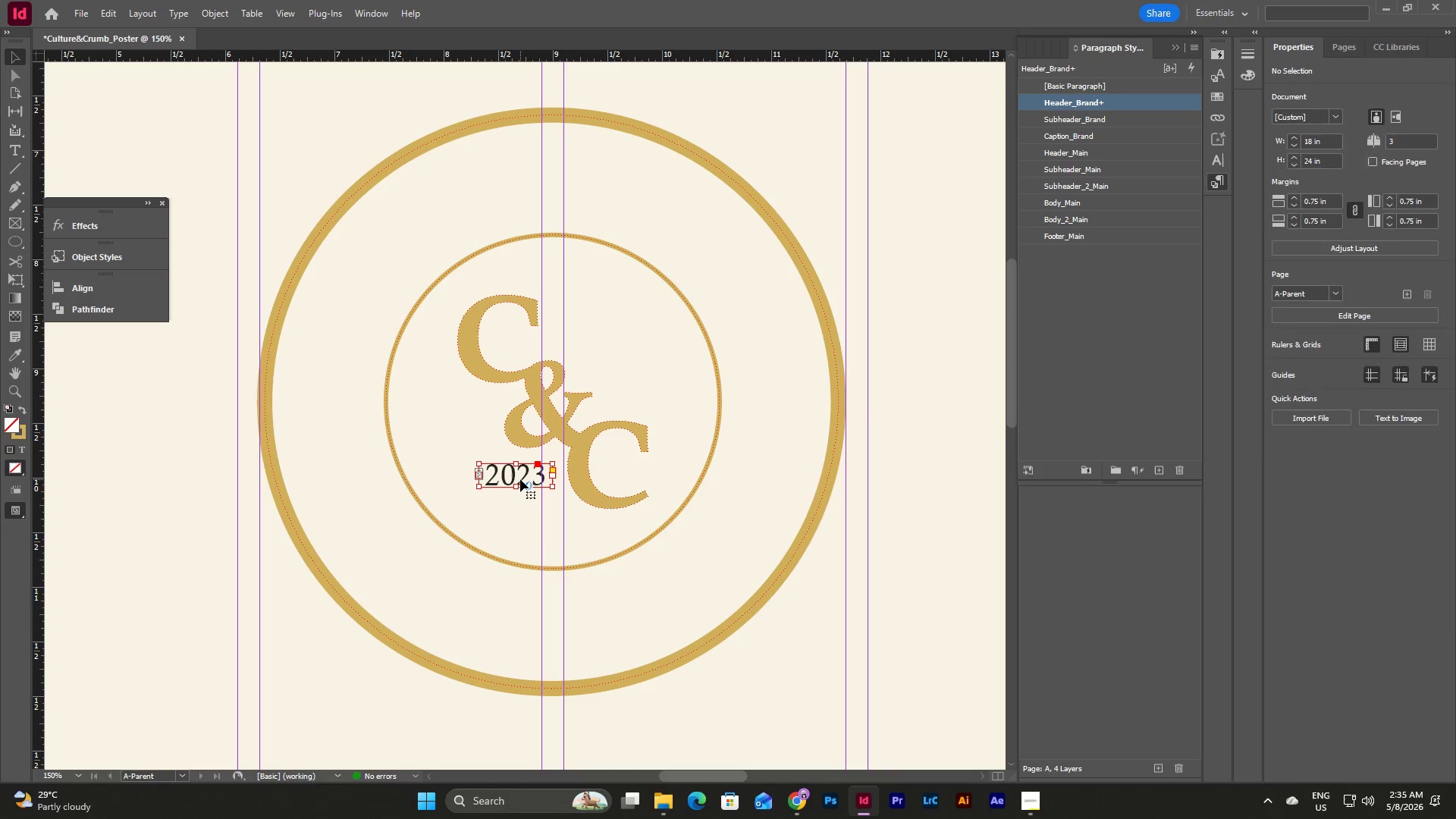 
hold_key(key=ShiftLeft, duration=0.62)
 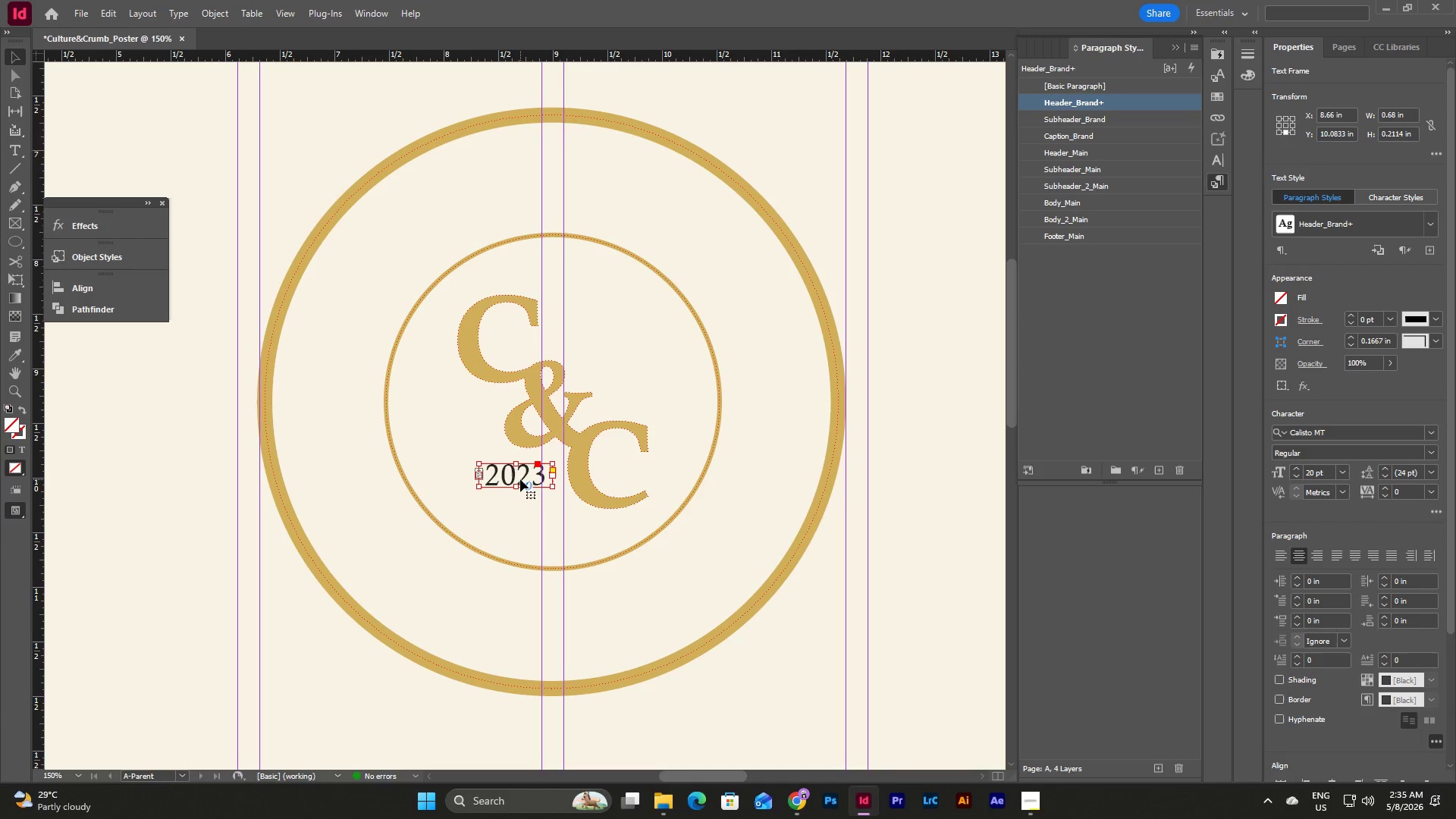 
key(ArrowDown)
 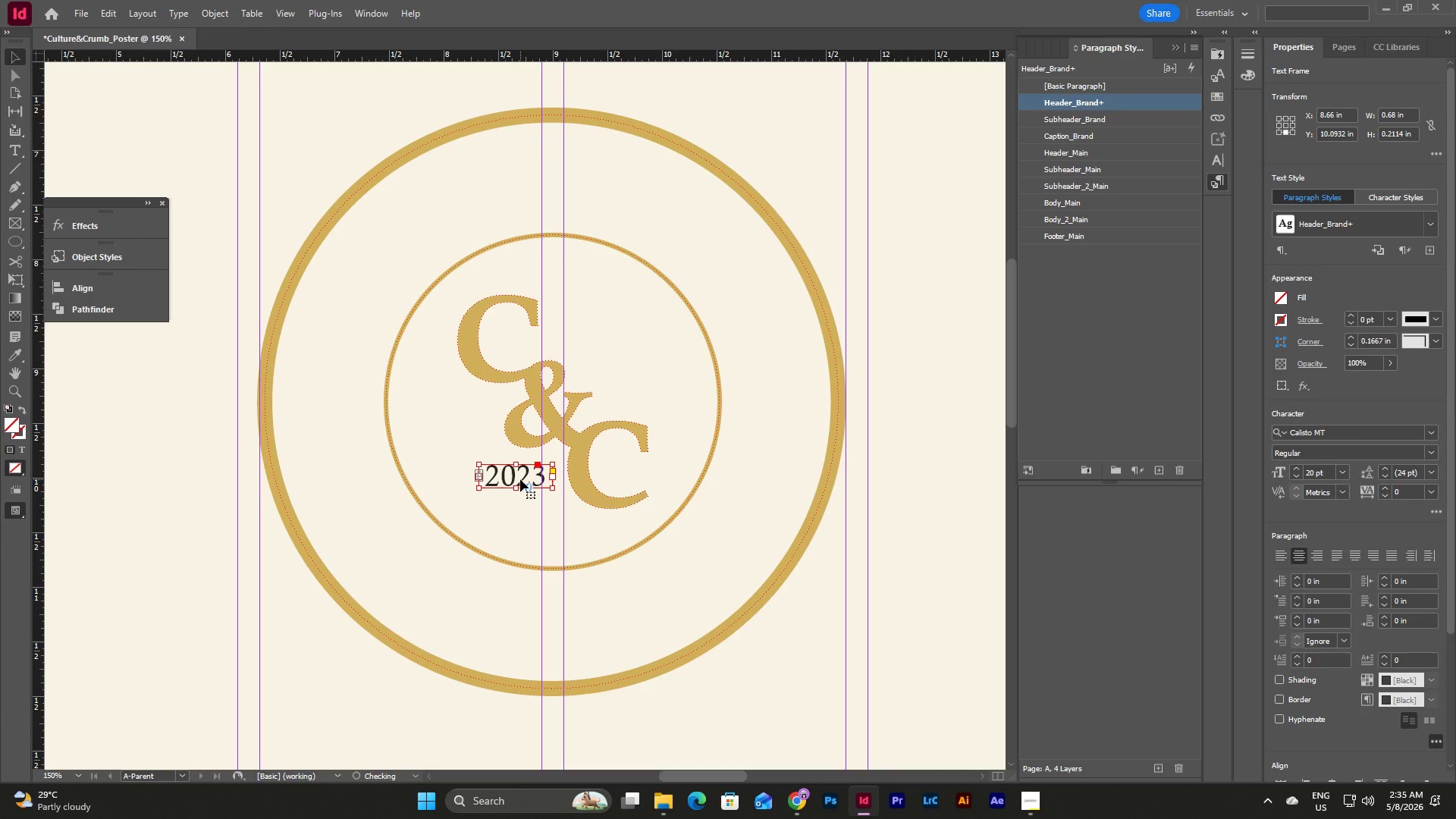 
key(ArrowDown)
 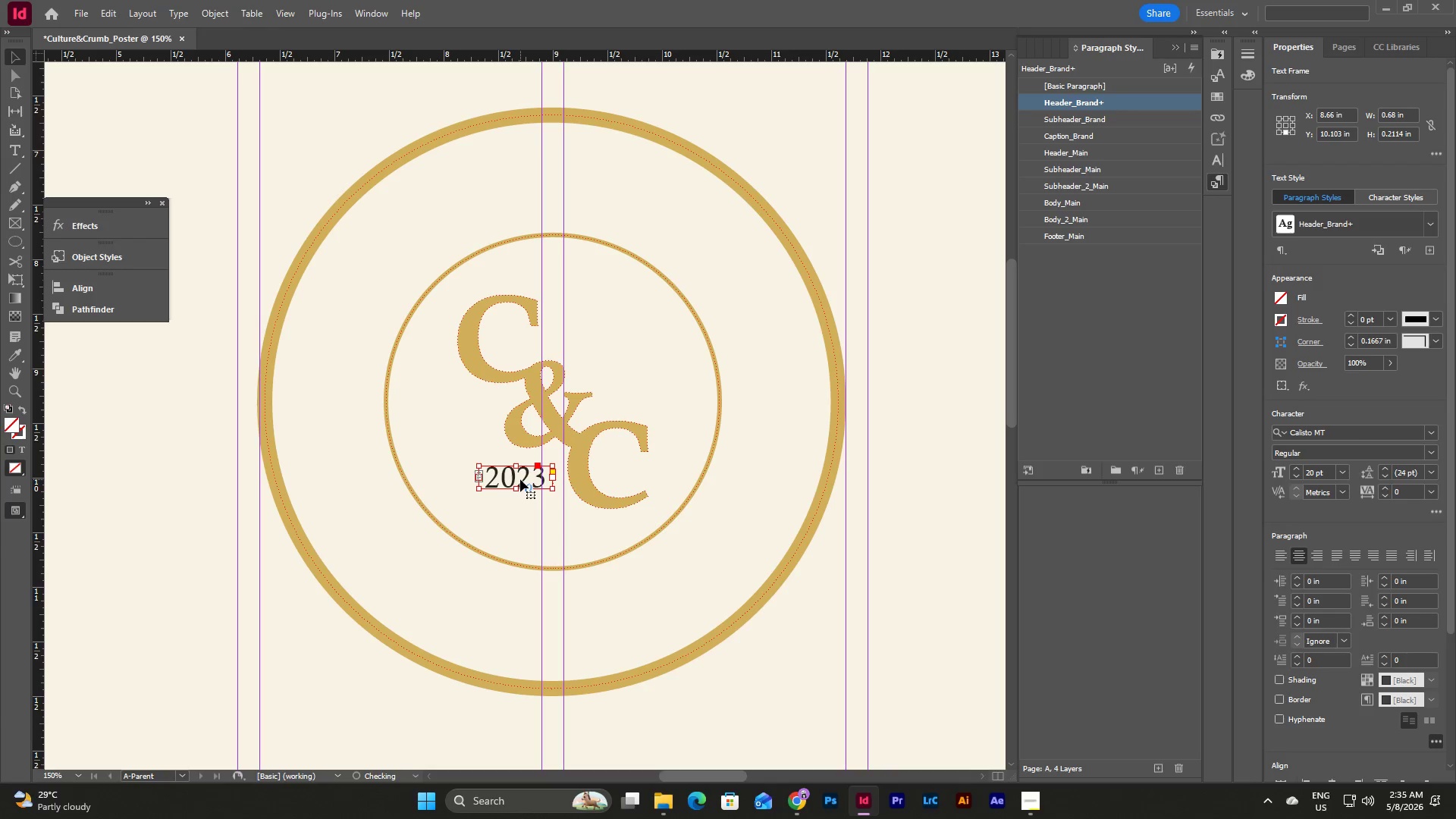 
key(ArrowDown)
 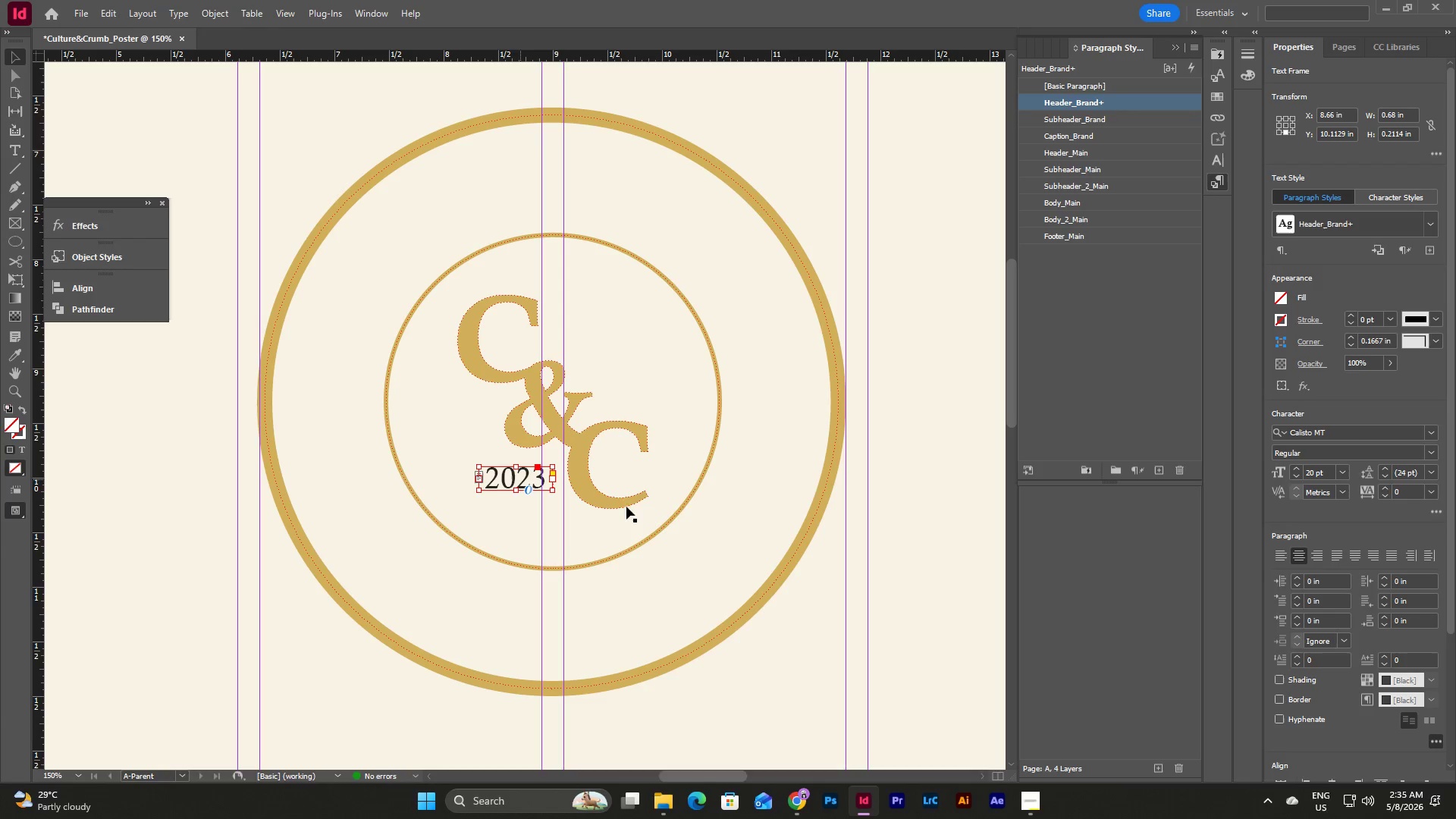 
left_click([903, 531])
 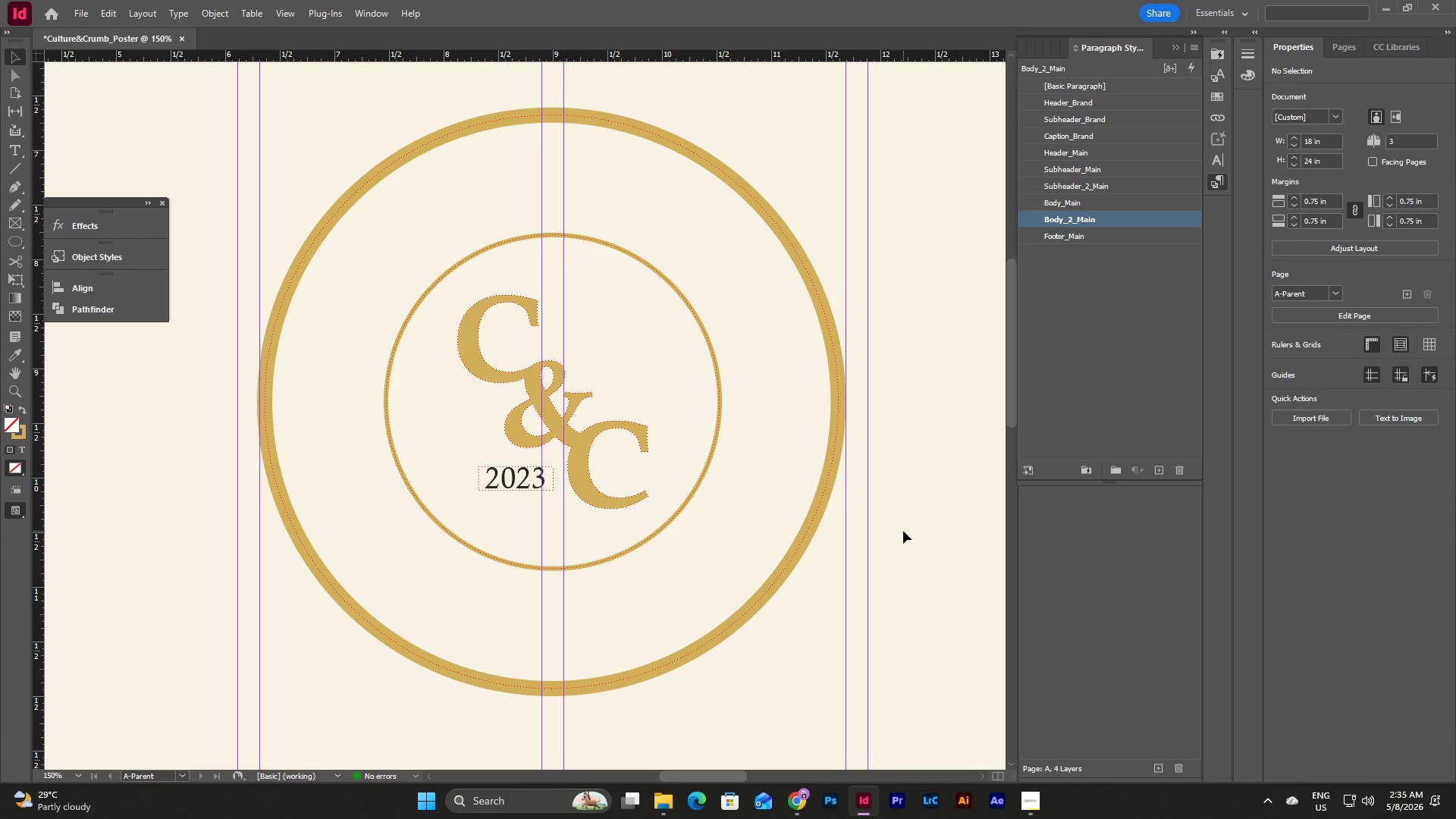 
type(ww)
 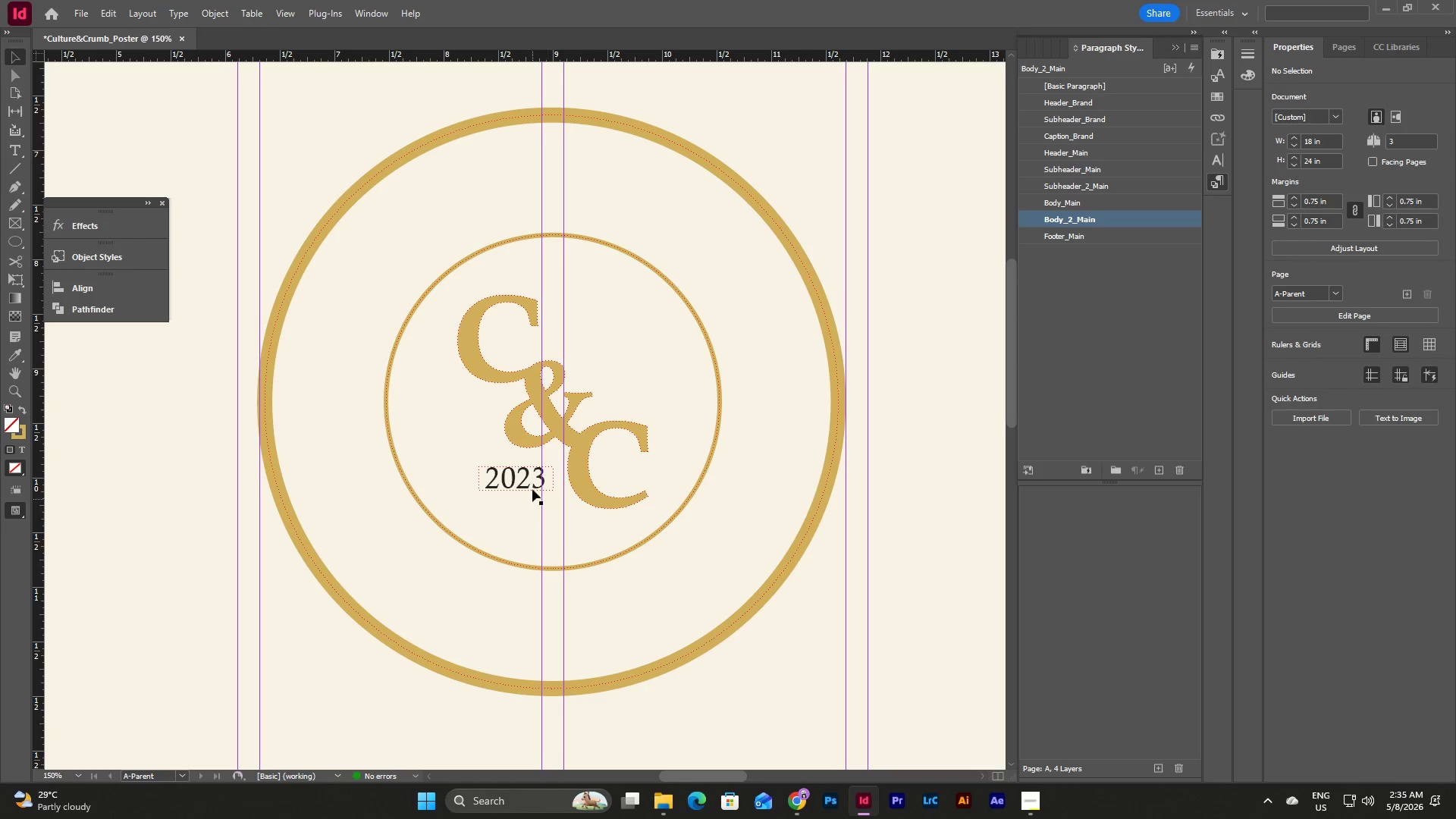 
left_click([527, 472])
 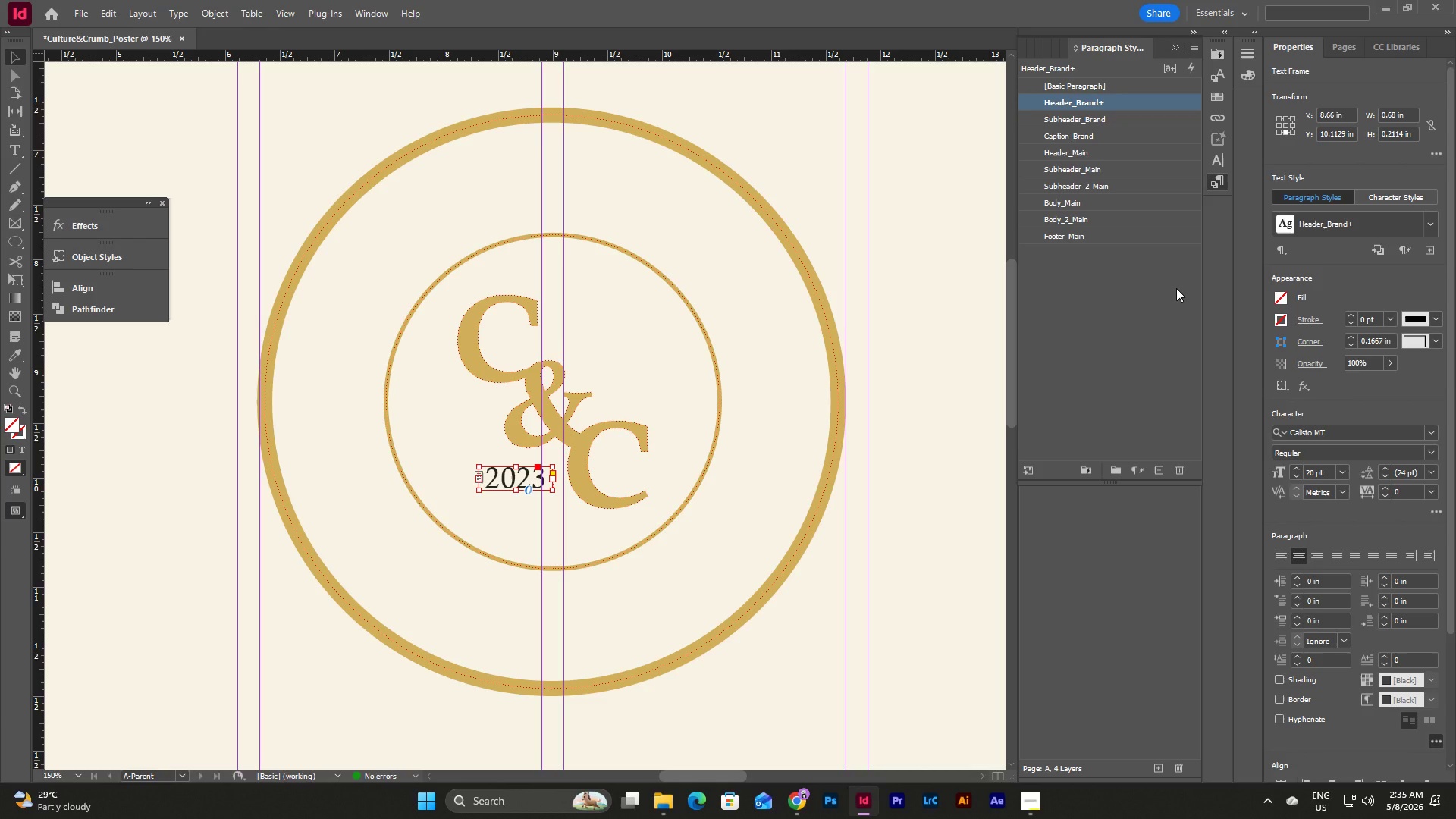 
left_click([181, 9])
 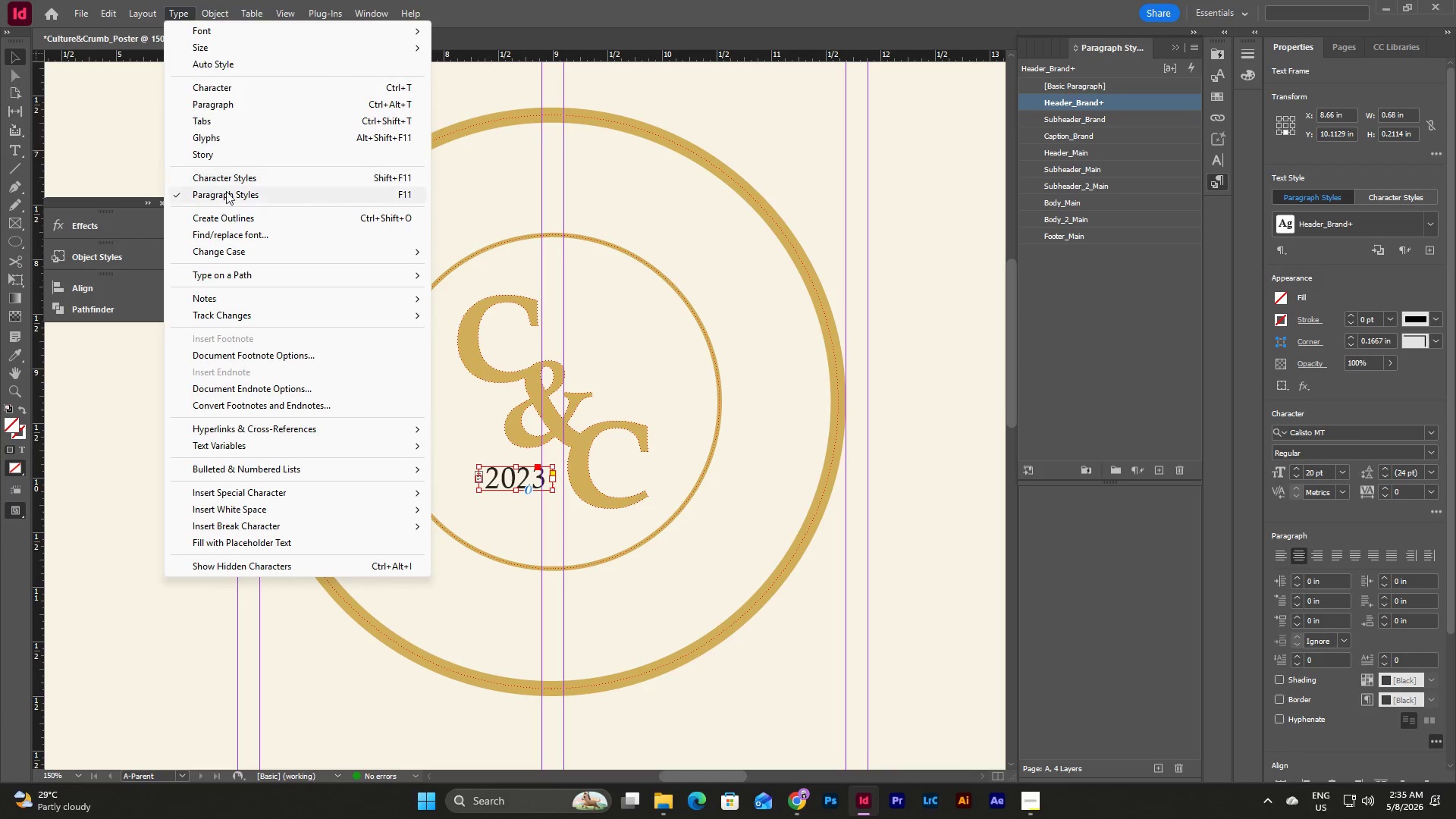 
left_click([243, 220])
 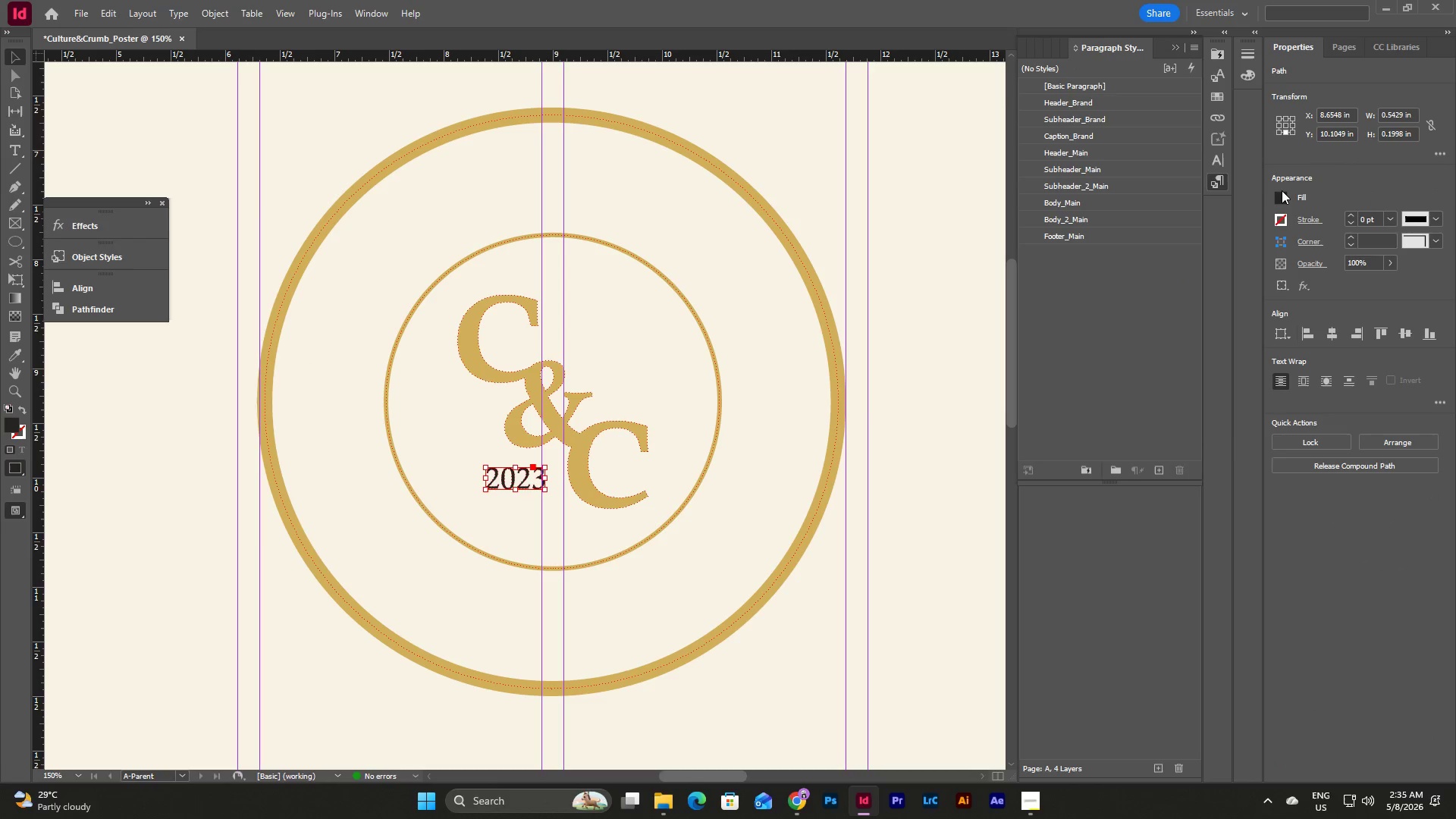 
scroll: coordinate [1165, 394], scroll_direction: down, amount: 8.0
 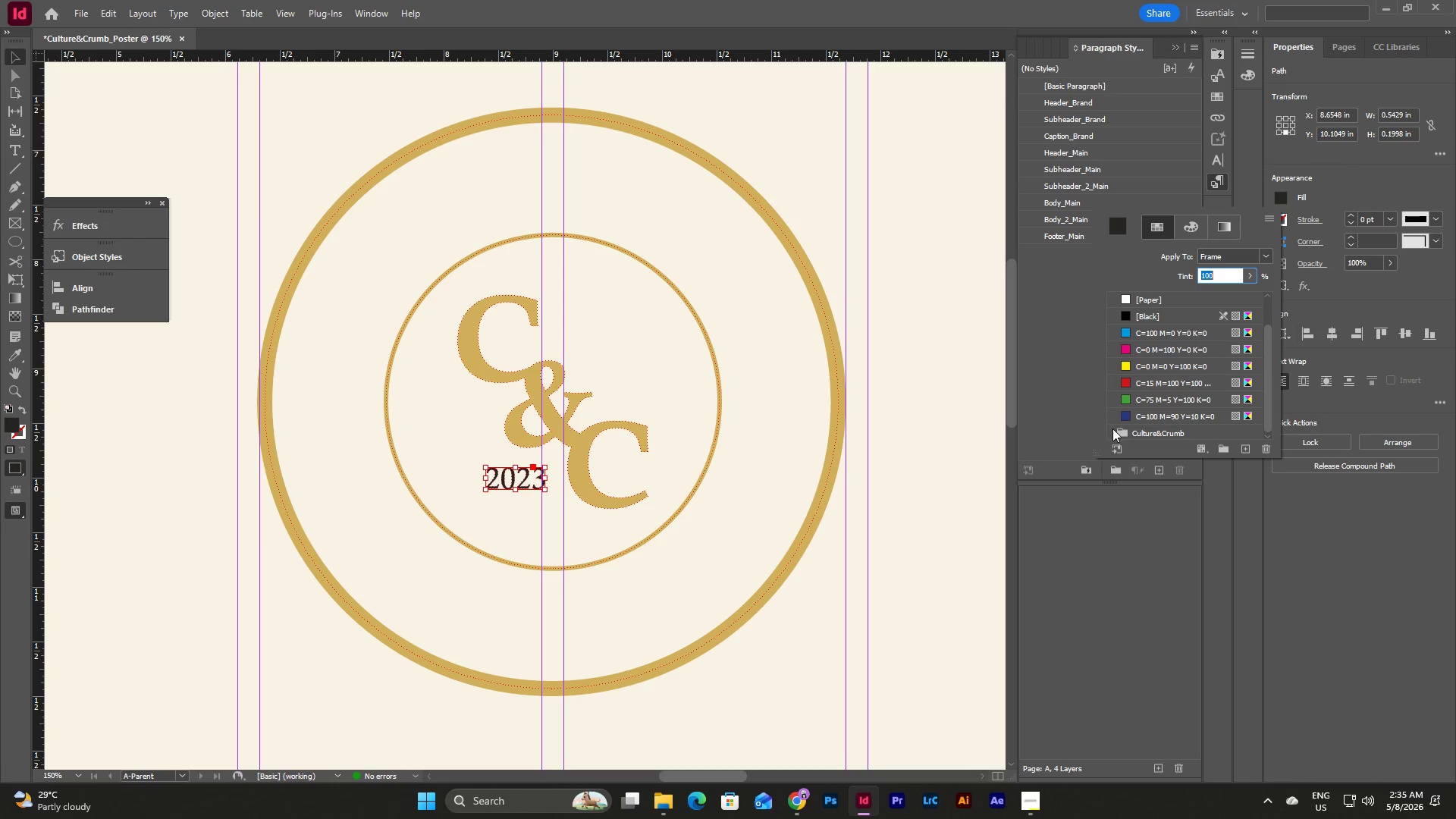 
left_click([1112, 428])
 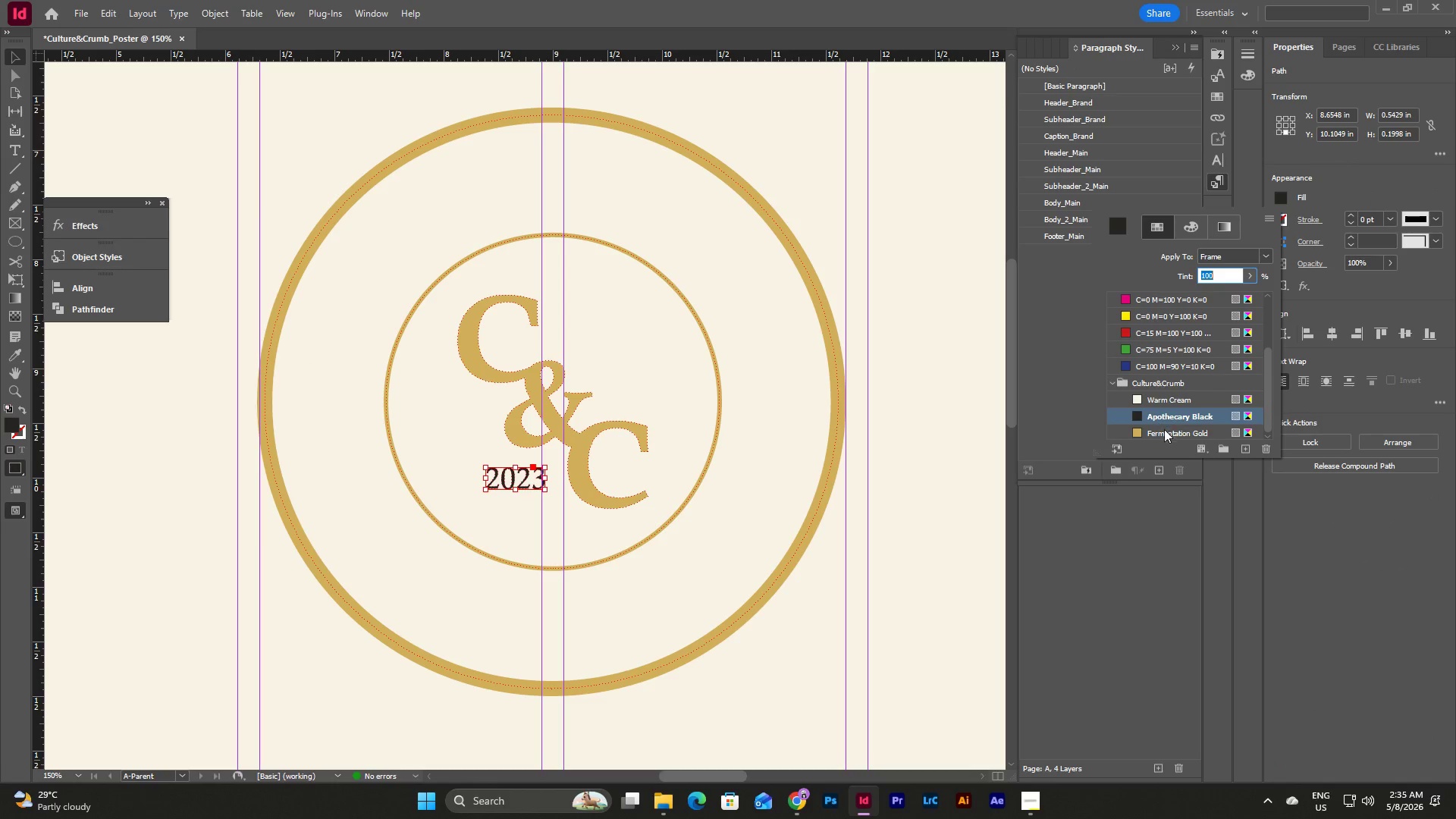 
left_click([1165, 435])
 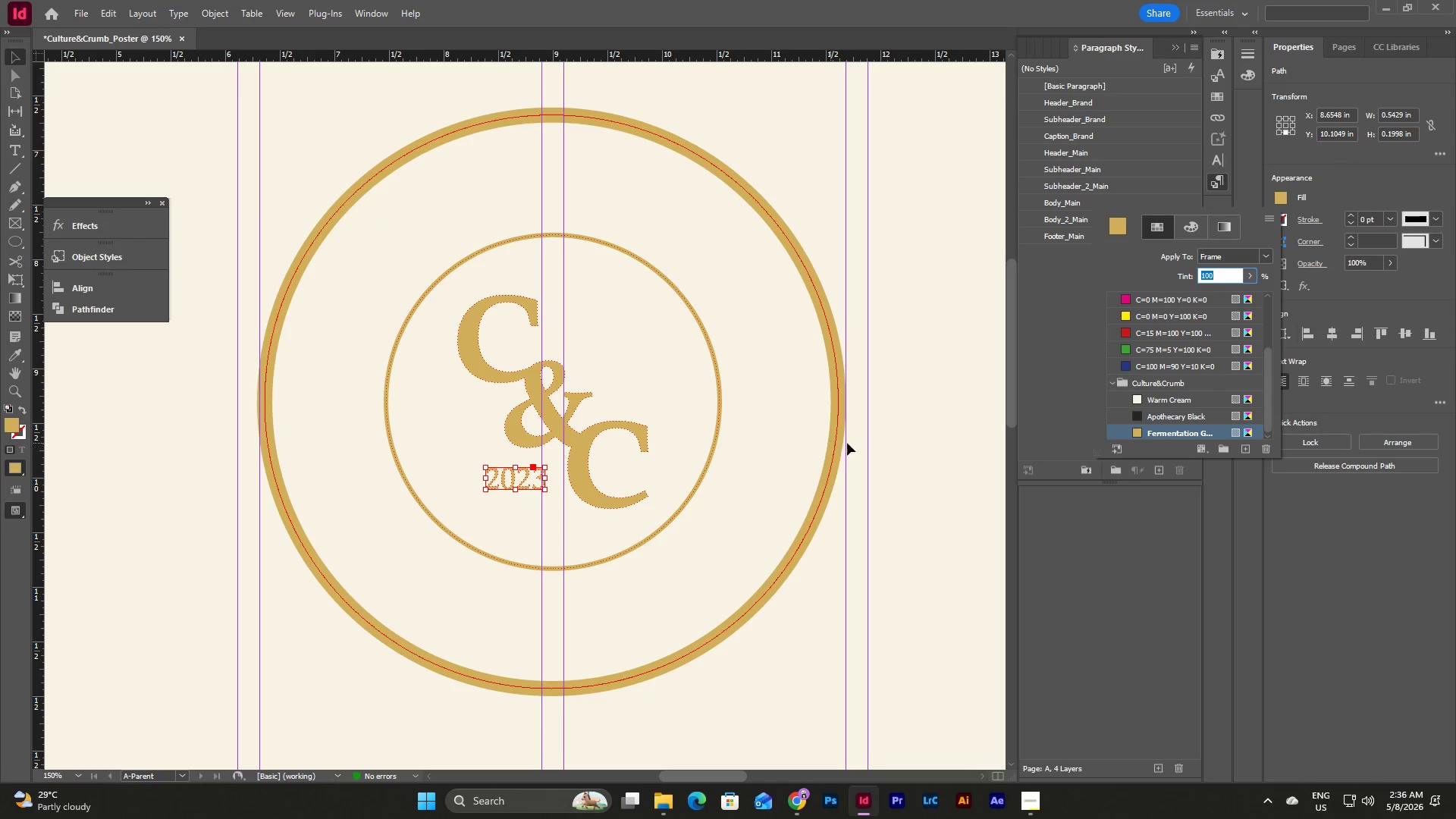 
double_click([919, 449])
 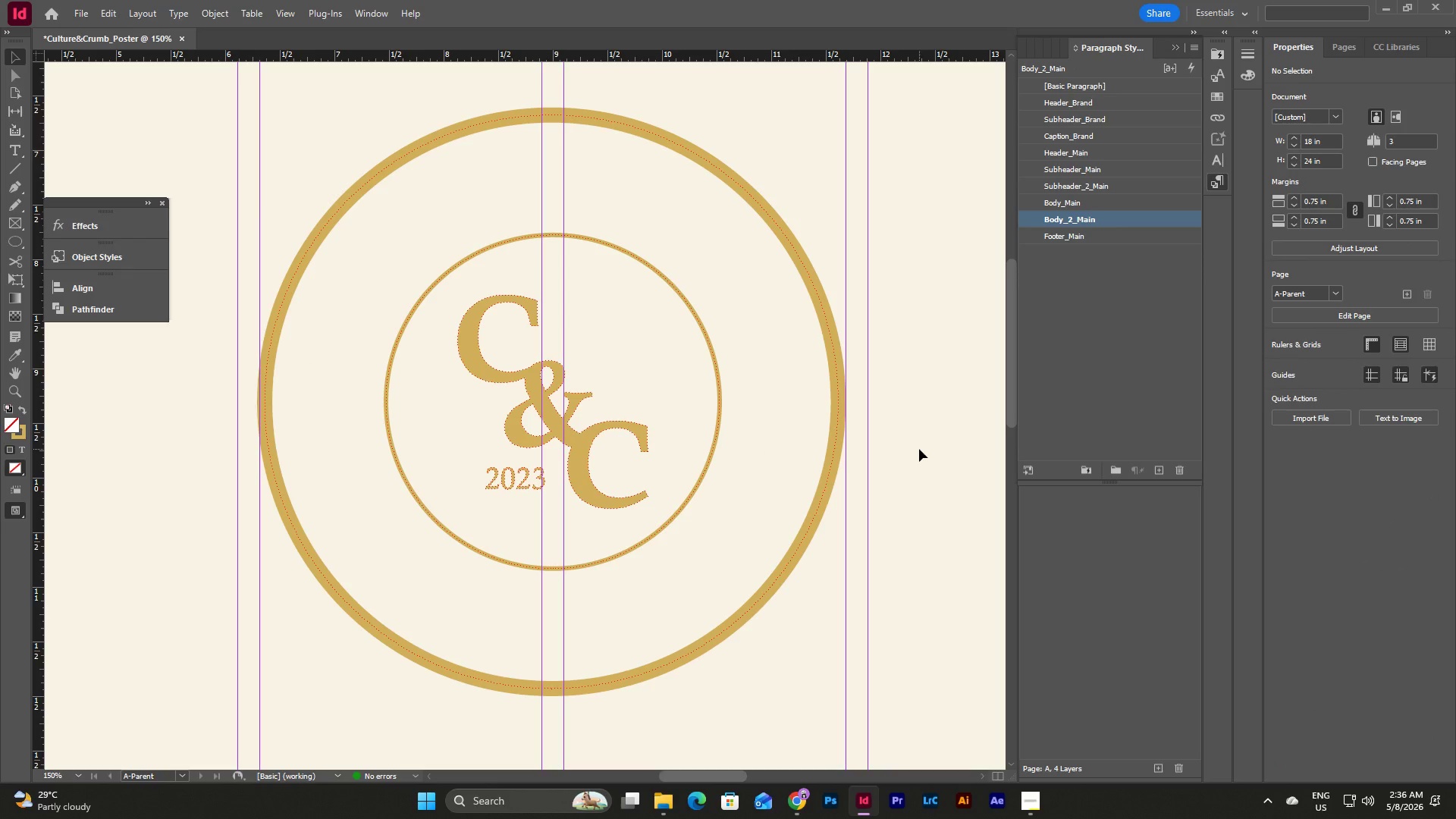 
left_click([919, 449])
 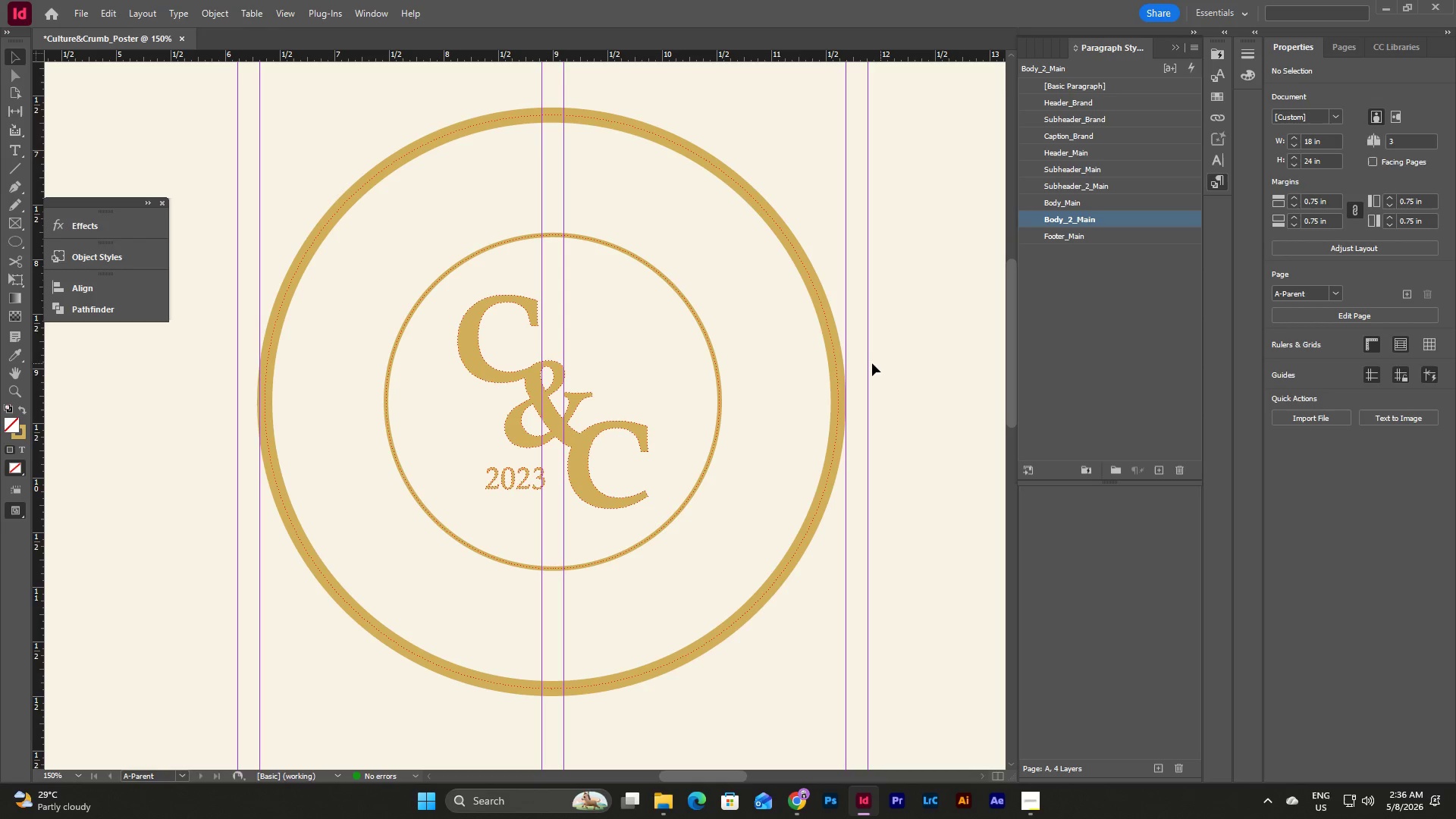 
left_click([706, 332])
 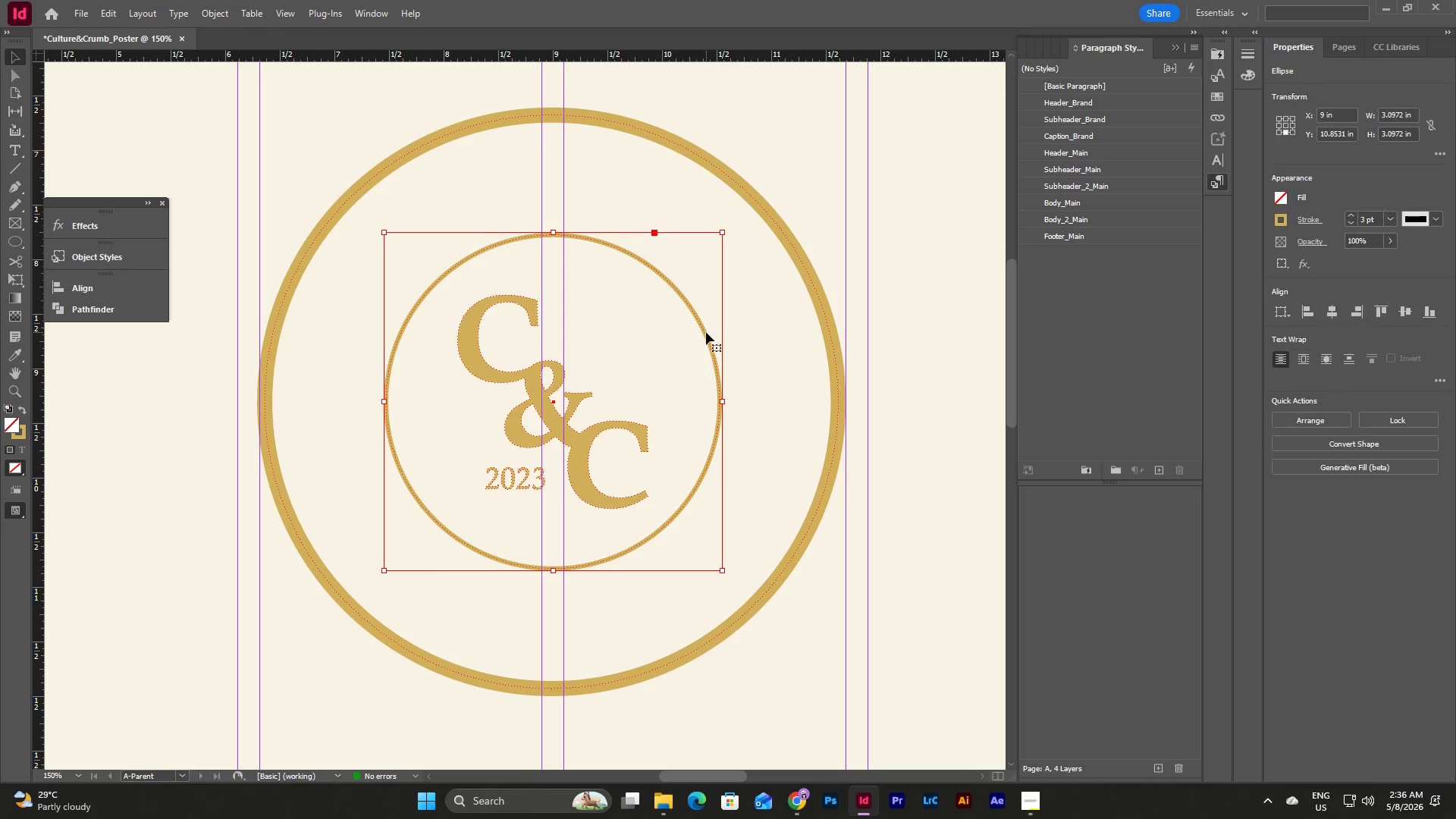 
key(Control+C)
 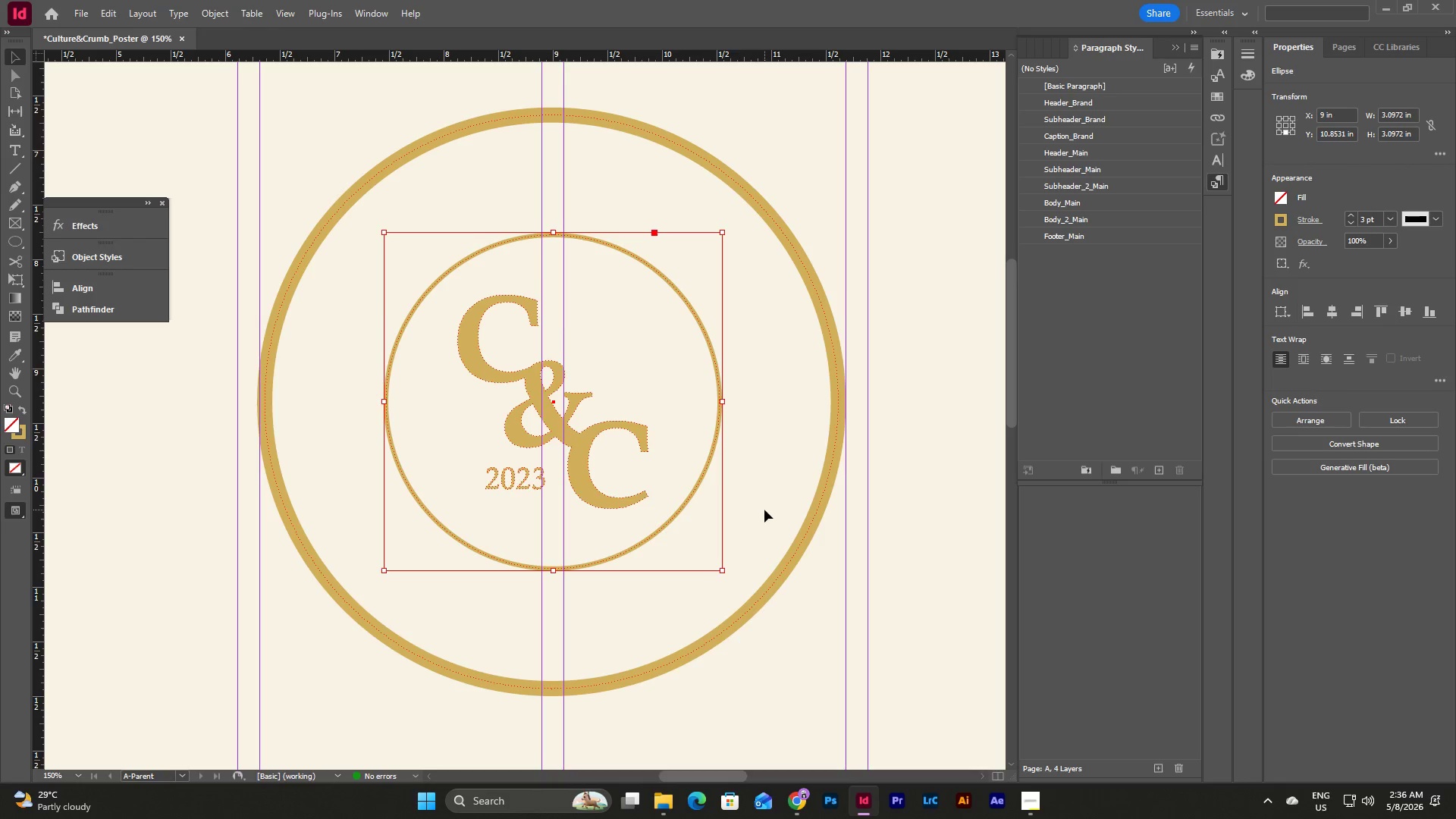 
left_click([729, 610])
 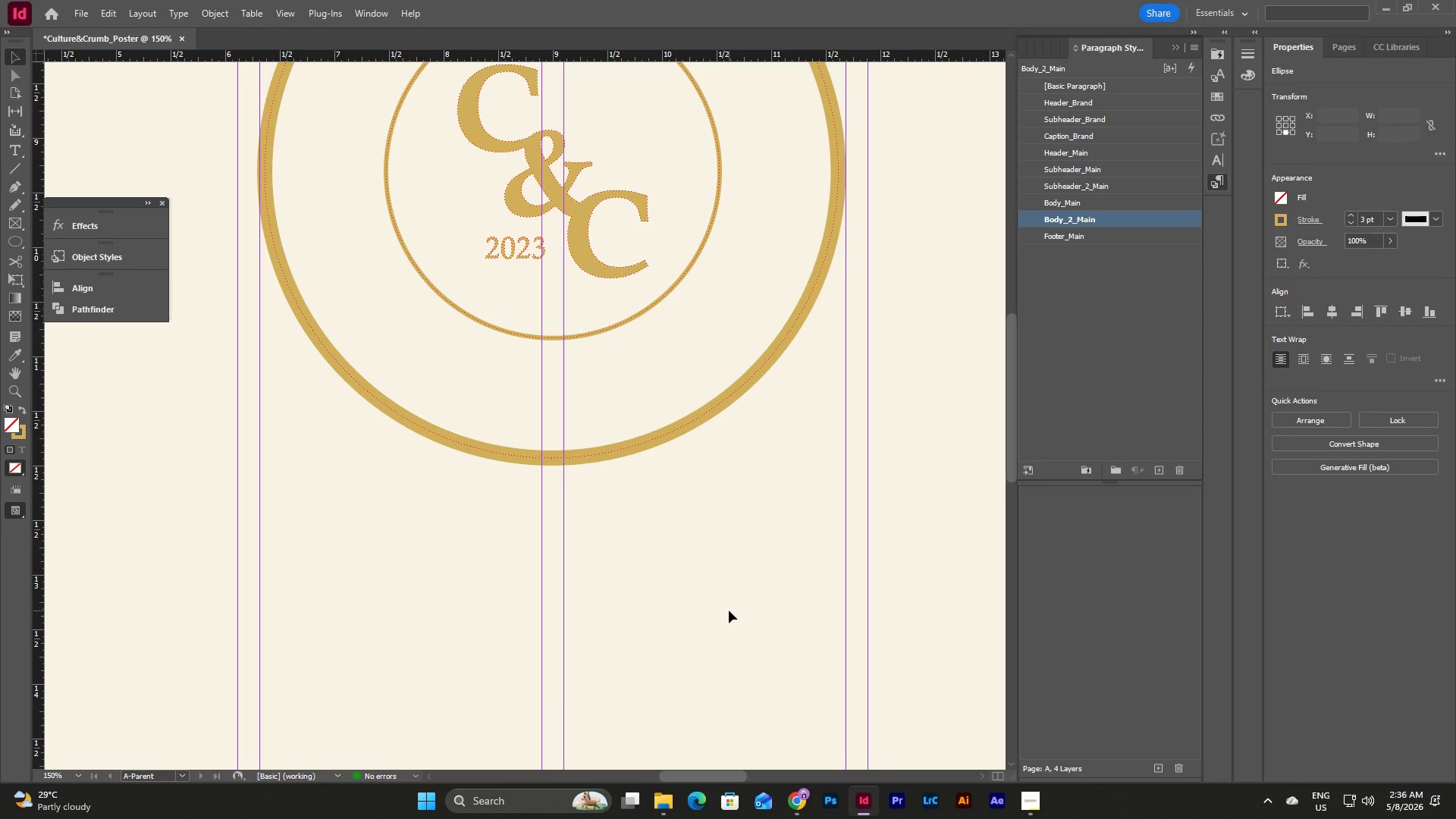 
scroll: coordinate [770, 500], scroll_direction: down, amount: 4.0
 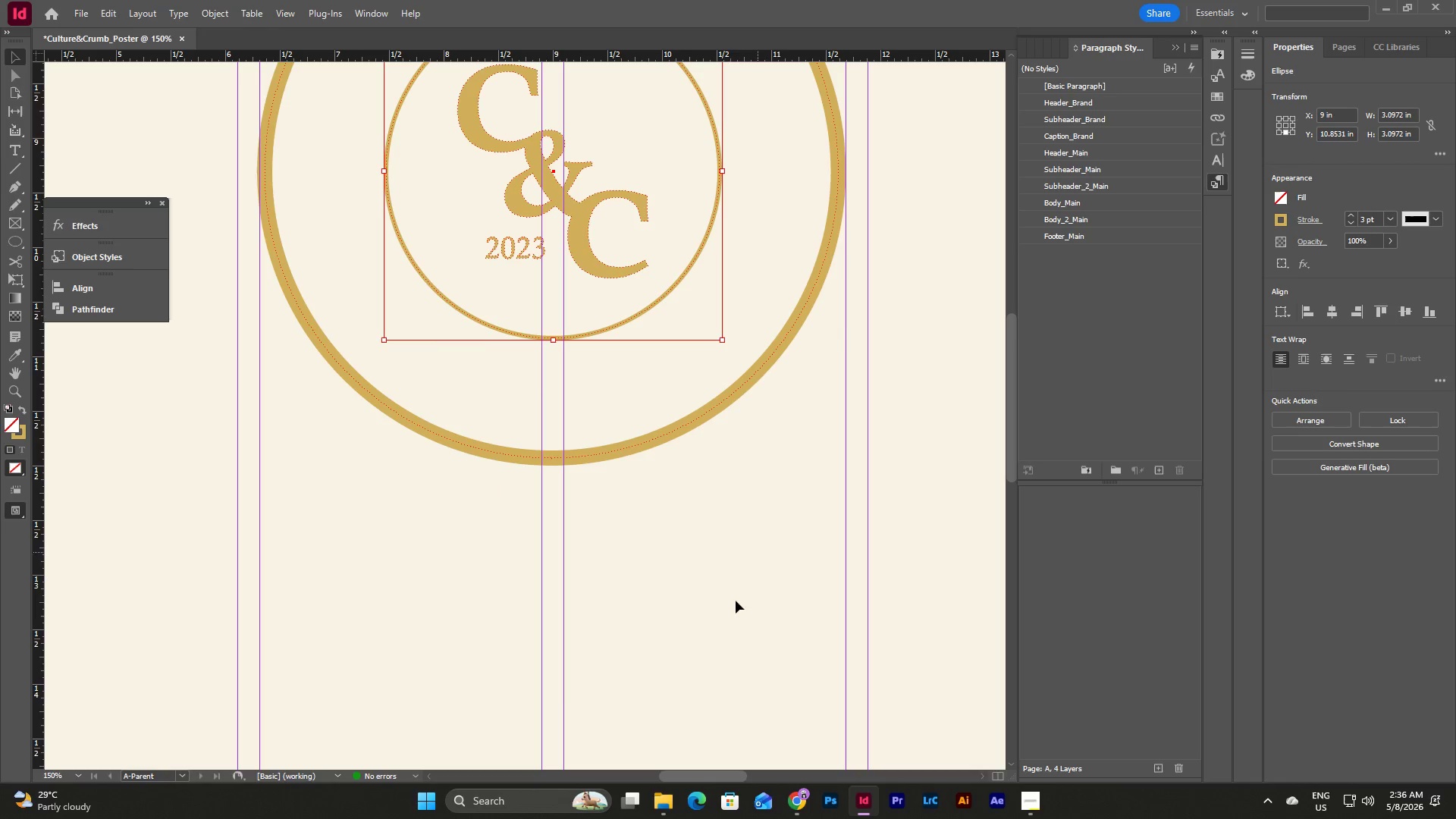 
key(Control+V)
 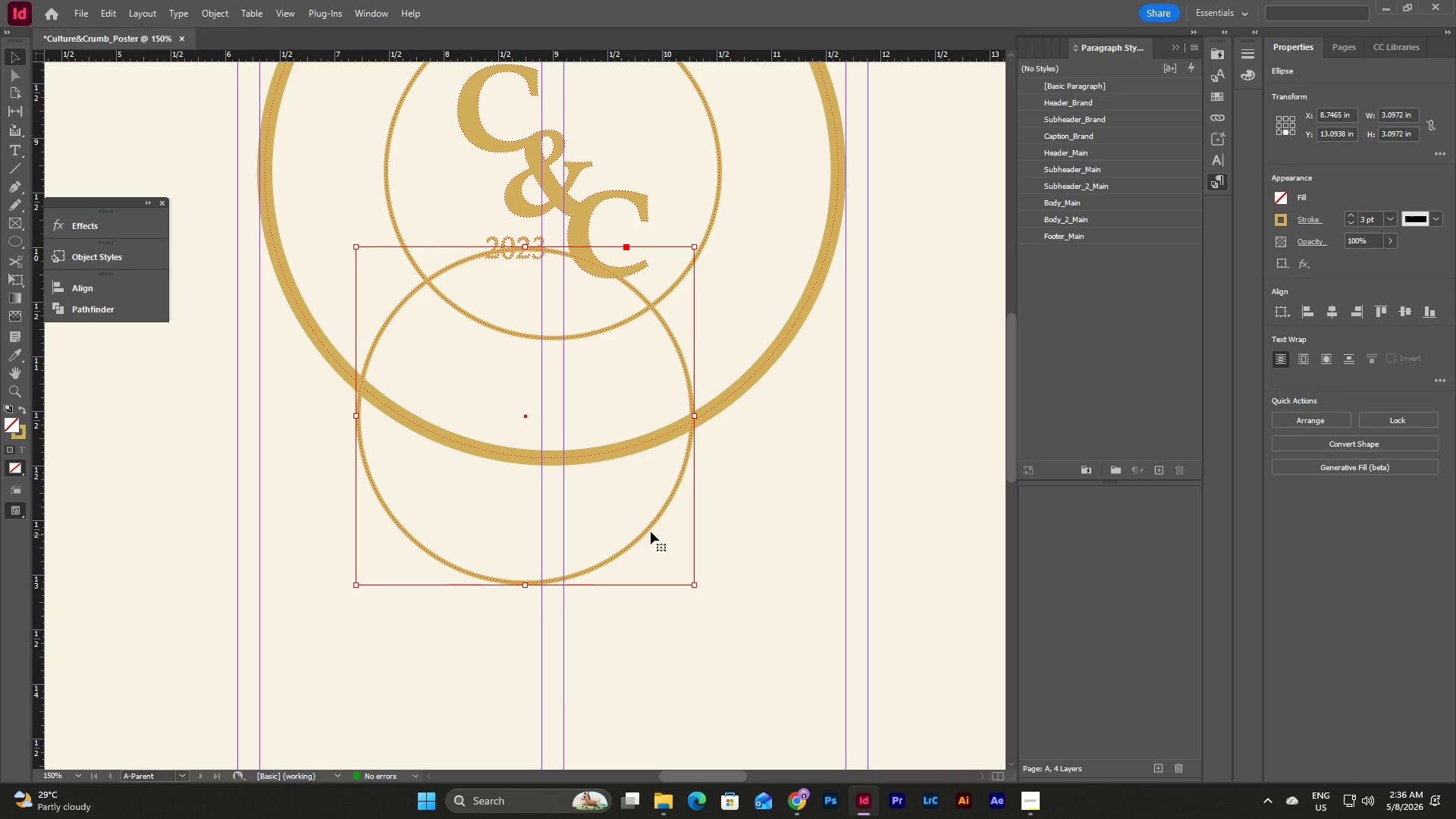 
left_click_drag(start_coordinate=[648, 528], to_coordinate=[860, 738])
 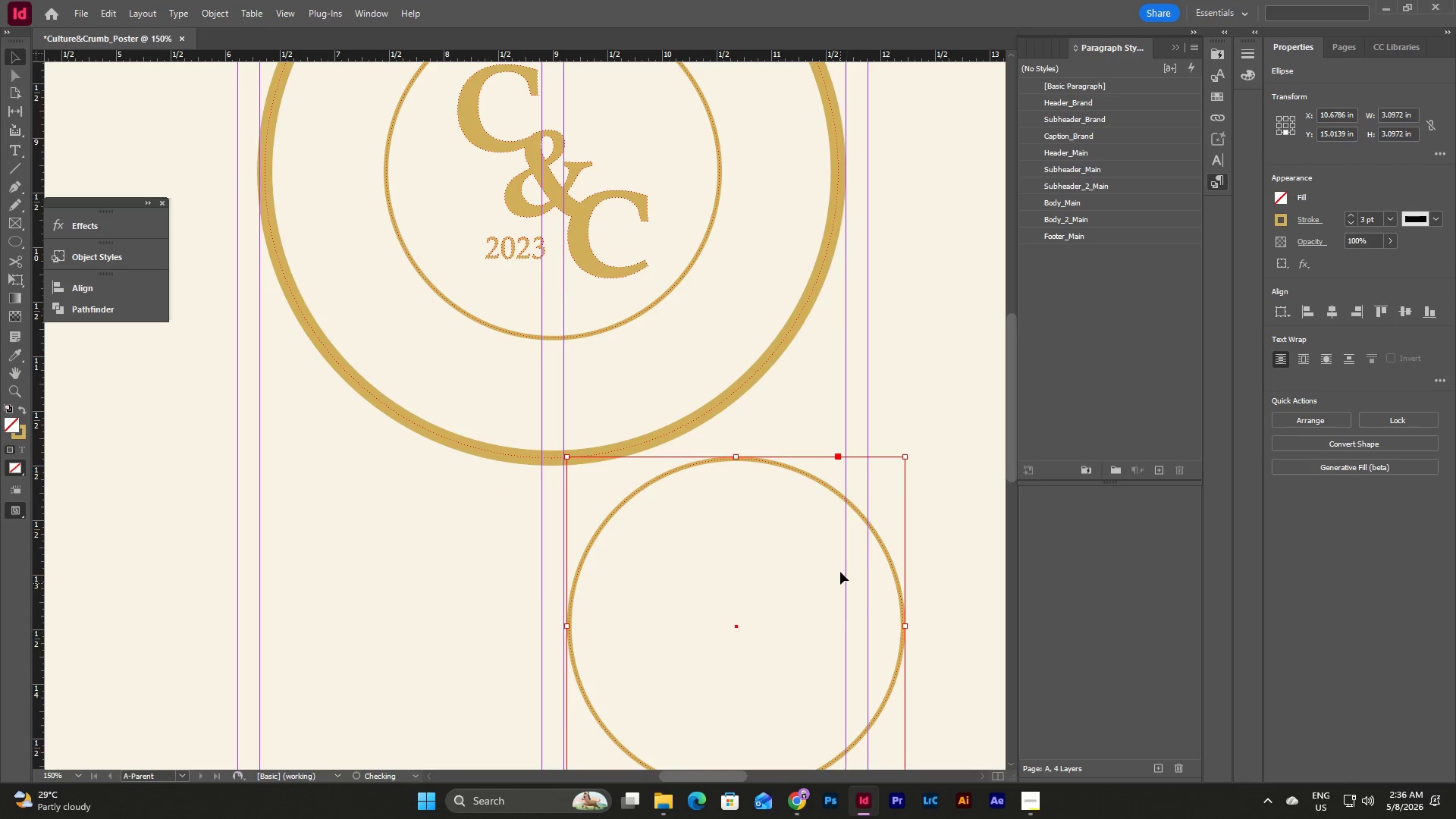 
scroll: coordinate [840, 571], scroll_direction: down, amount: 4.0
 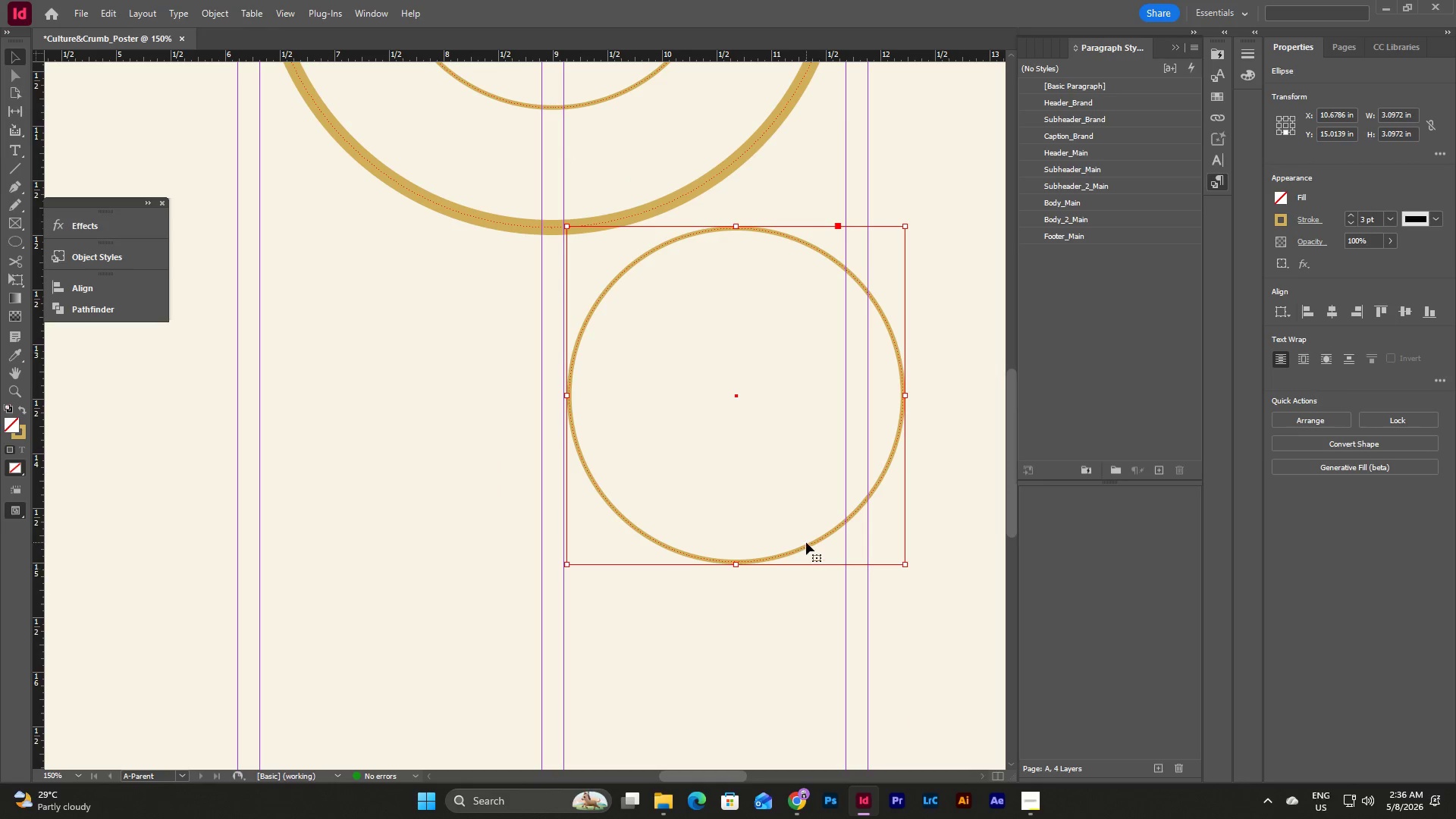 
left_click_drag(start_coordinate=[806, 542], to_coordinate=[782, 718])
 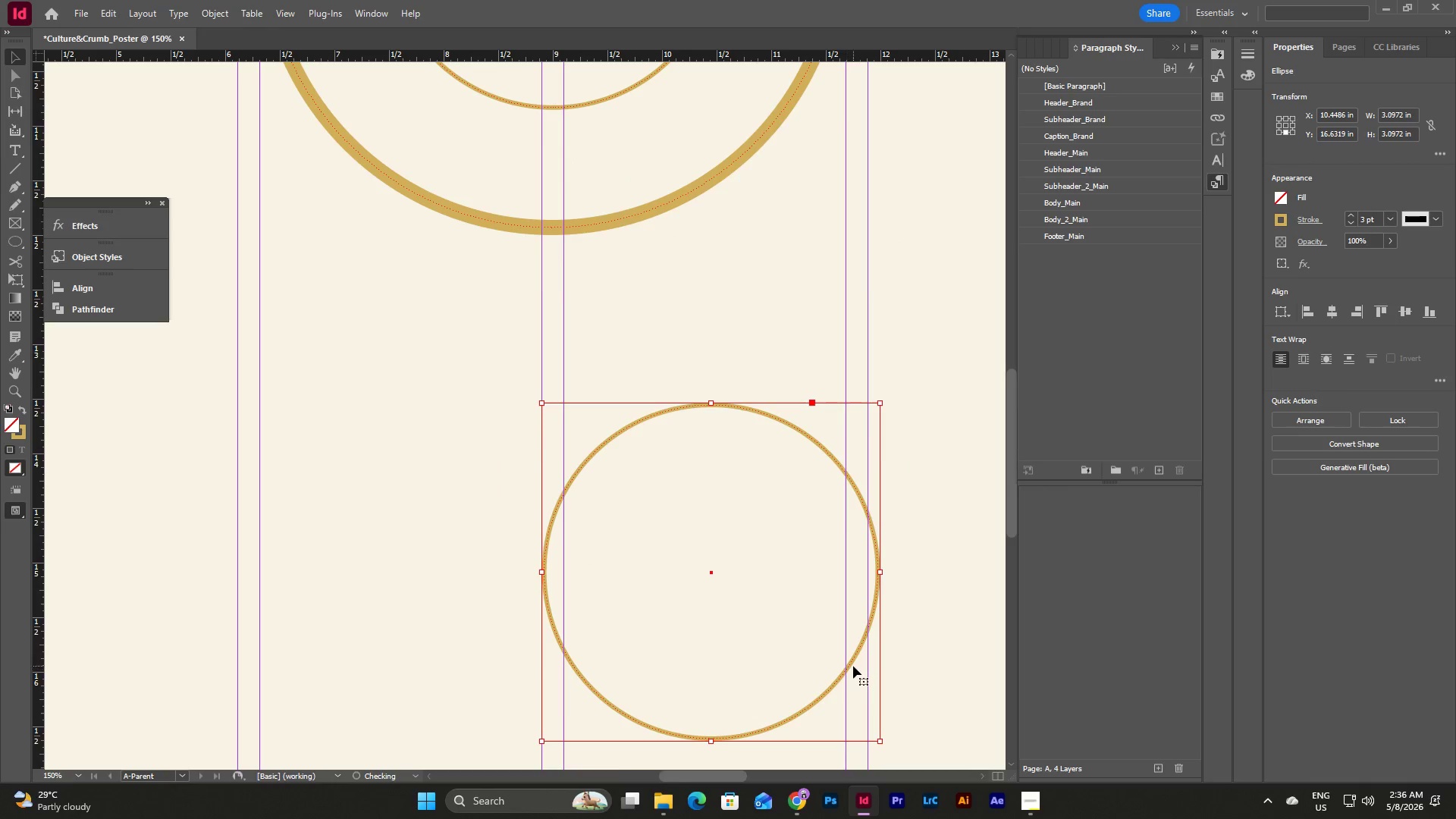 
scroll: coordinate [853, 666], scroll_direction: up, amount: 1.0
 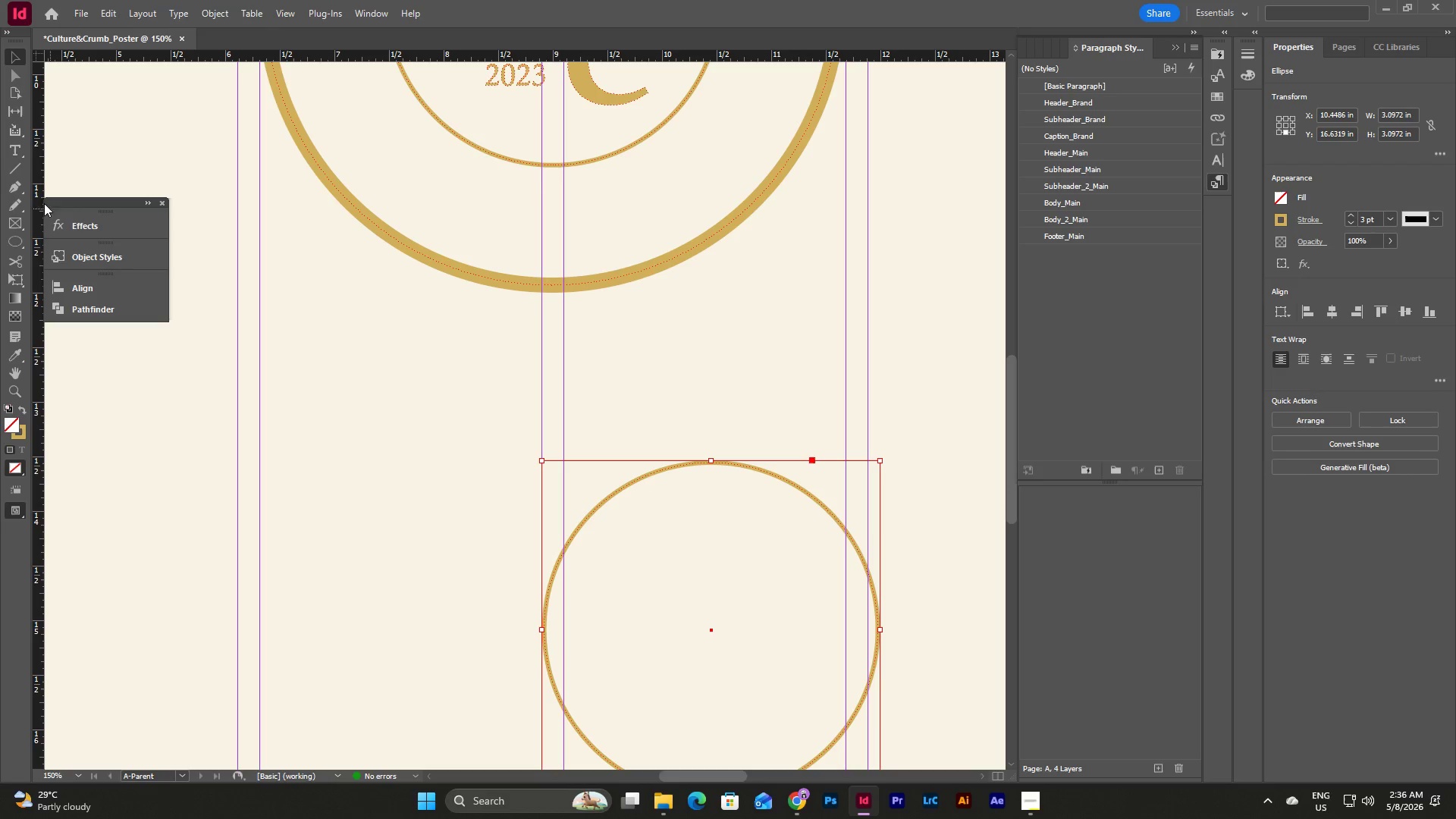 
left_click([17, 150])
 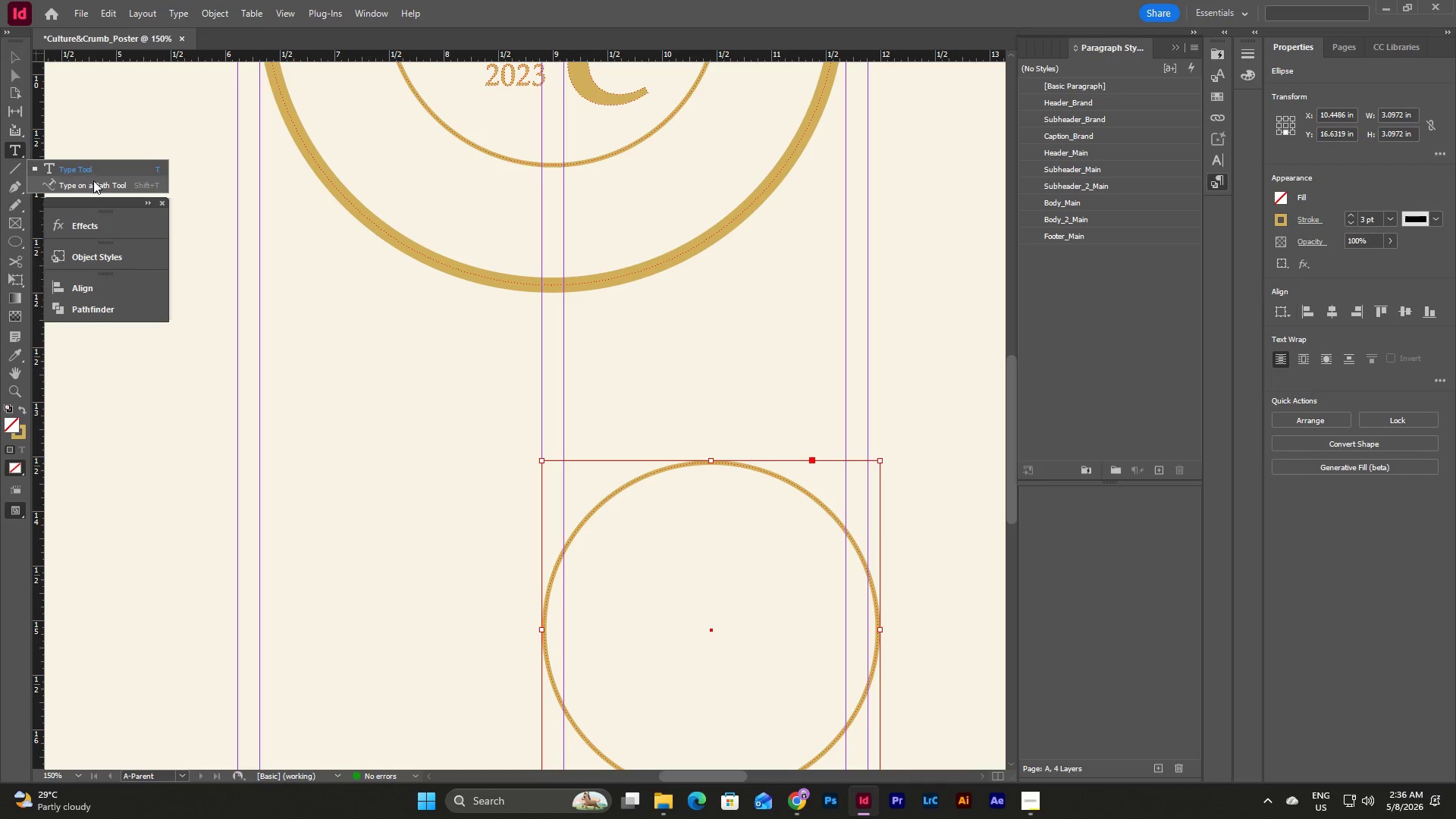 
left_click([93, 180])
 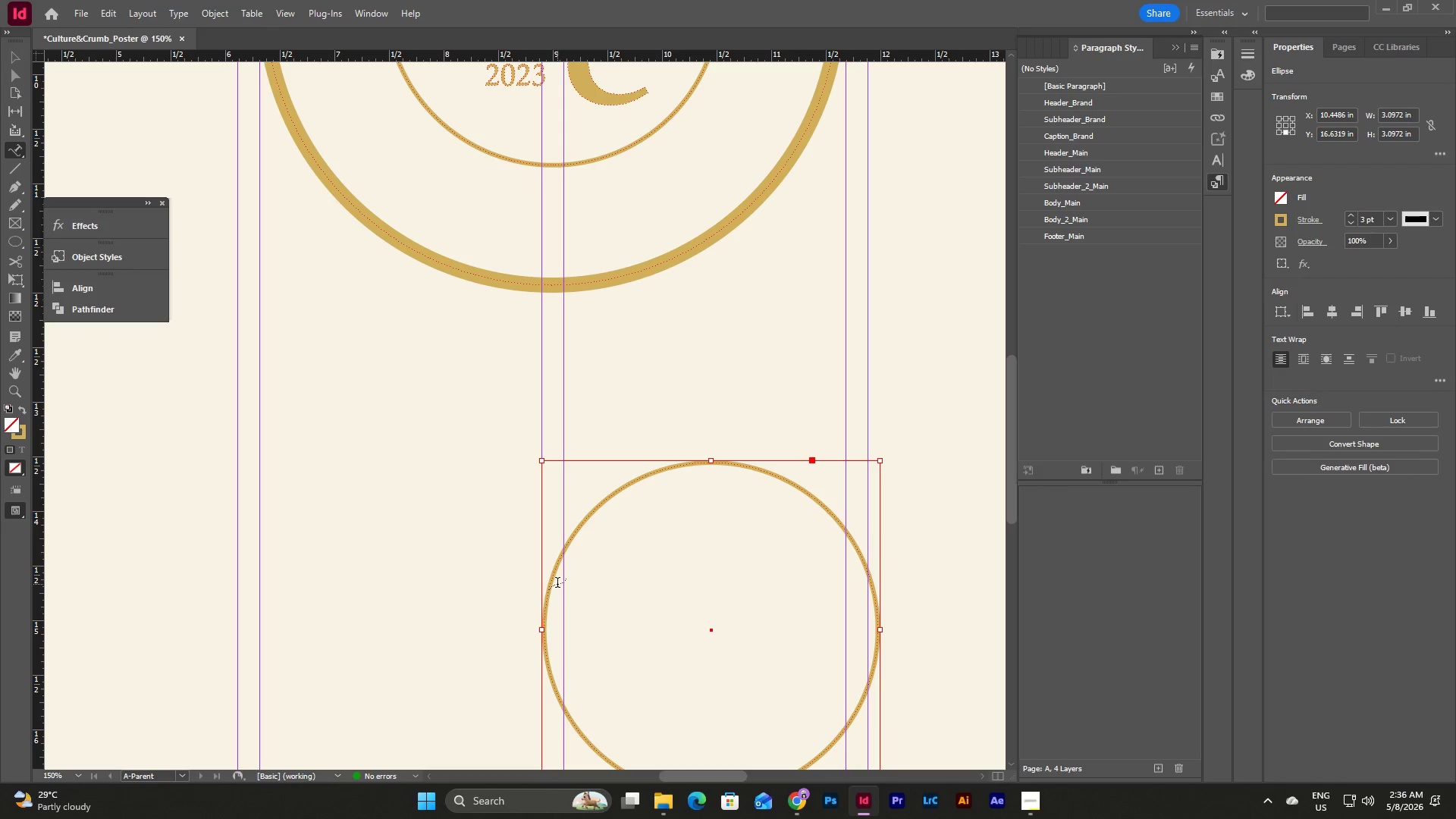 
left_click([551, 584])
 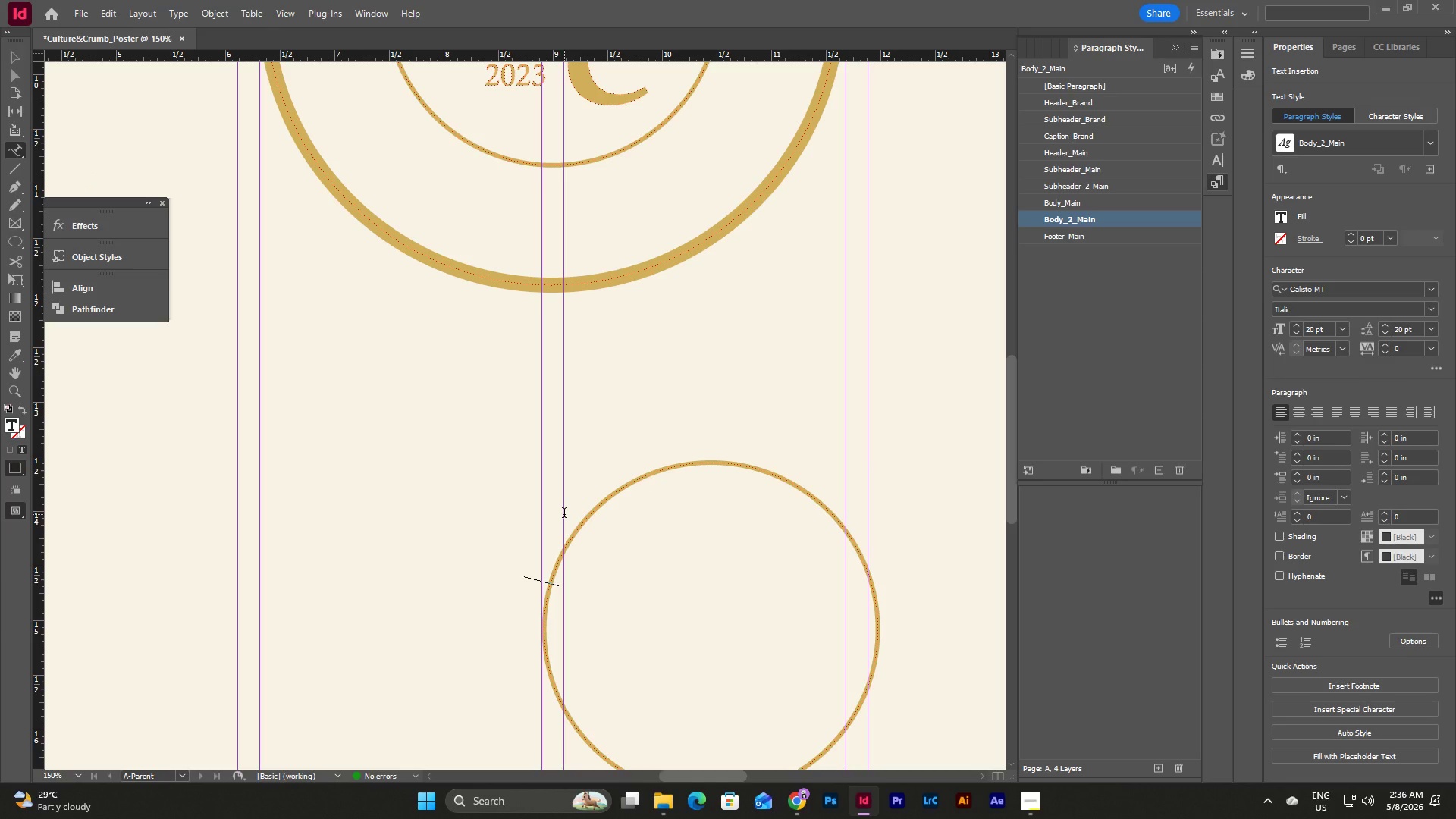 
type(CRUBL)
key(Backspace)
key(Backspace)
type(MBLE )
key(Backspace)
key(Backspace)
key(Backspace)
key(Backspace)
key(Backspace)
key(Backspace)
key(Backspace)
type(ULTURE )
 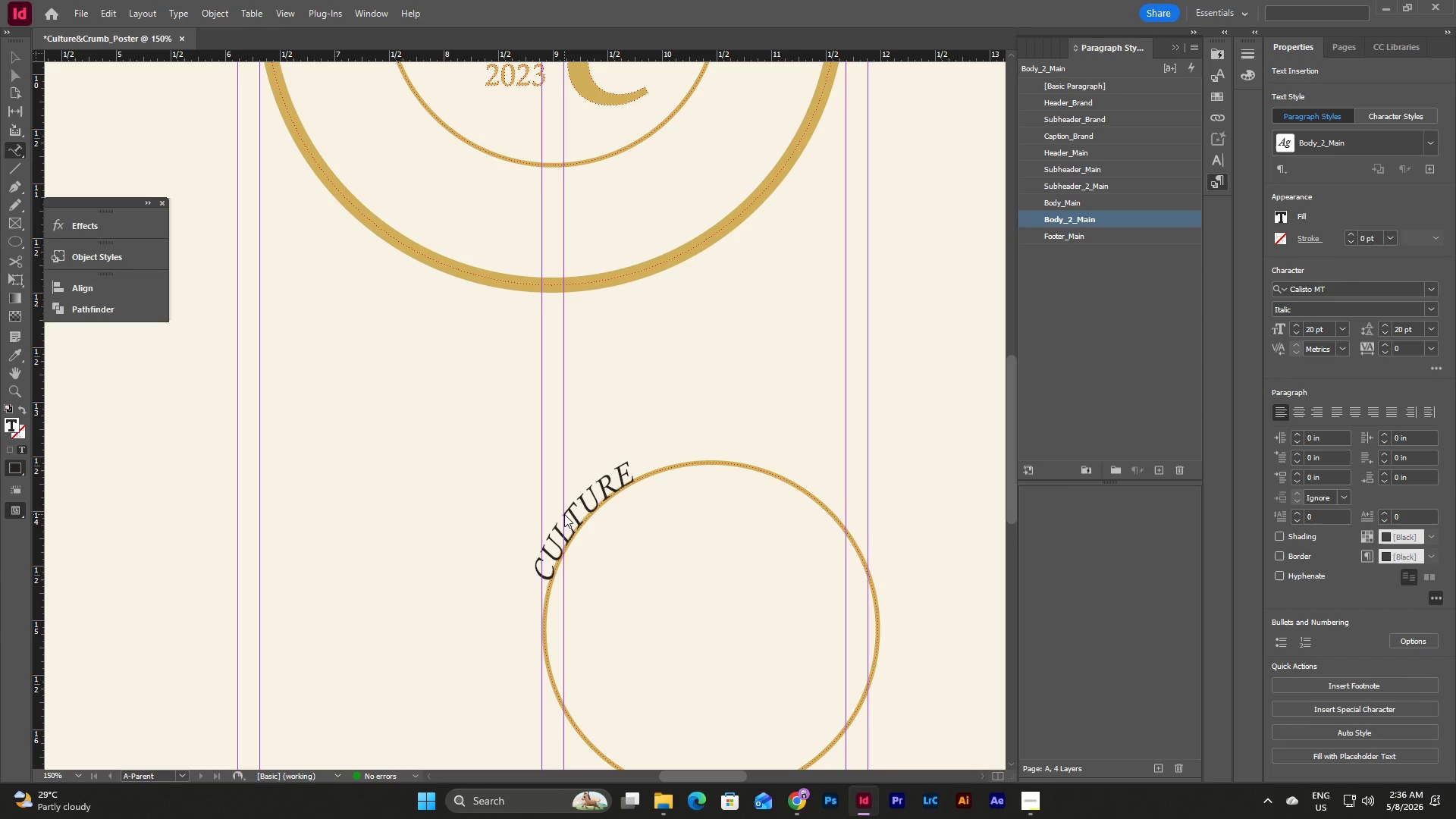 
scroll: coordinate [564, 514], scroll_direction: up, amount: 5.0
 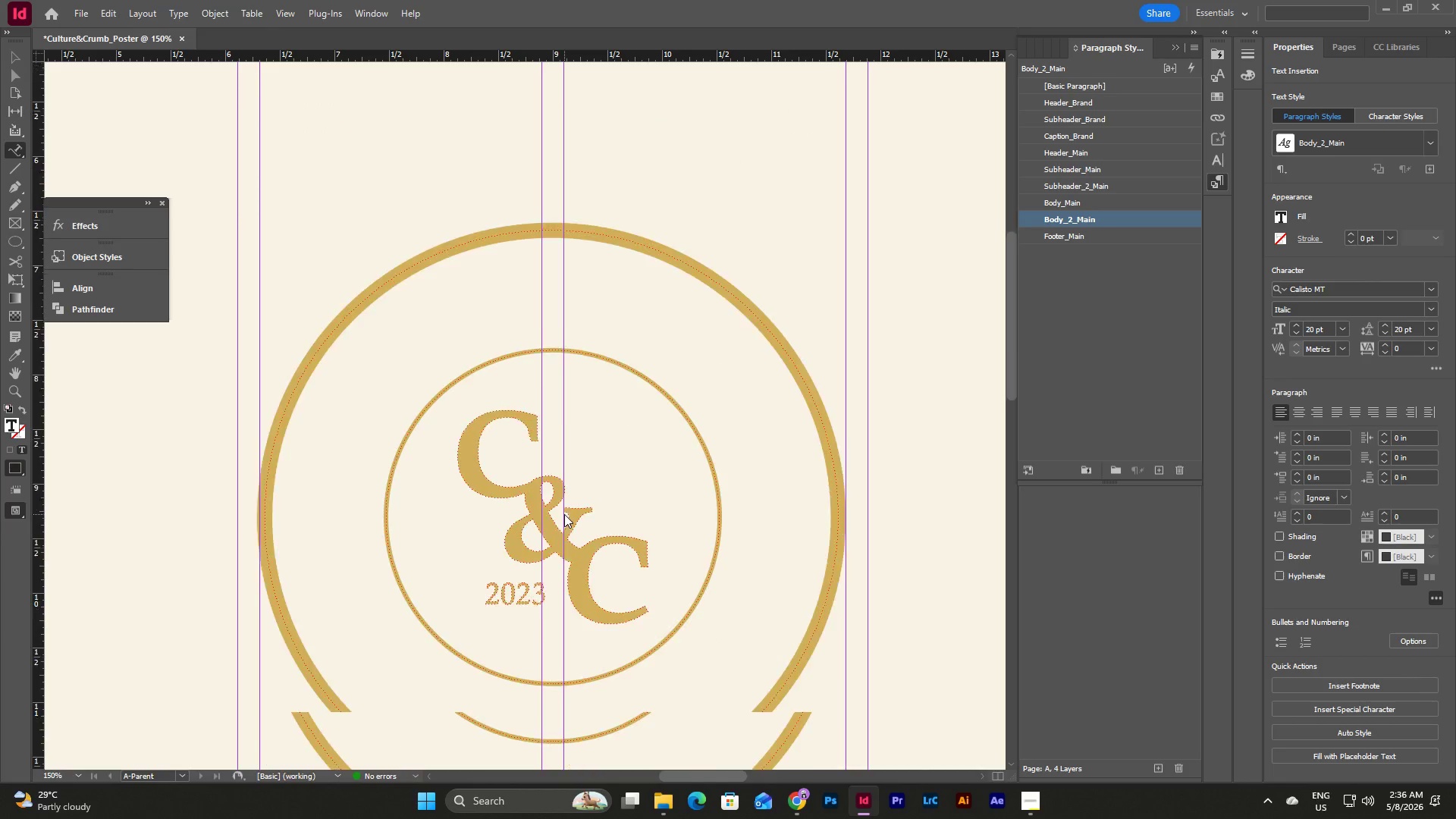 
scroll: coordinate [564, 514], scroll_direction: down, amount: 8.0
 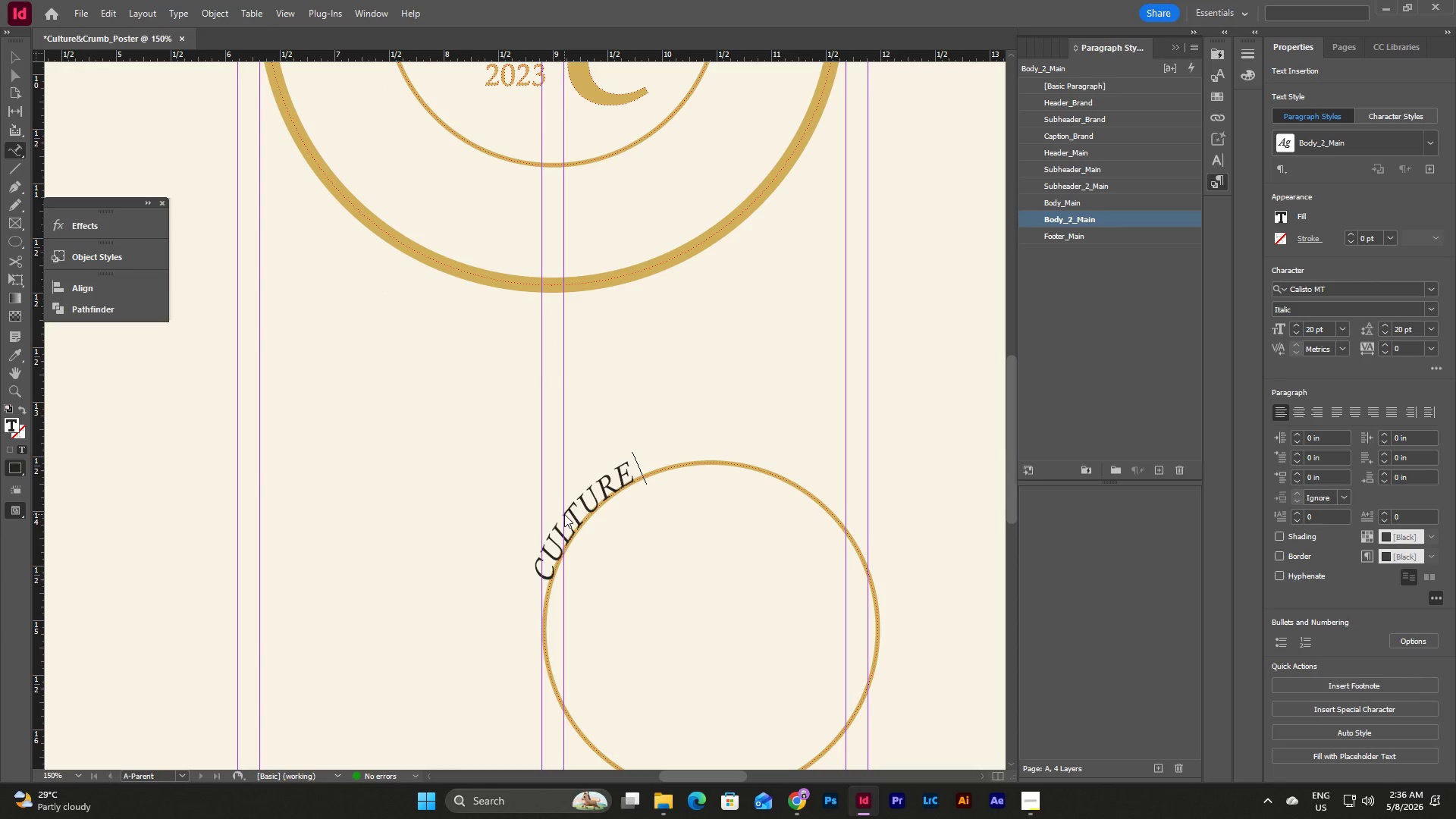 
type(& CRUMN)
key(Backspace)
type(B)
key(Escape)
 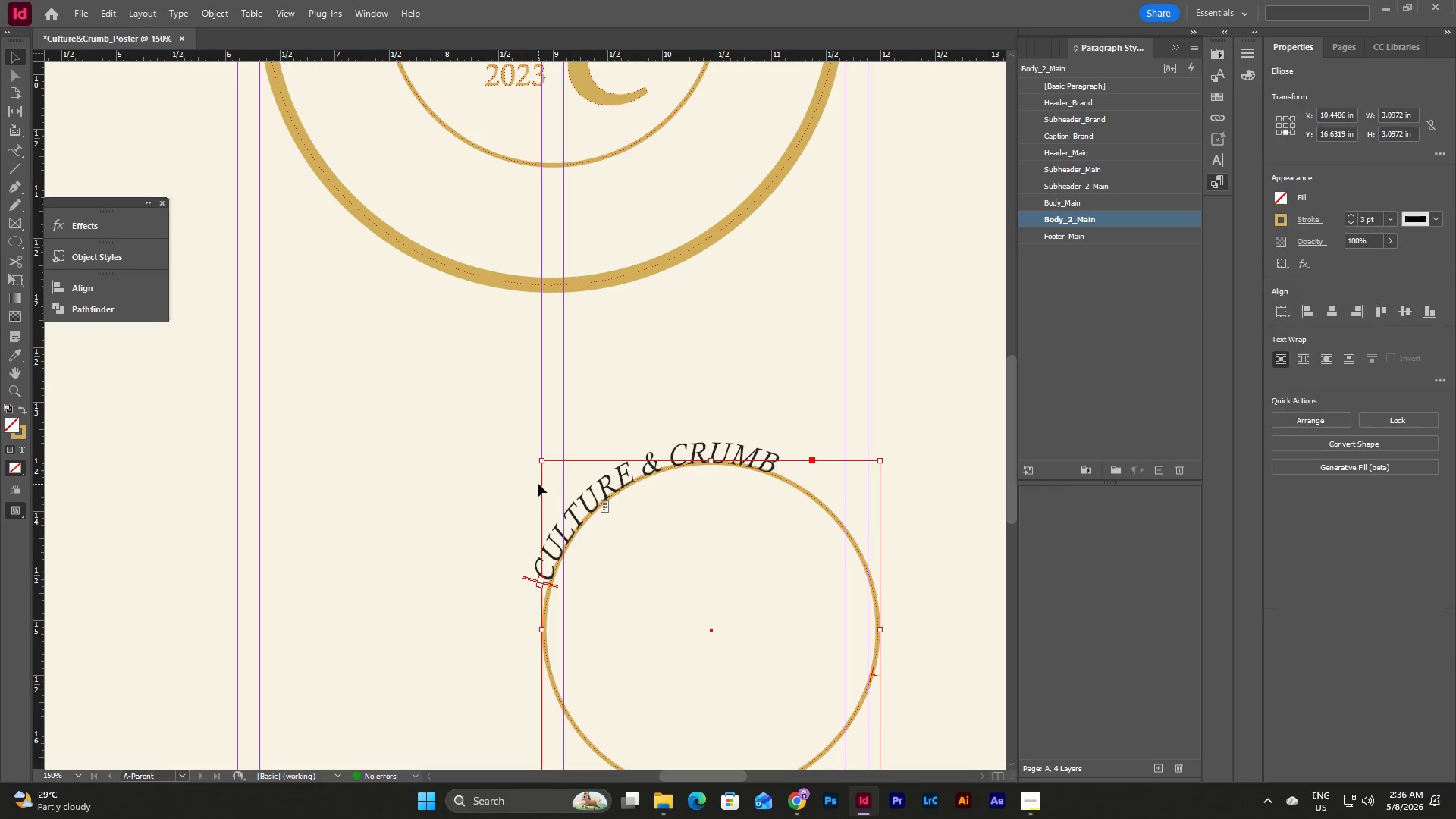 
left_click([827, 407])
 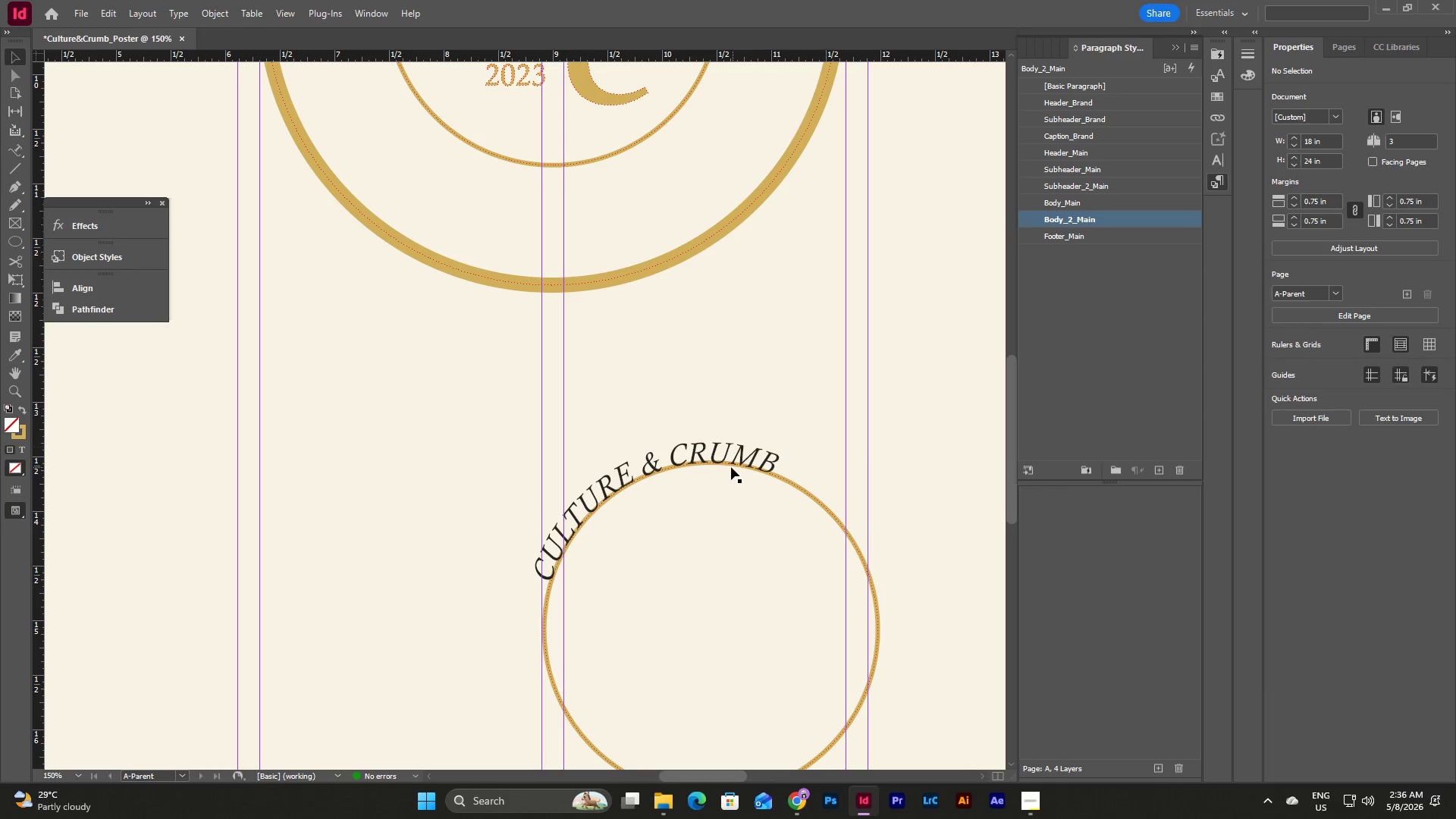 
left_click([731, 441])
 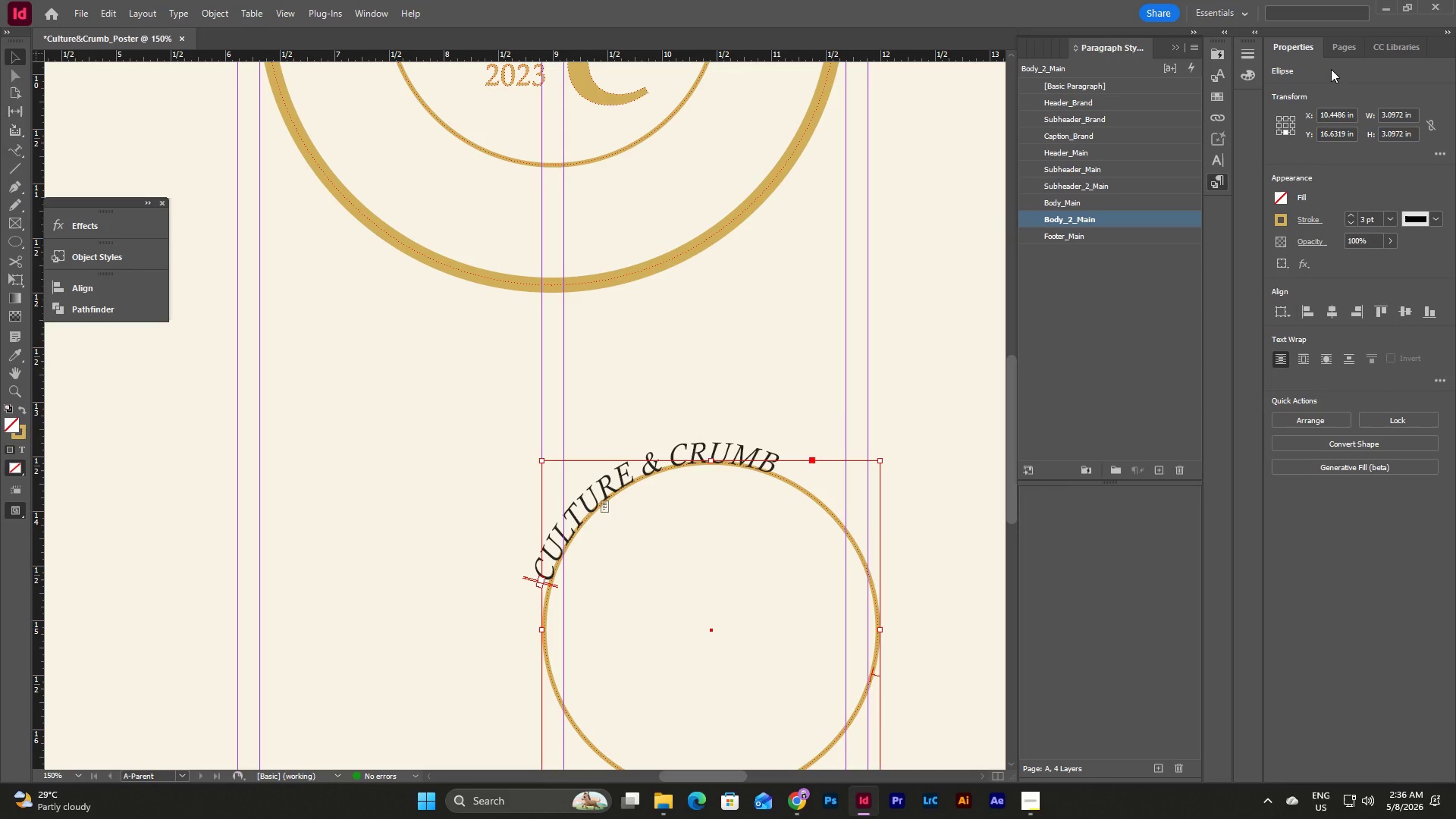 
double_click([689, 450])
 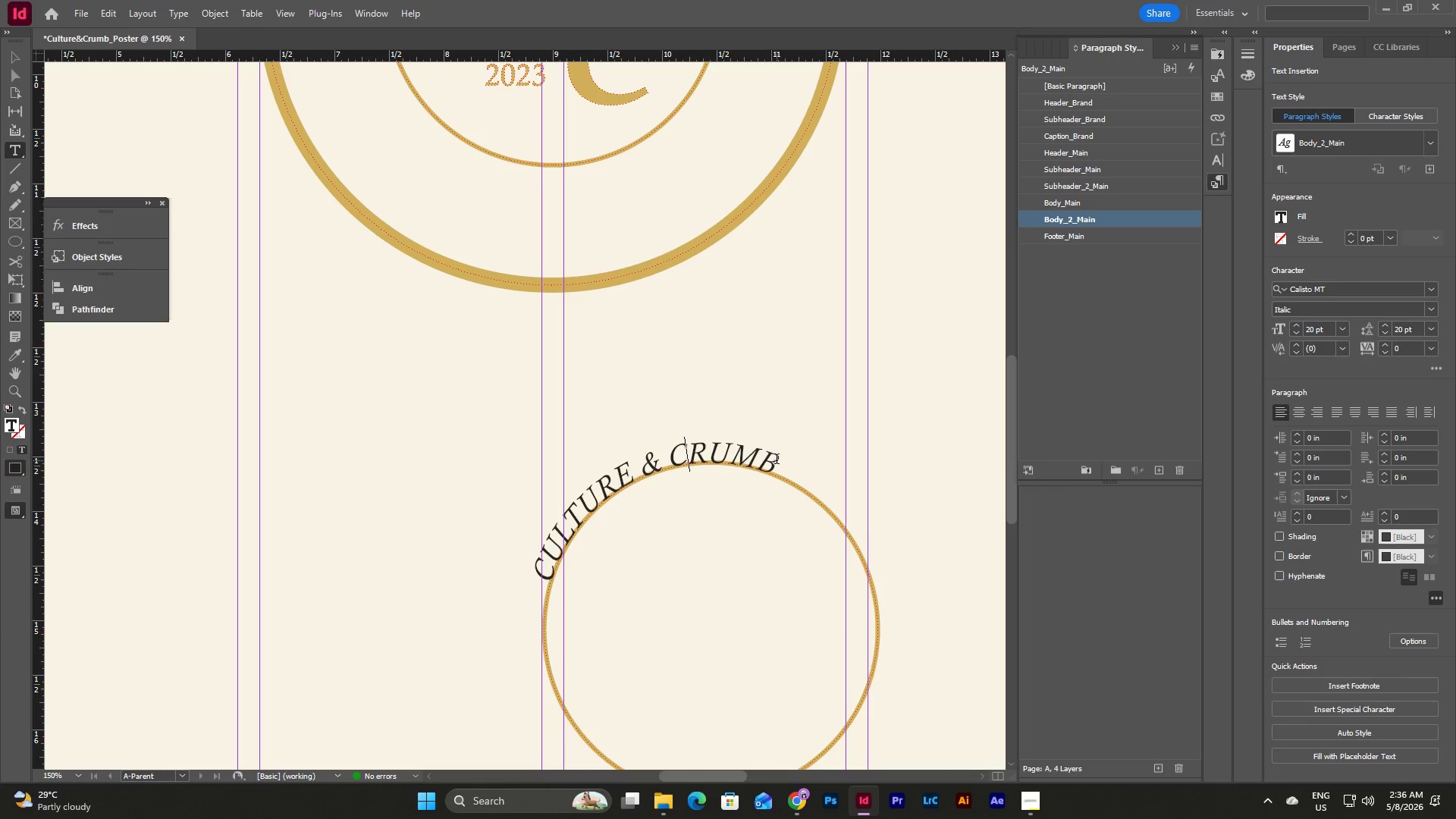 
left_click_drag(start_coordinate=[792, 468], to_coordinate=[425, 515])
 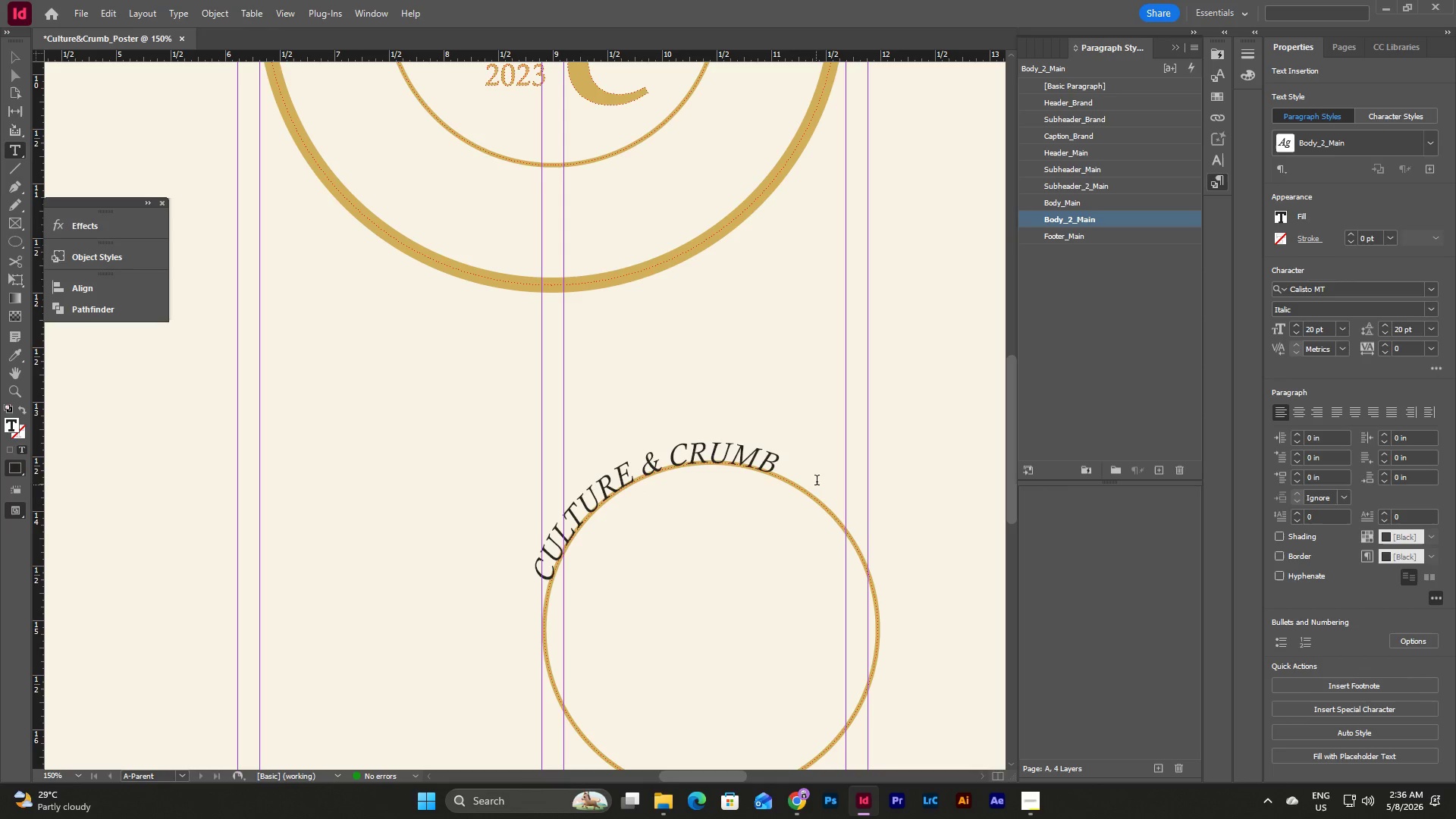 
left_click_drag(start_coordinate=[816, 475], to_coordinate=[454, 532])
 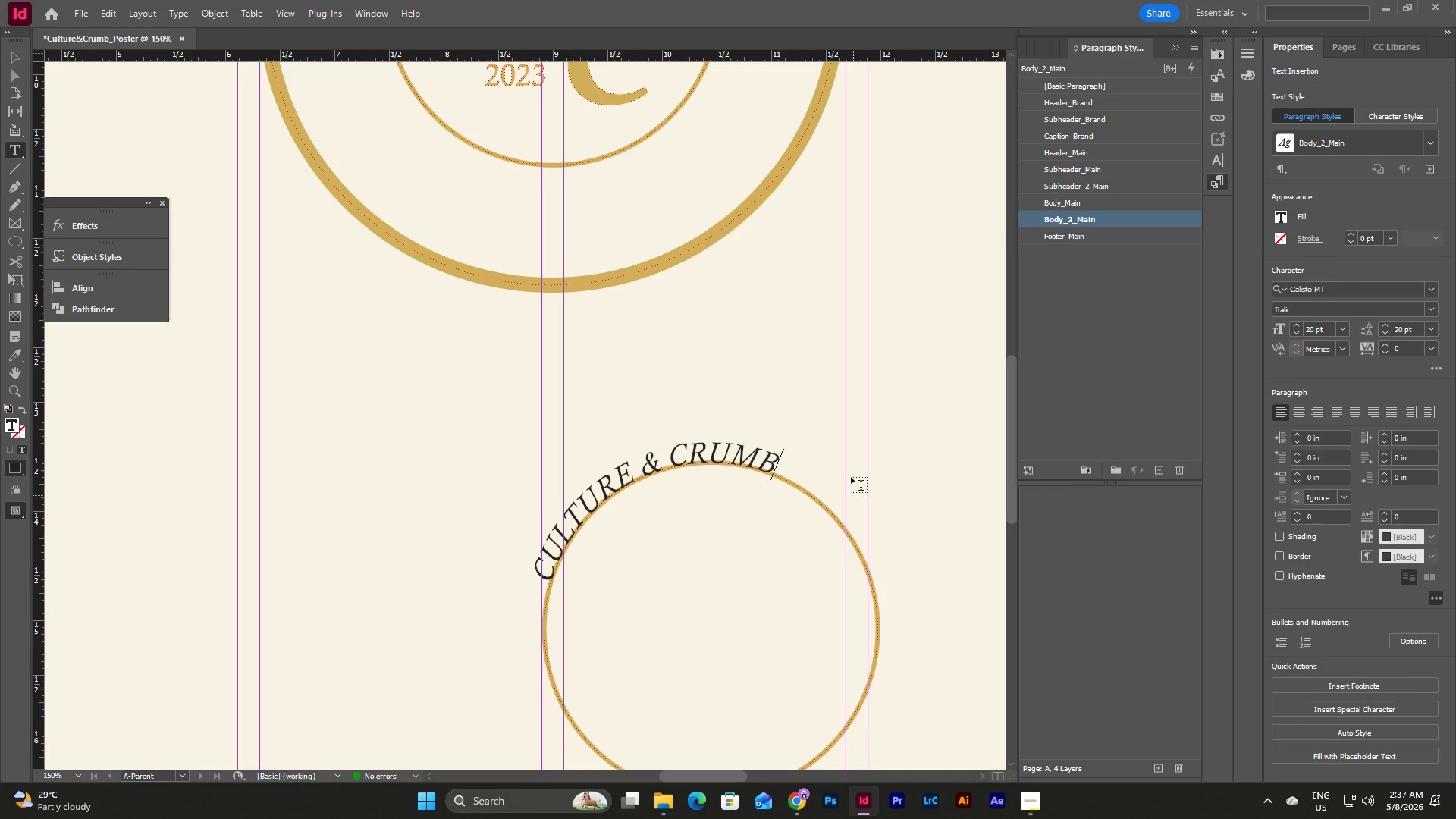 
left_click_drag(start_coordinate=[807, 463], to_coordinate=[522, 555])
 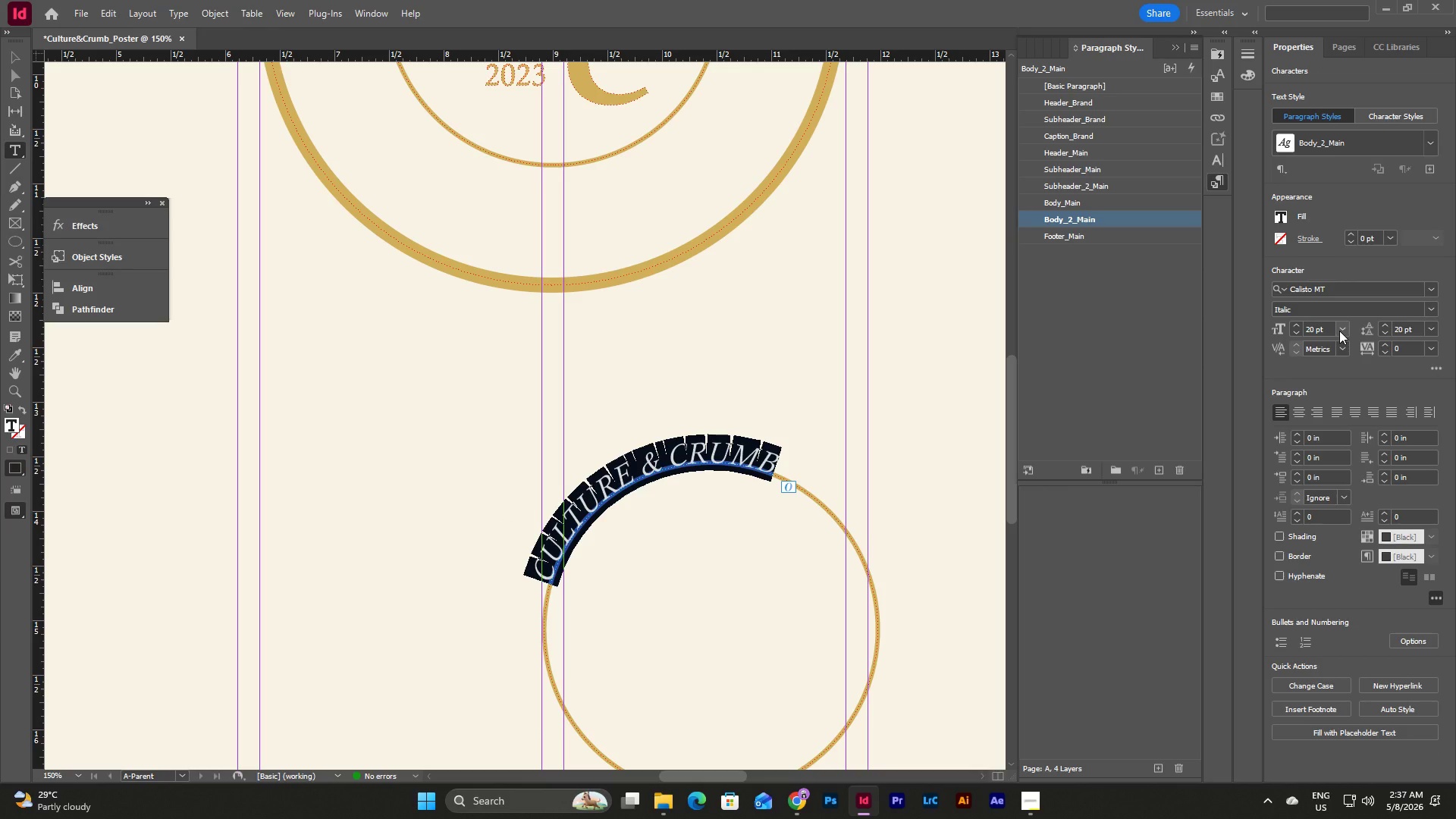 
wait(7.3)
 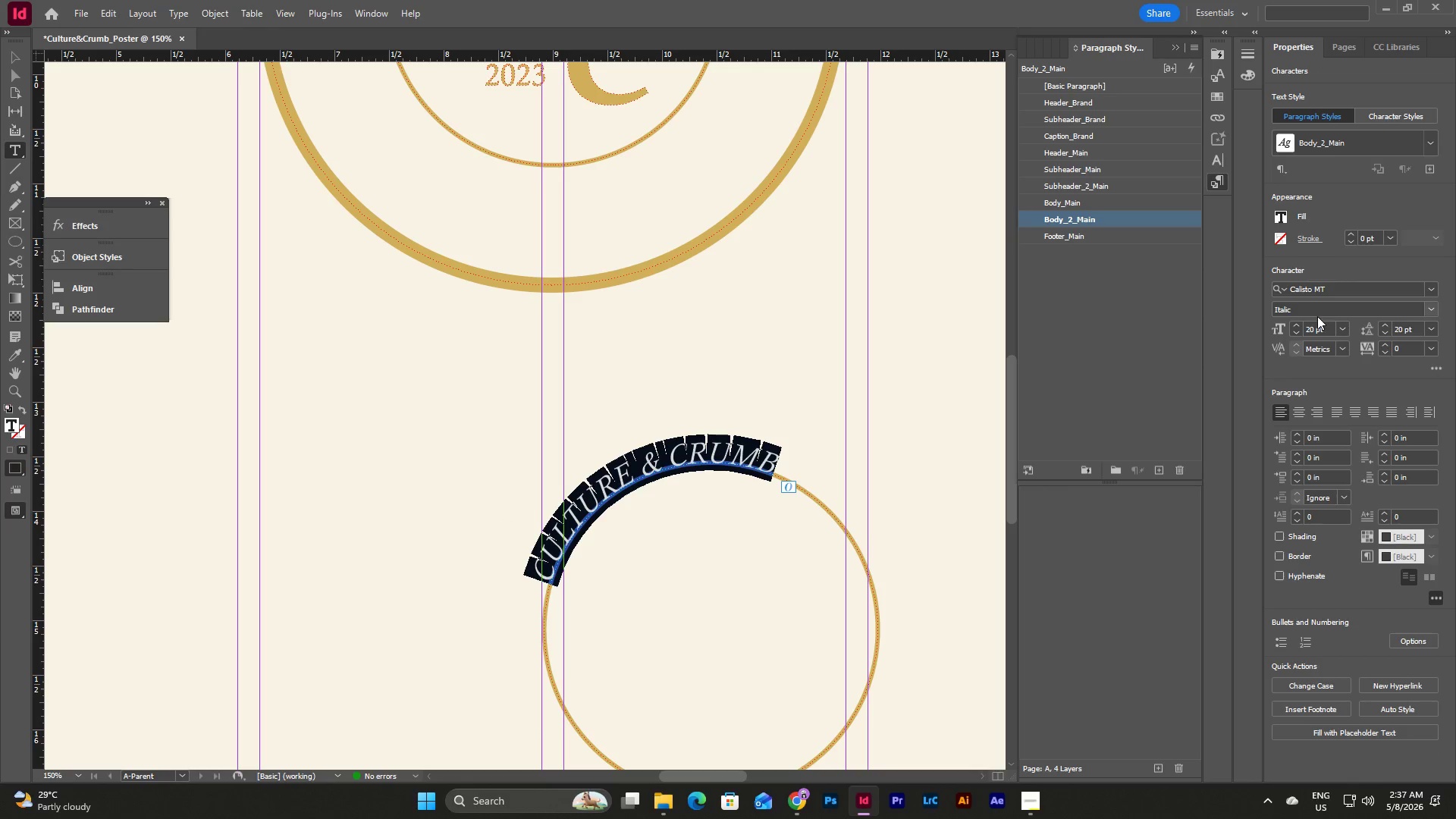 
key(Escape)
 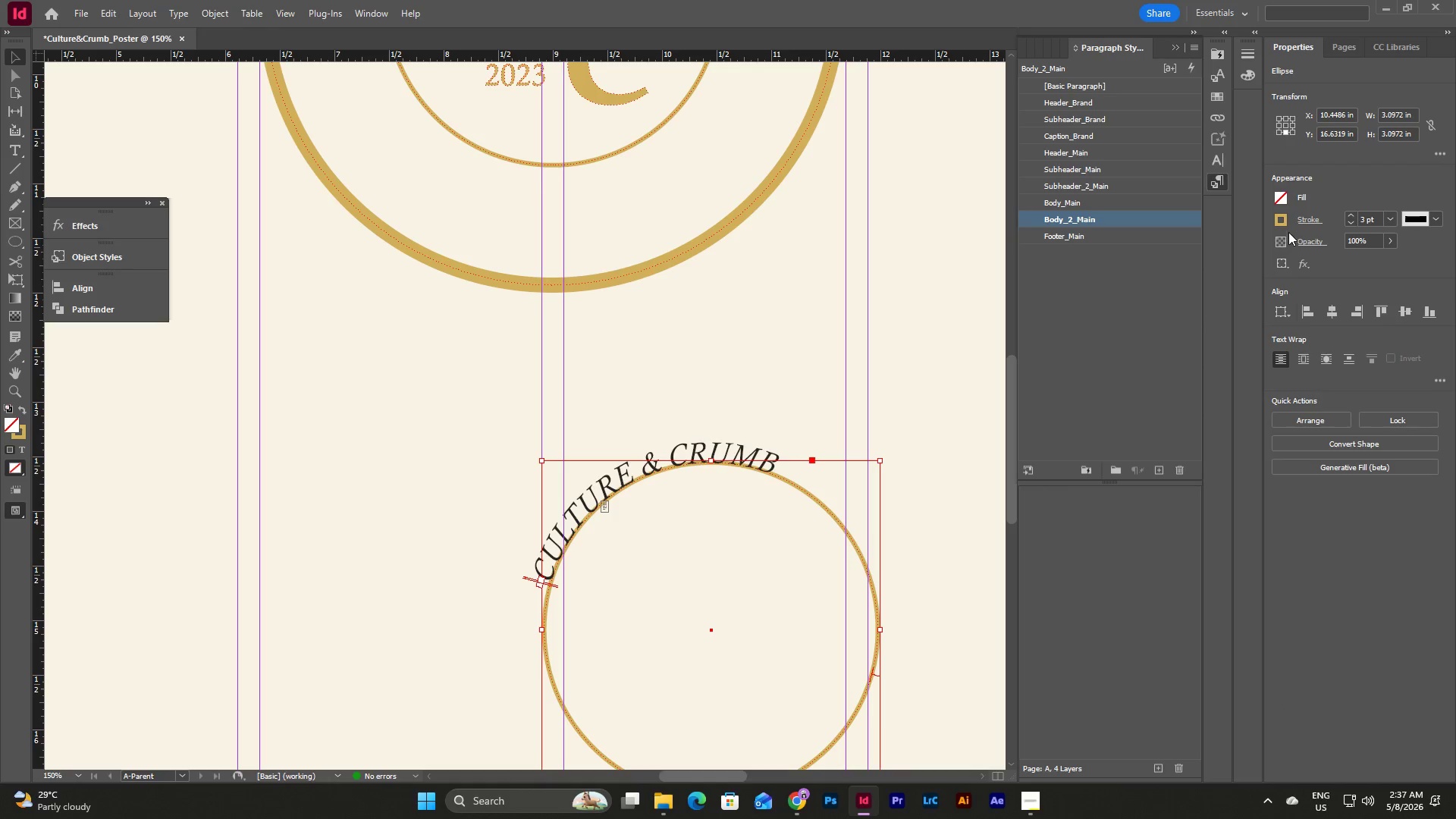 
left_click([1287, 221])
 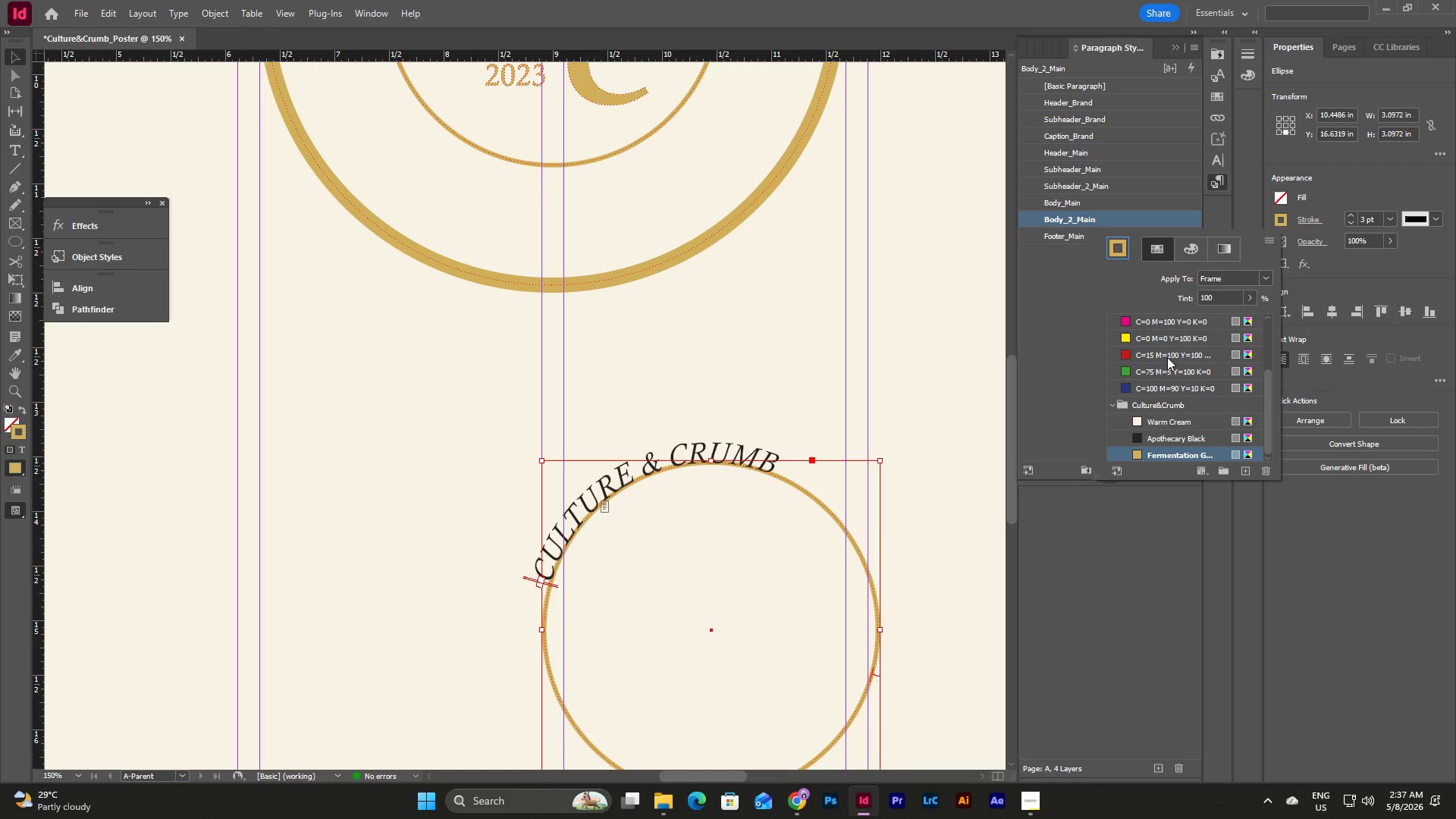 
left_click([1161, 355])
 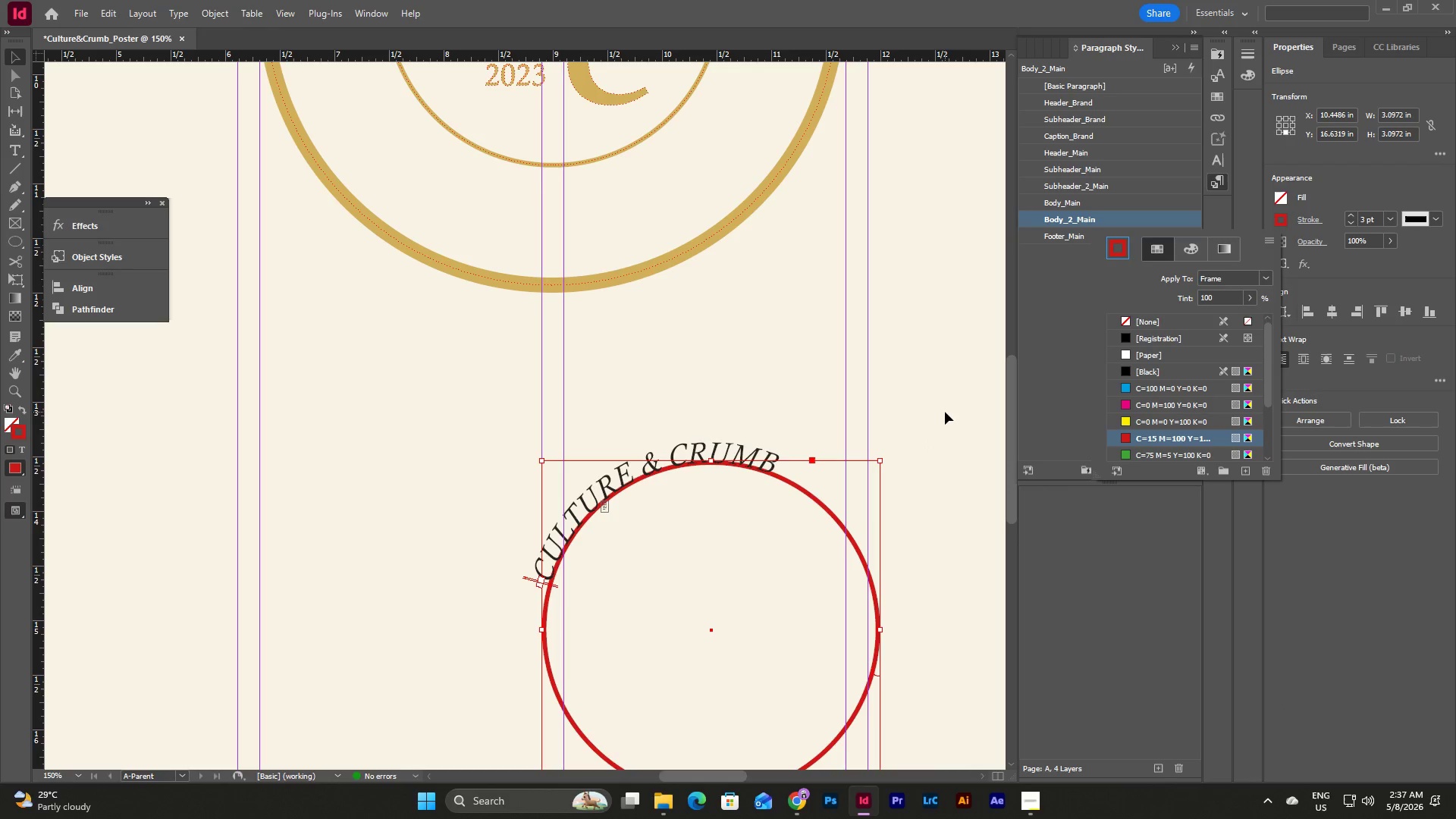 
key(Escape)
 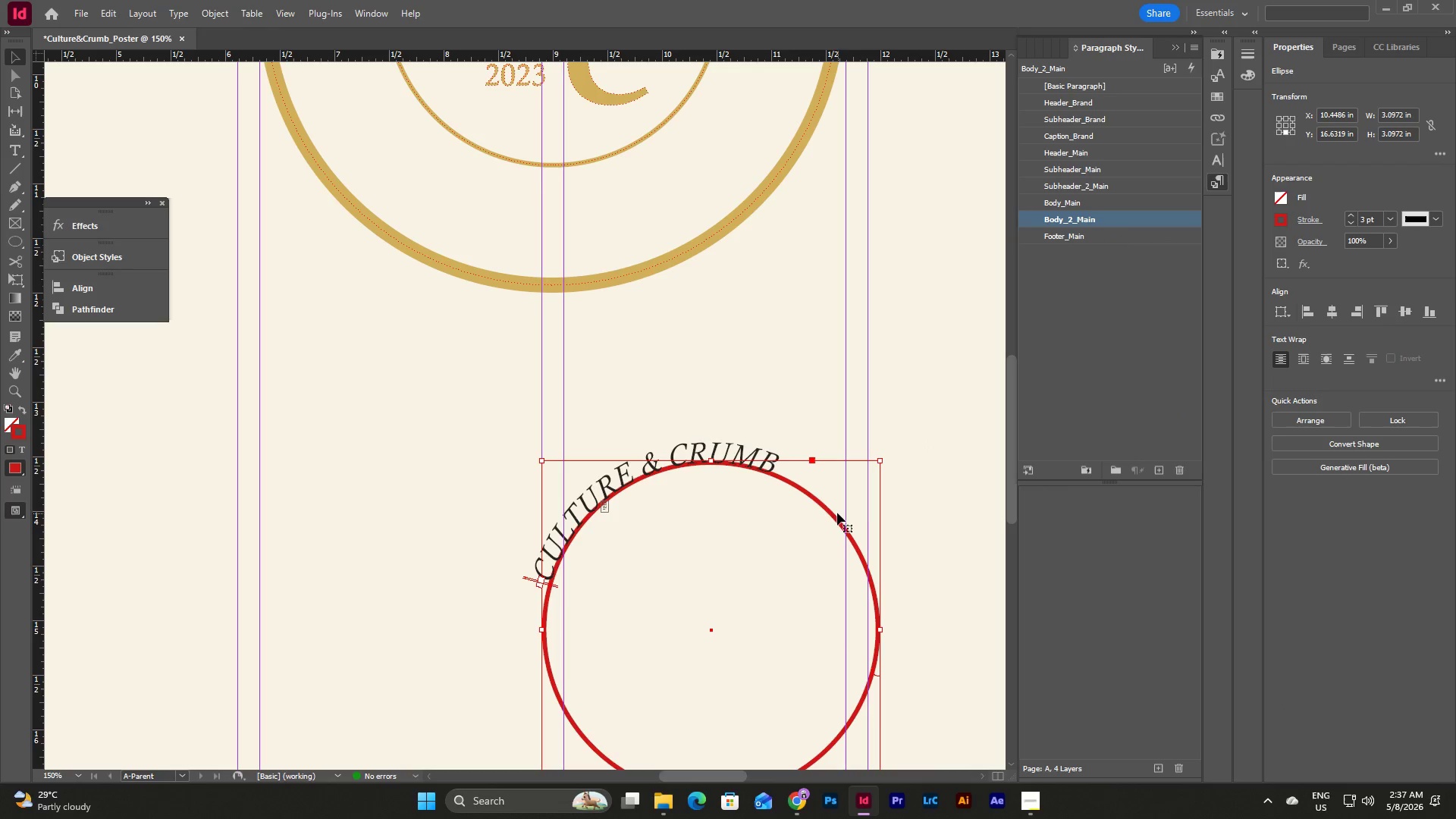 
left_click_drag(start_coordinate=[833, 513], to_coordinate=[779, 306])
 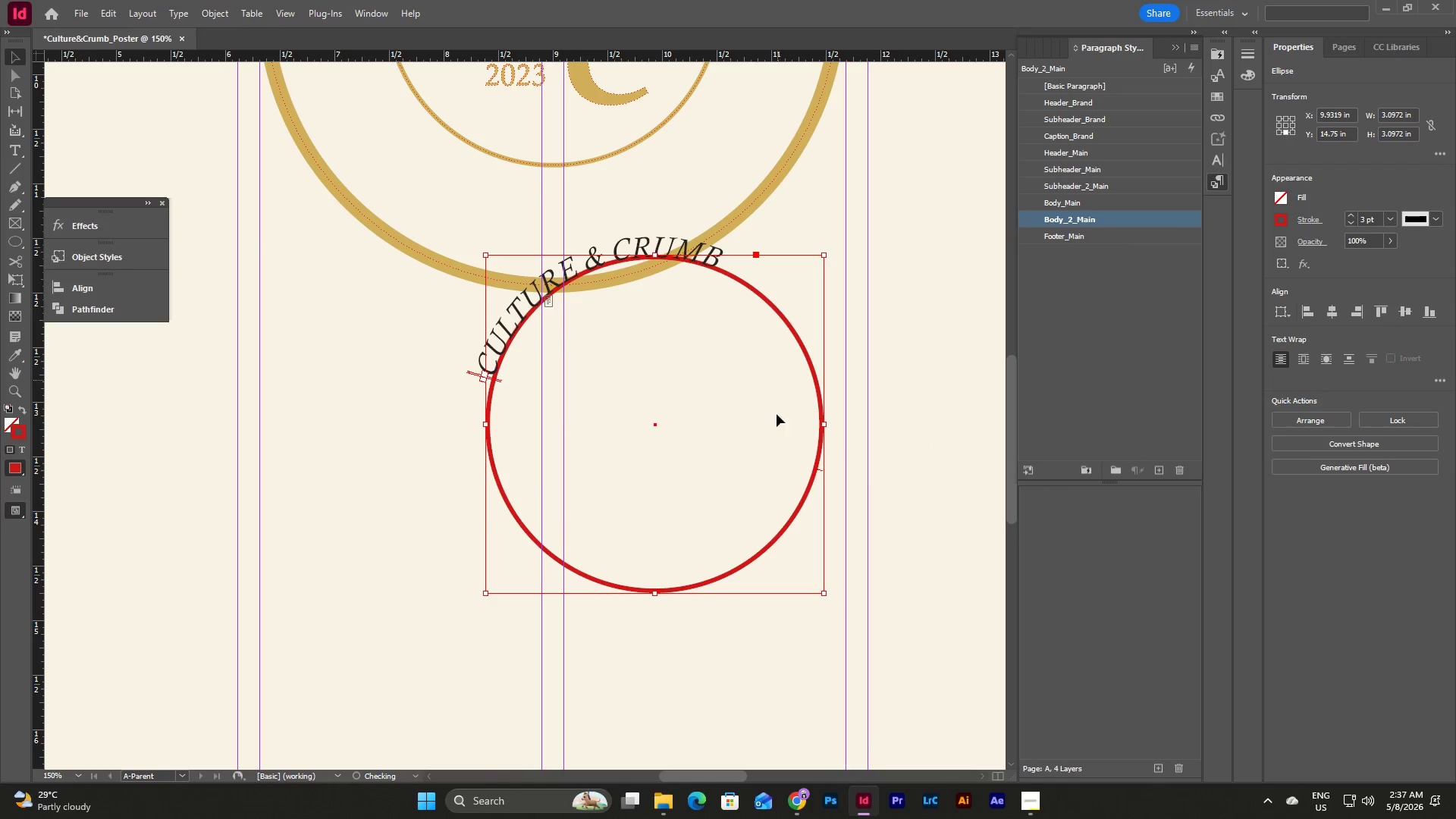 
scroll: coordinate [782, 426], scroll_direction: up, amount: 3.0
 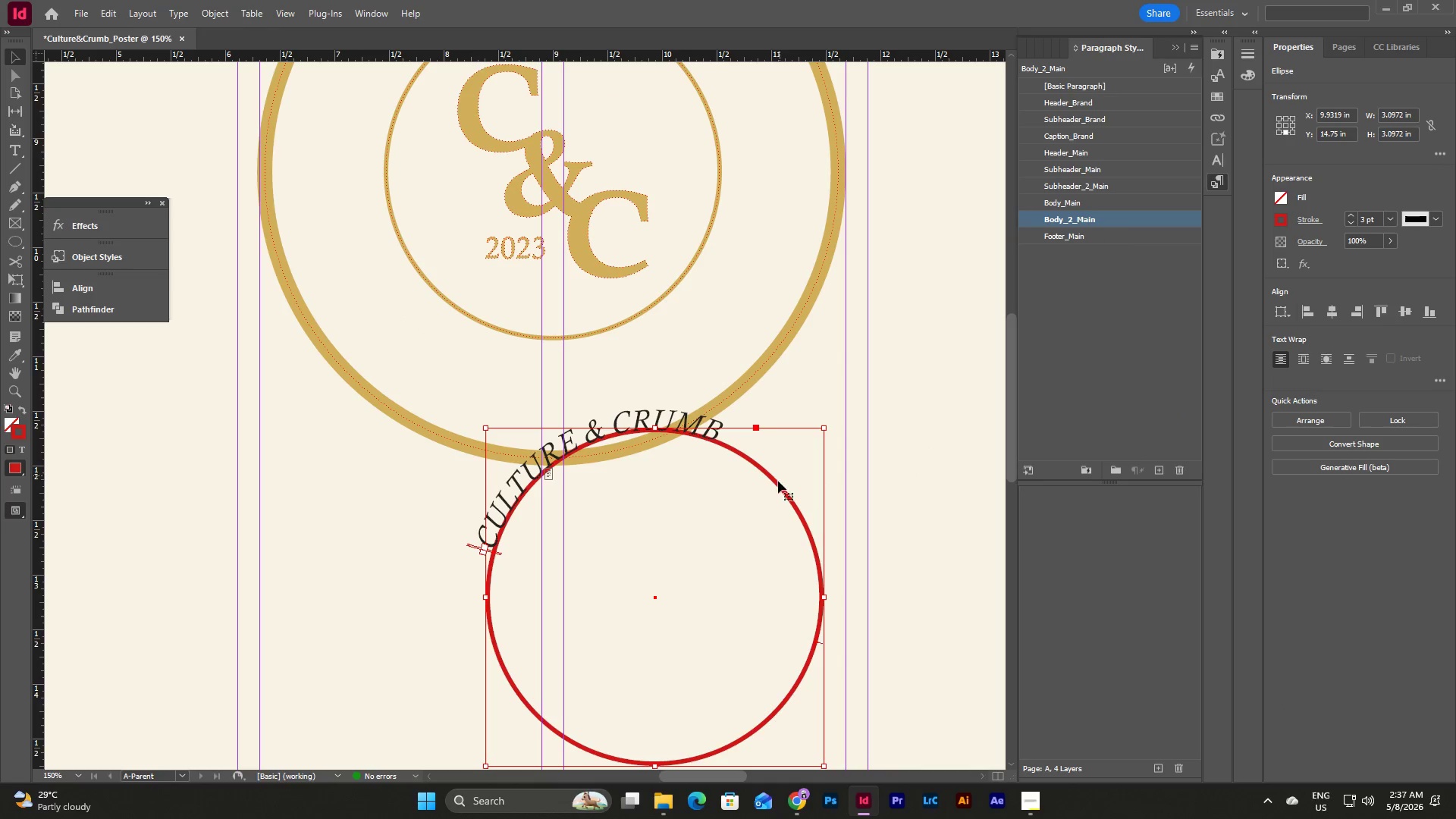 
left_click_drag(start_coordinate=[777, 483], to_coordinate=[725, 224])
 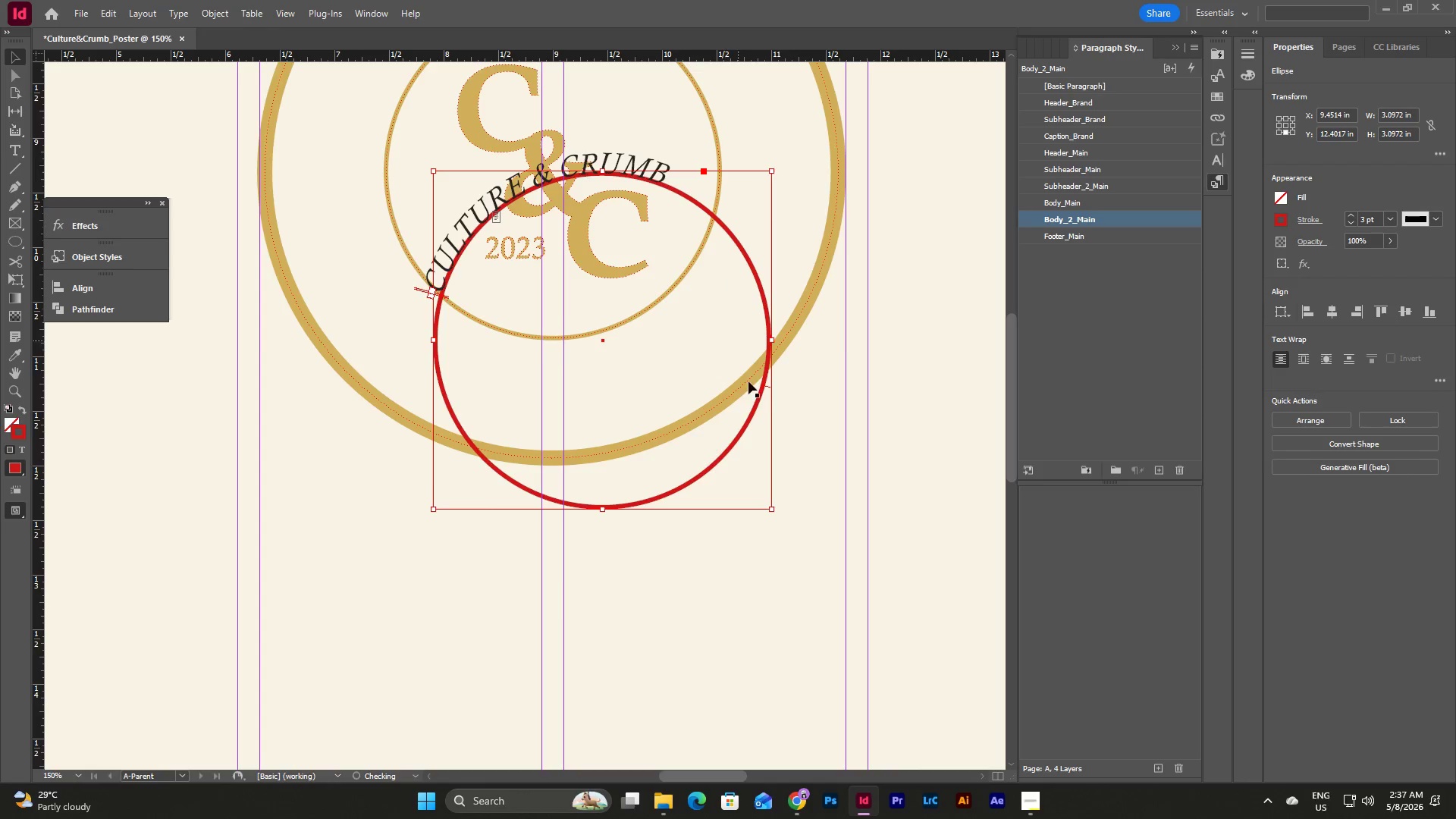 
scroll: coordinate [758, 397], scroll_direction: up, amount: 4.0
 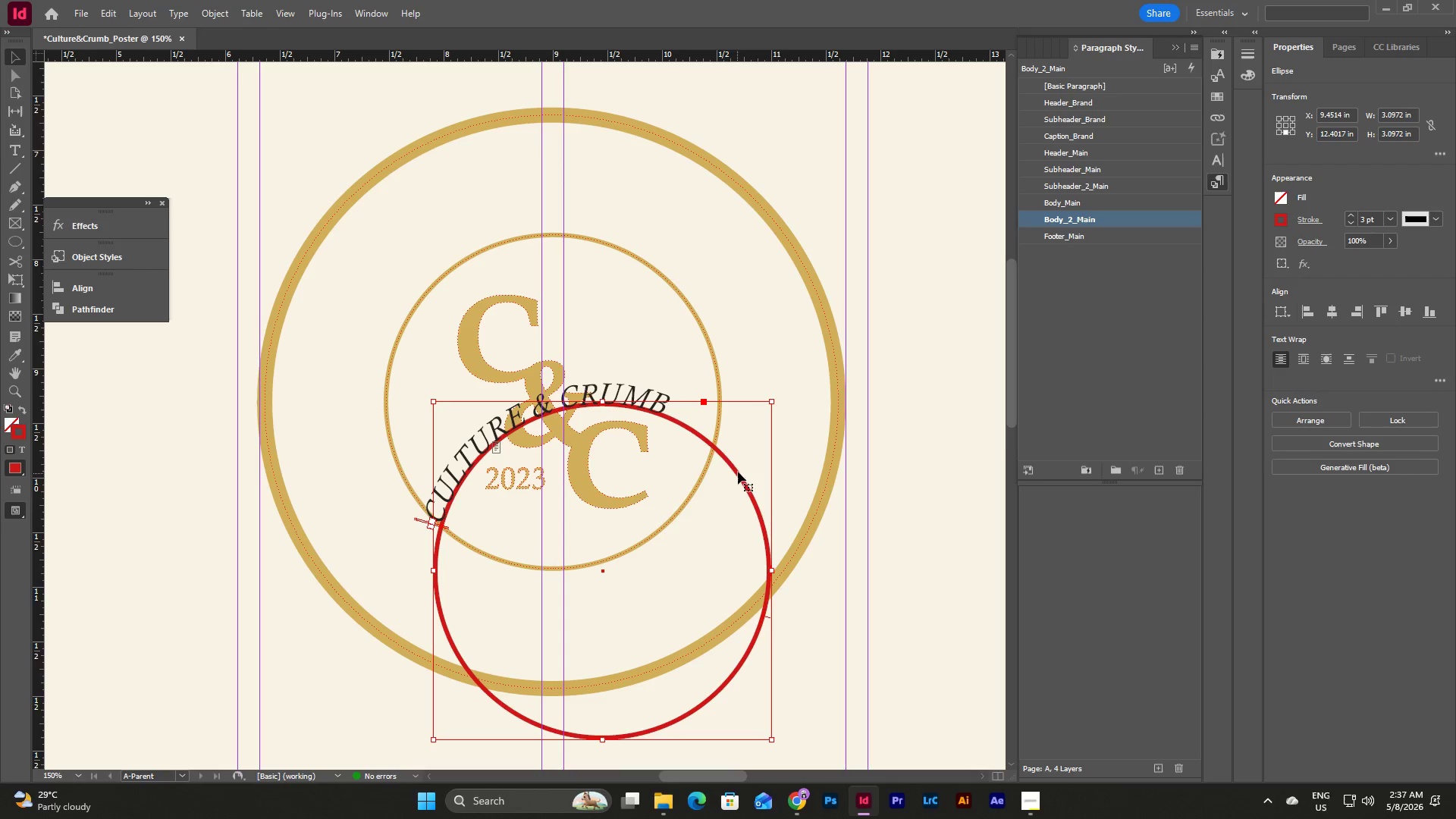 
left_click_drag(start_coordinate=[739, 468], to_coordinate=[692, 297])
 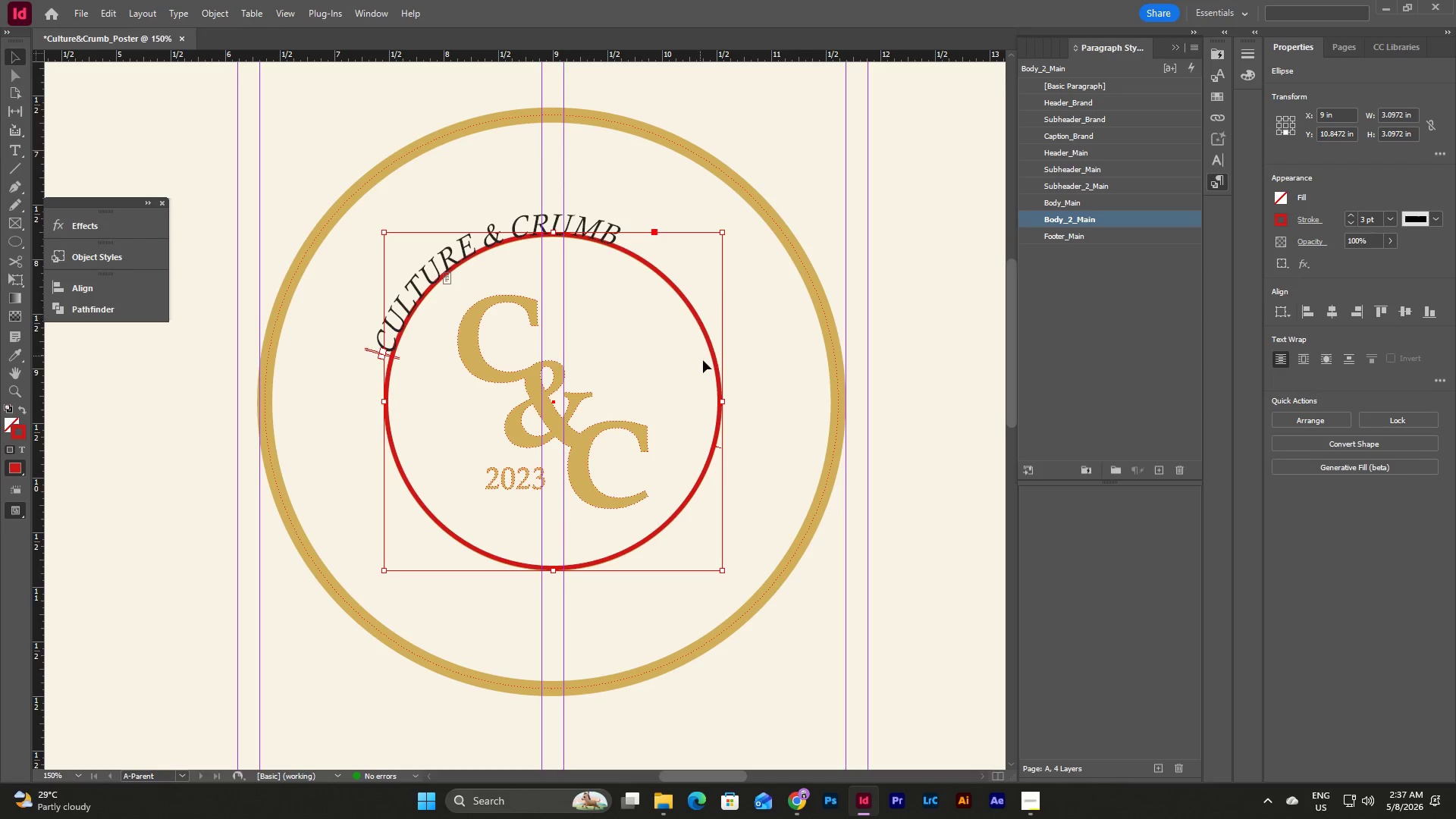 
hold_key(key=ShiftLeft, duration=1.84)
left_click_drag(start_coordinate=[720, 570], to_coordinate=[762, 618])
 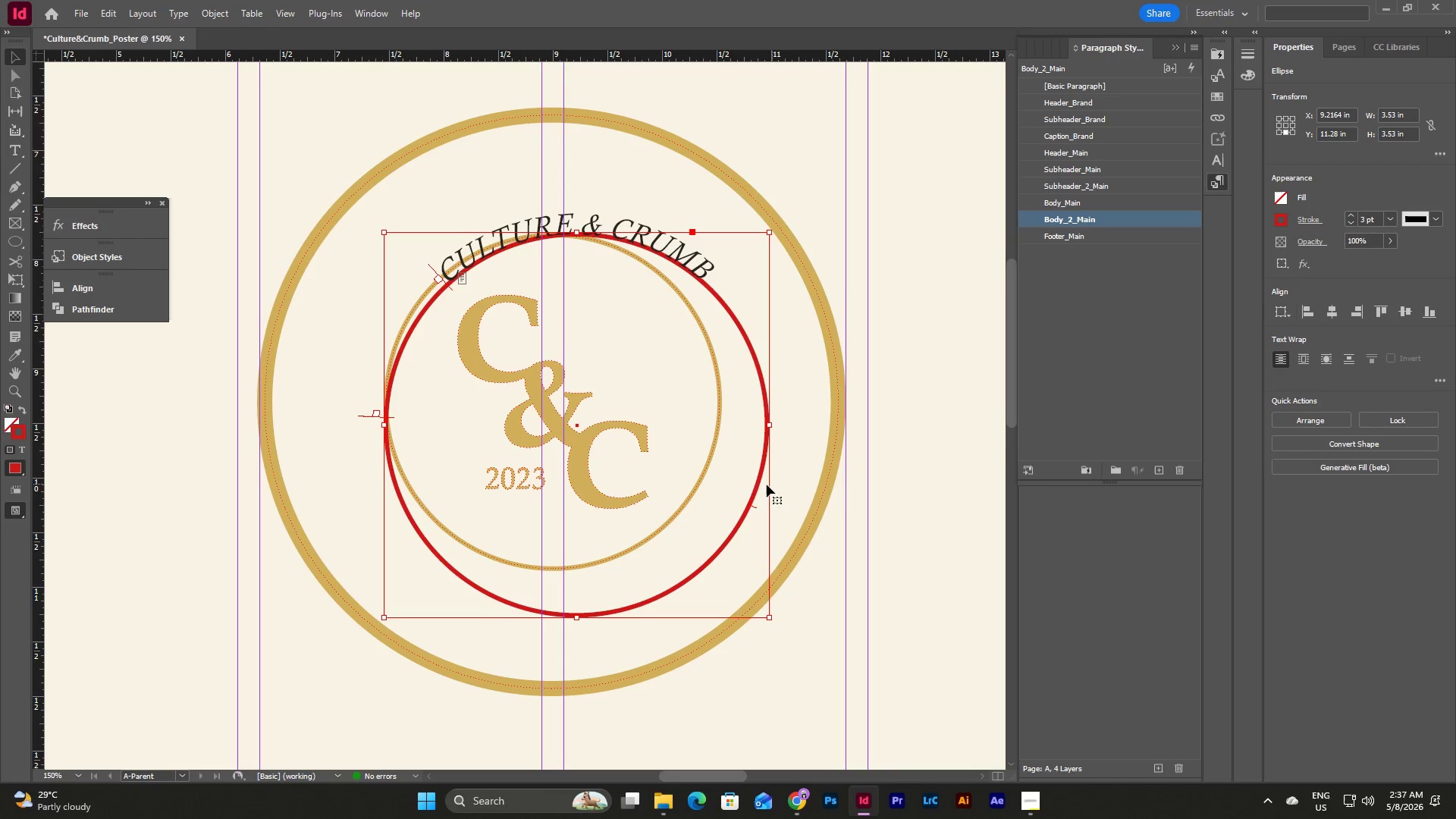 
left_click_drag(start_coordinate=[754, 486], to_coordinate=[732, 462])
 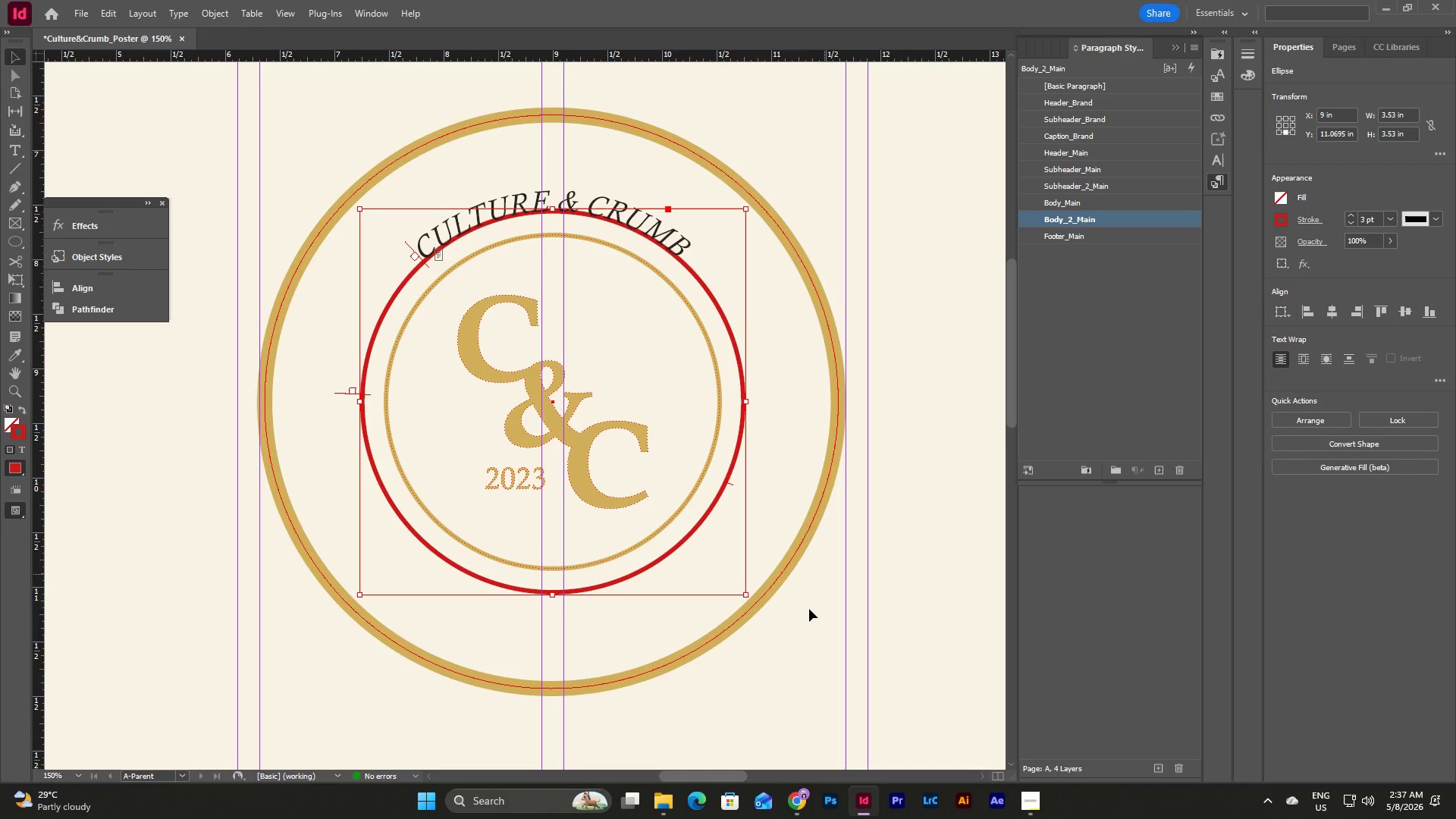 
hold_key(key=ShiftLeft, duration=1.48)
left_click_drag(start_coordinate=[747, 595], to_coordinate=[765, 607])
 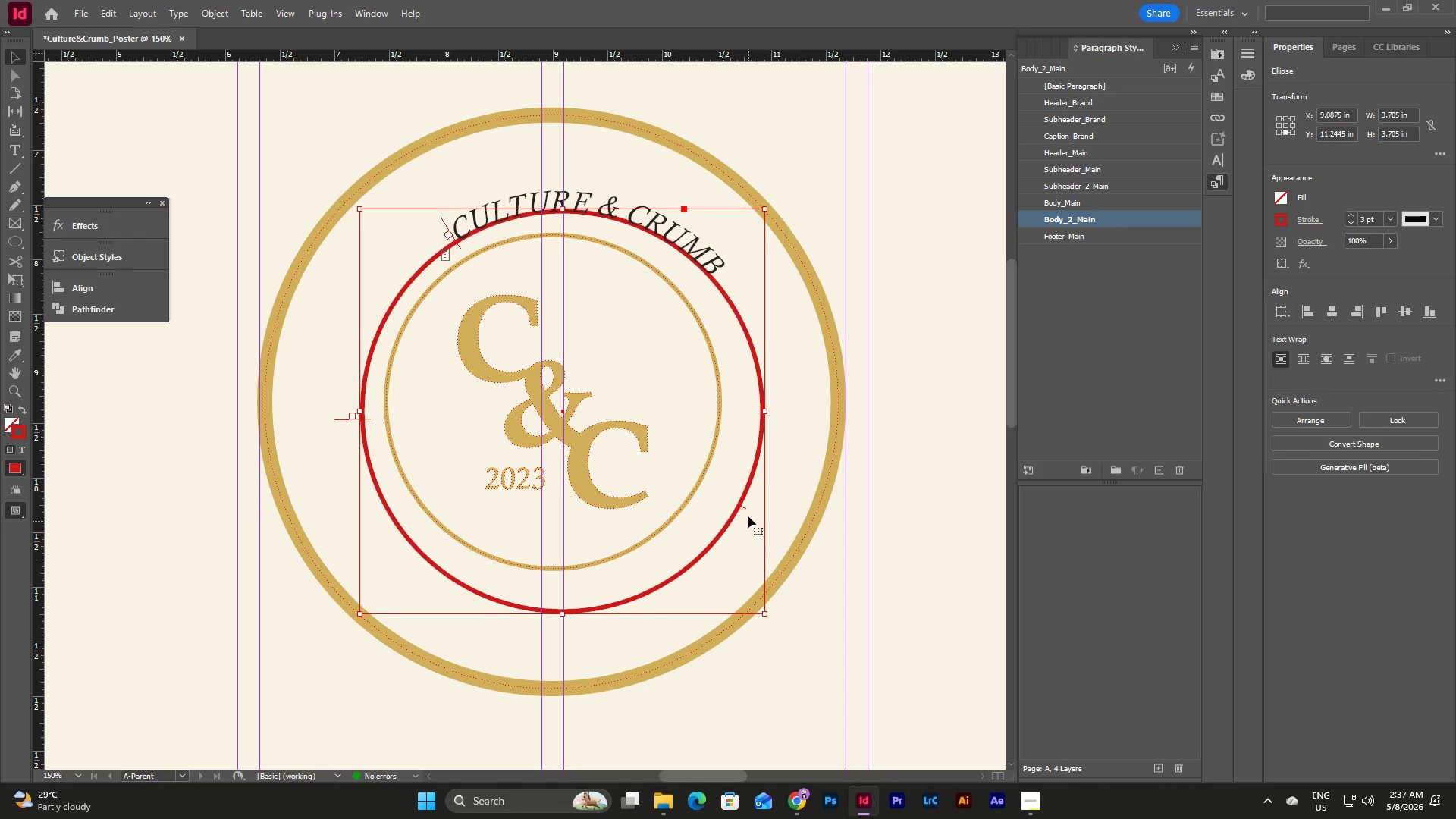 
left_click_drag(start_coordinate=[743, 509], to_coordinate=[726, 508])
 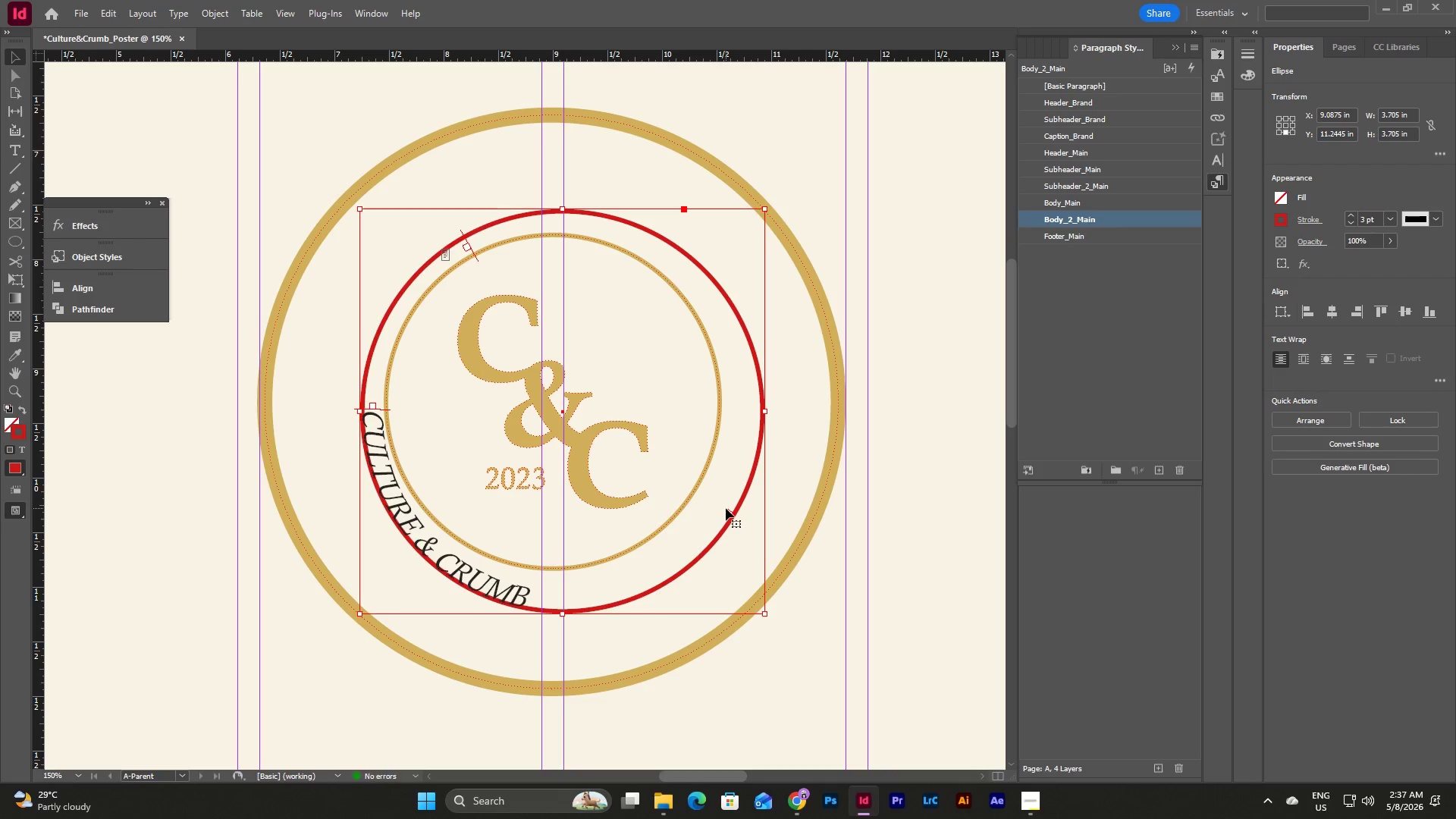 
key(Control+Z)
 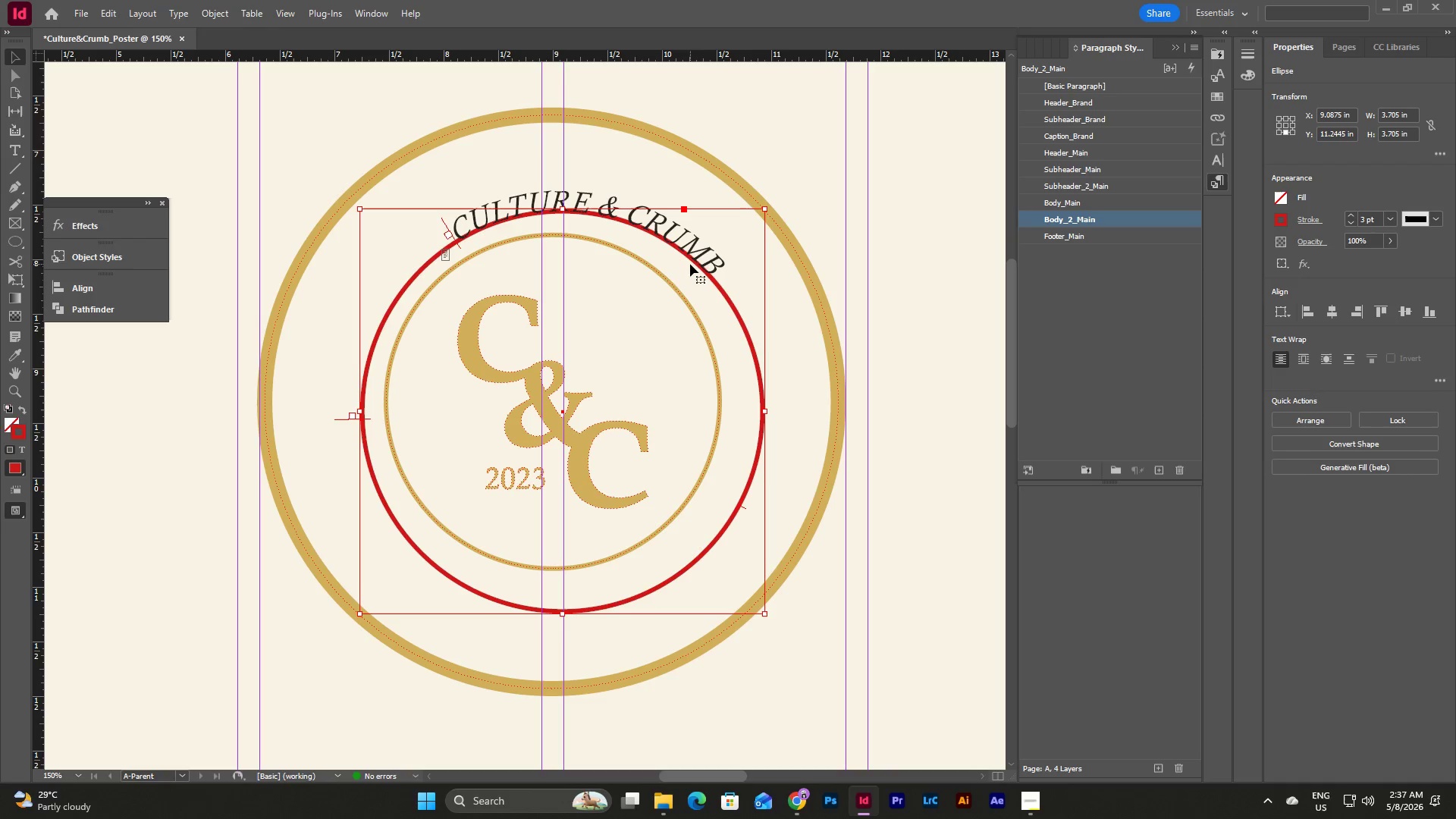 
key(Control+Z)
 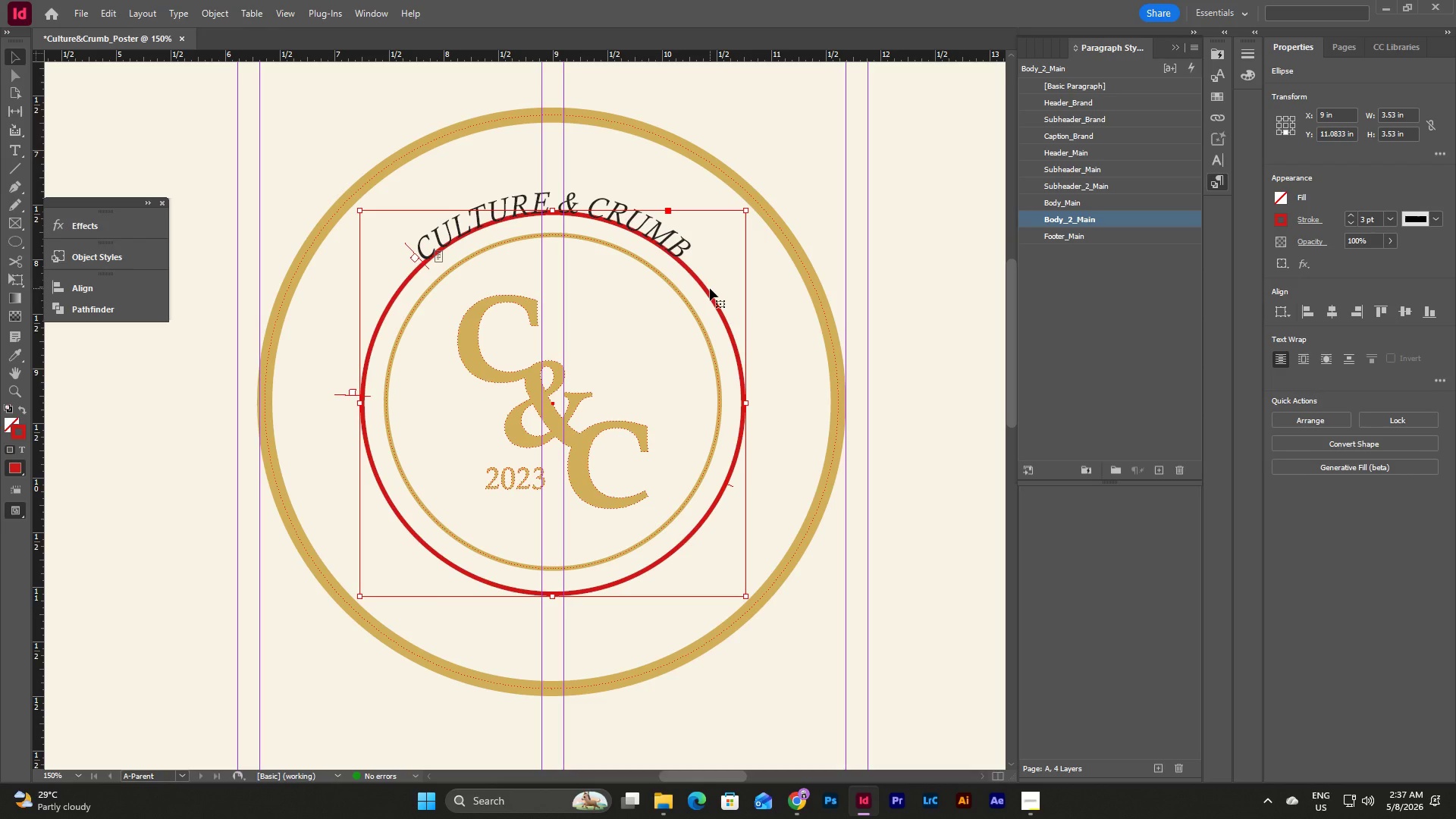 
wait(7.09)
 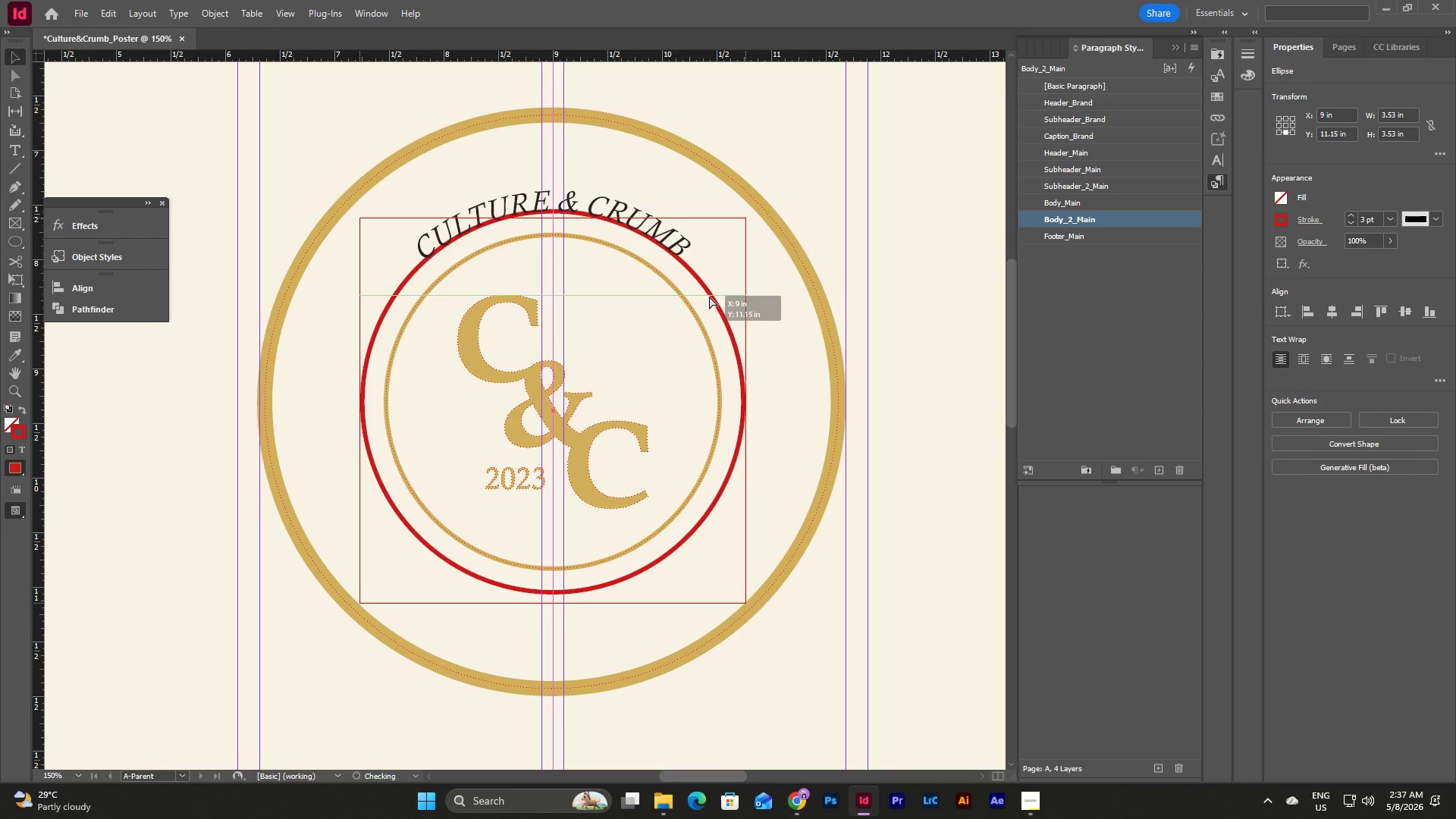 
left_click([924, 371])
 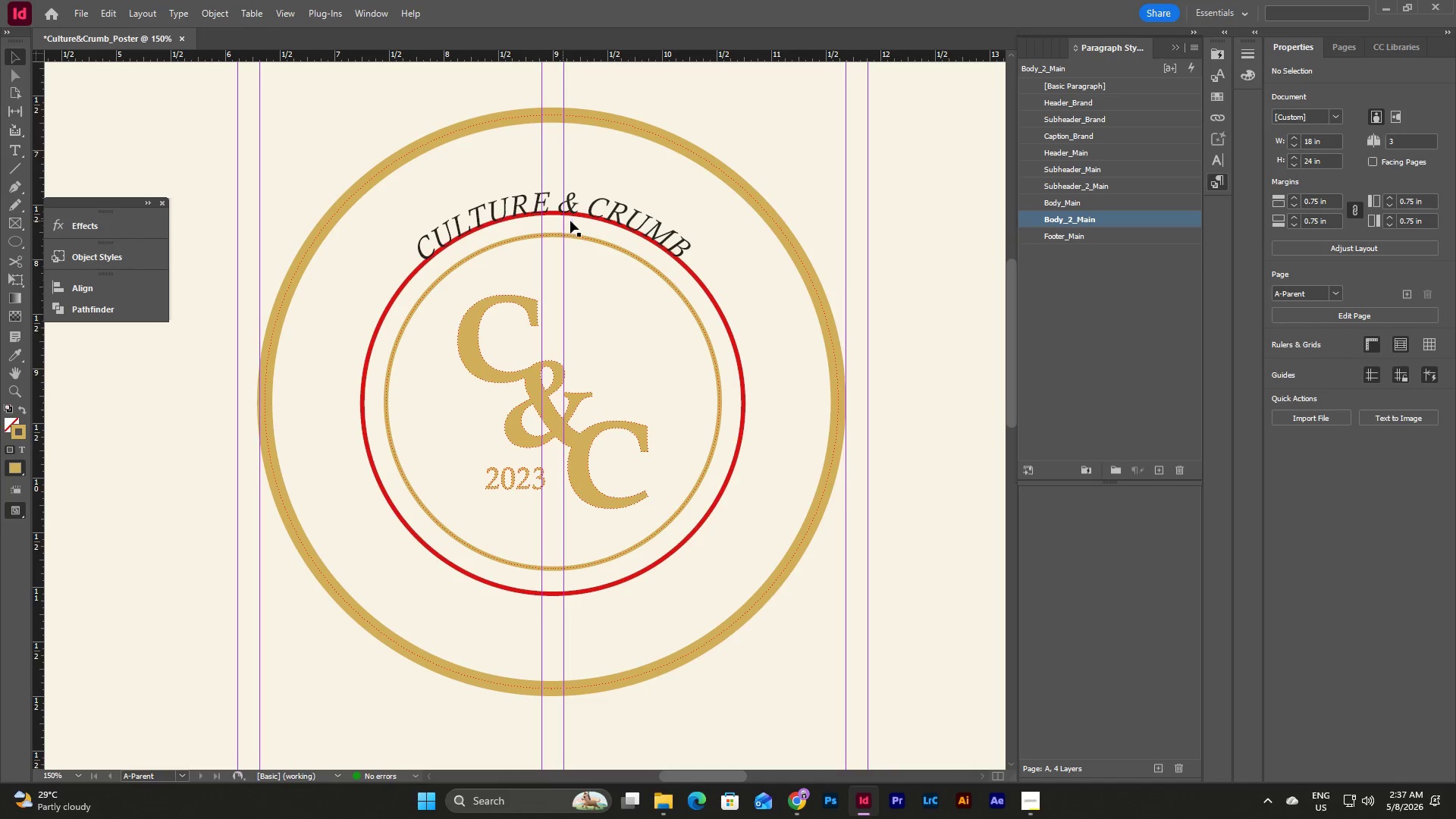 
left_click([635, 218])
 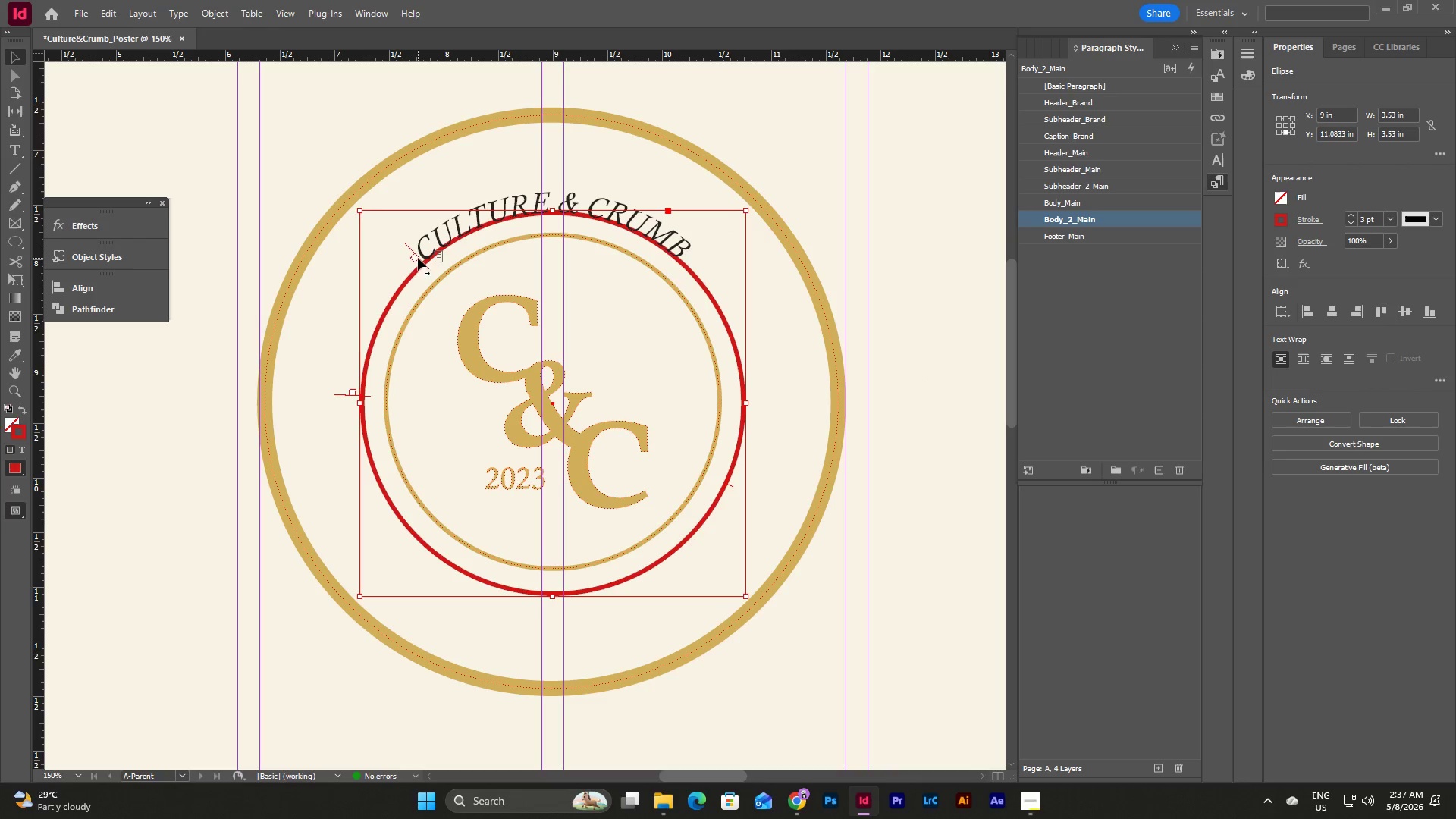 
left_click_drag(start_coordinate=[355, 395], to_coordinate=[372, 356])
 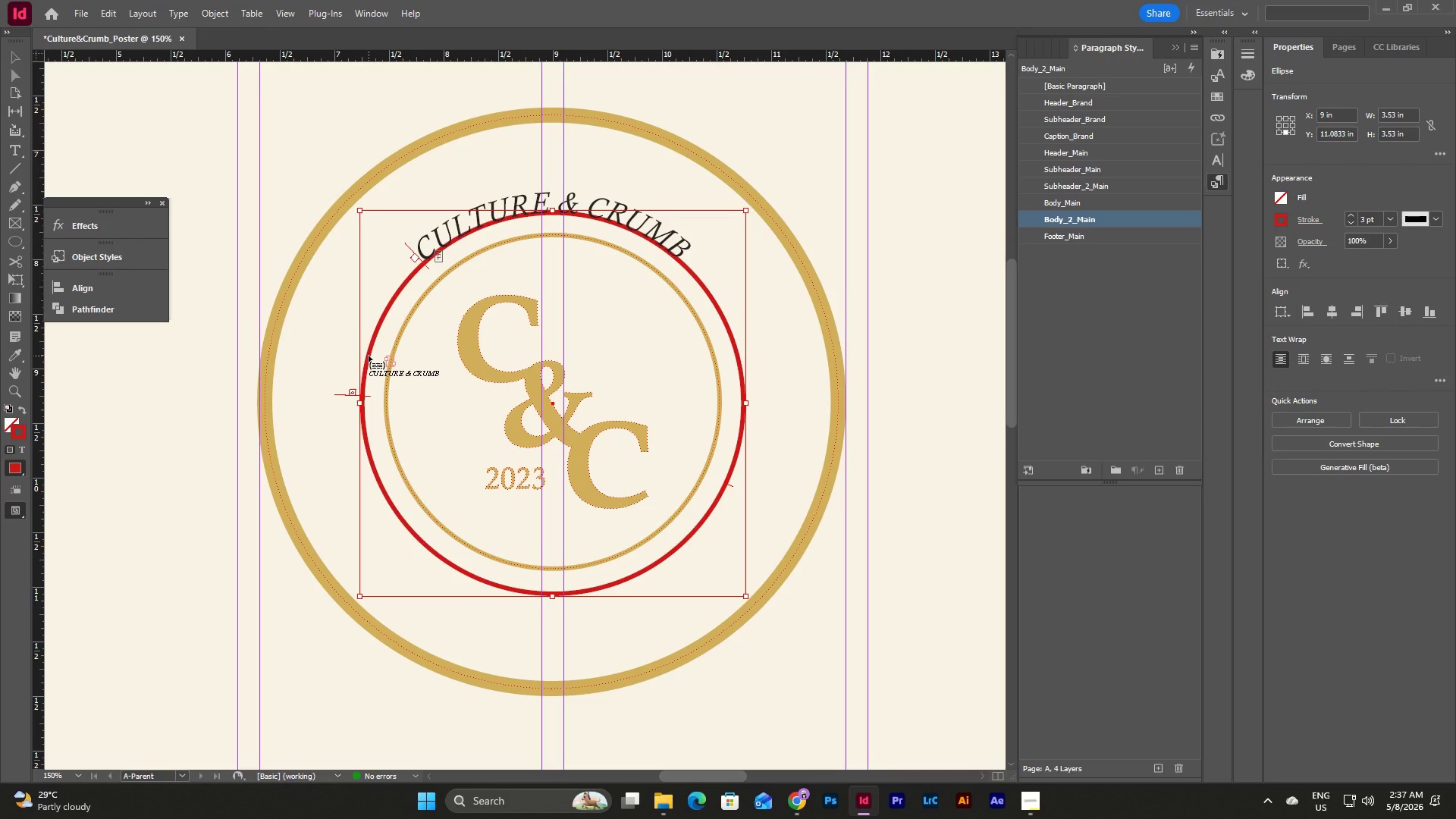 
key(Escape)
 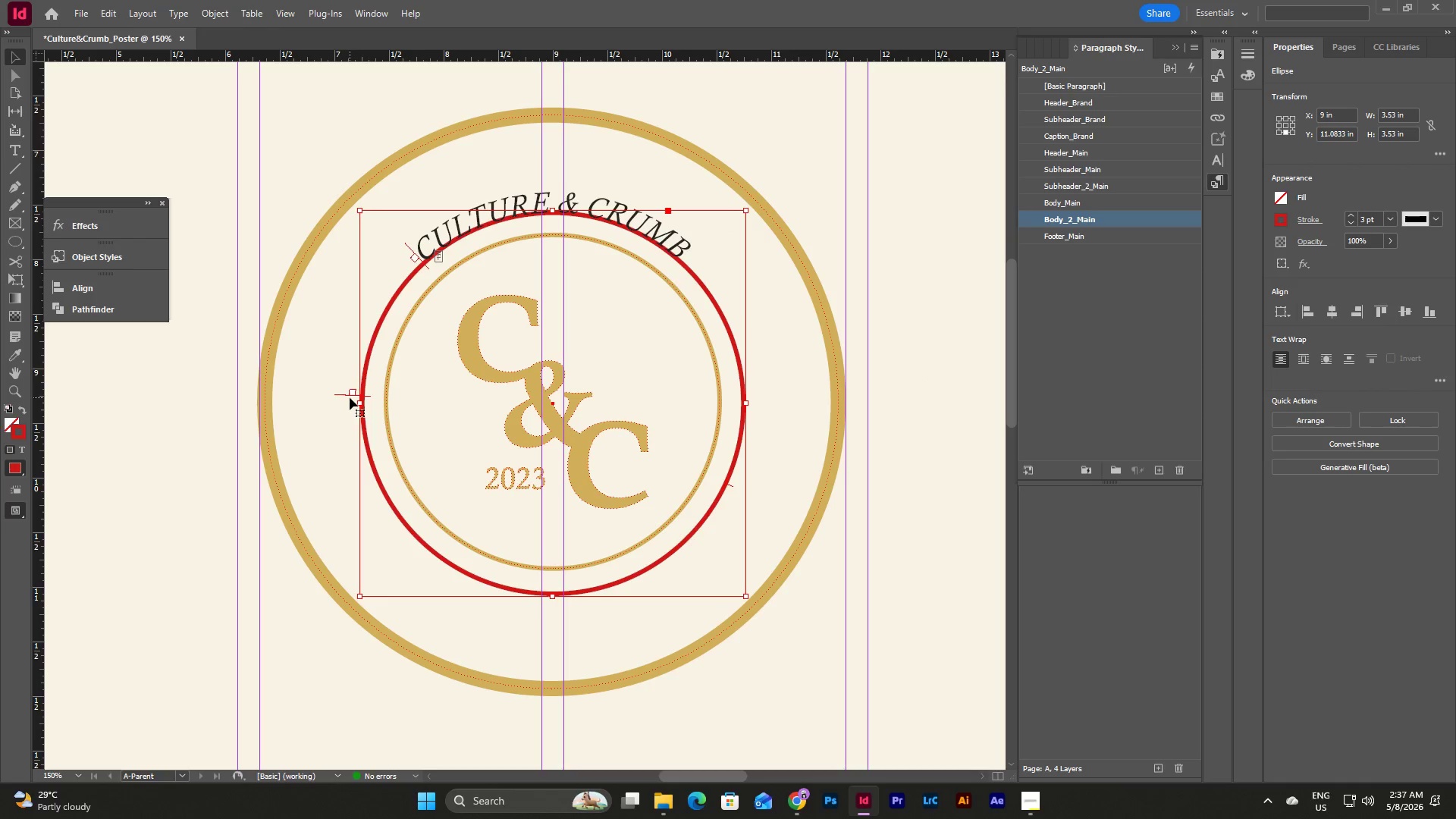 
left_click_drag(start_coordinate=[353, 391], to_coordinate=[357, 432])
 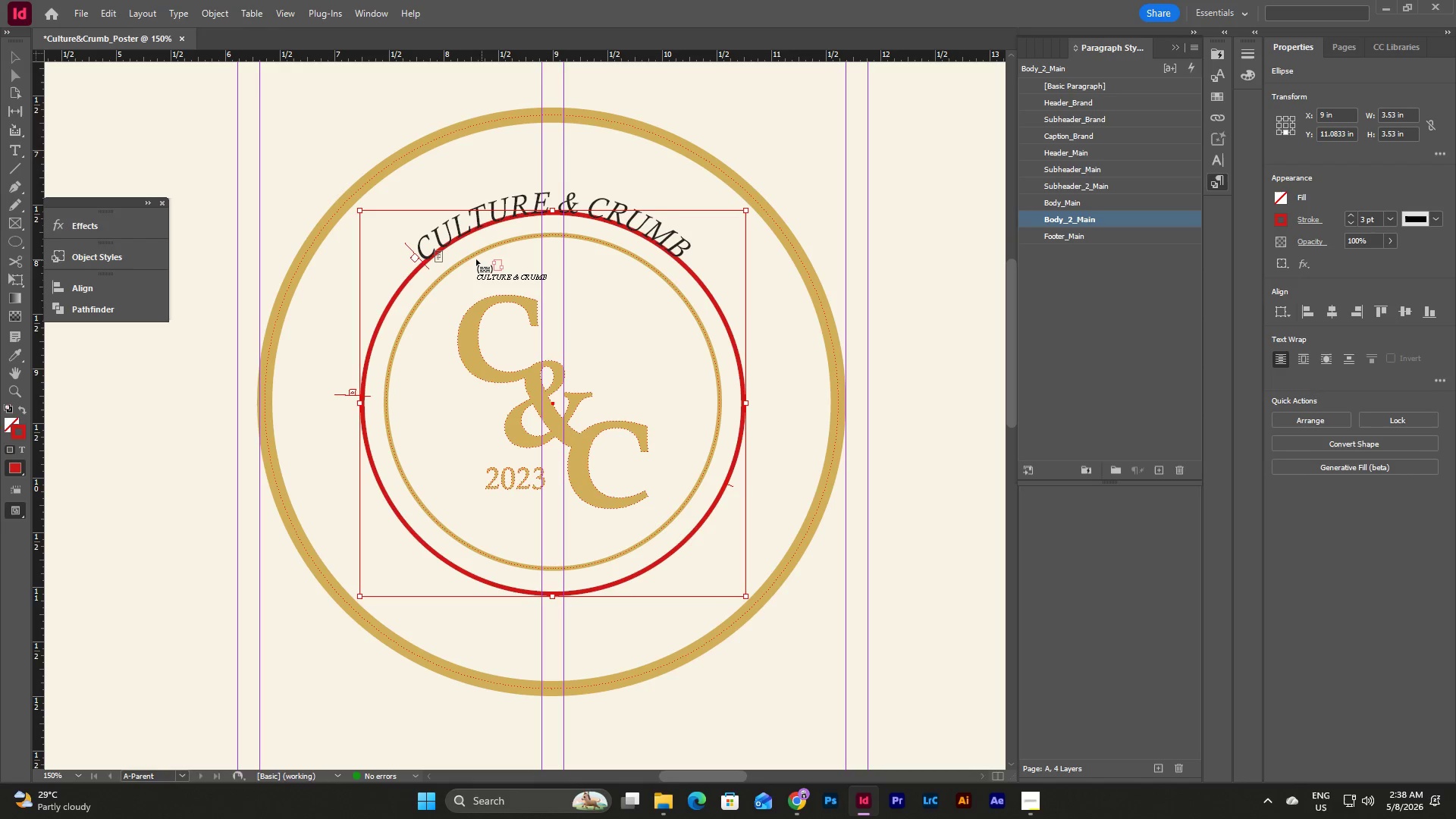 
key(Escape)
 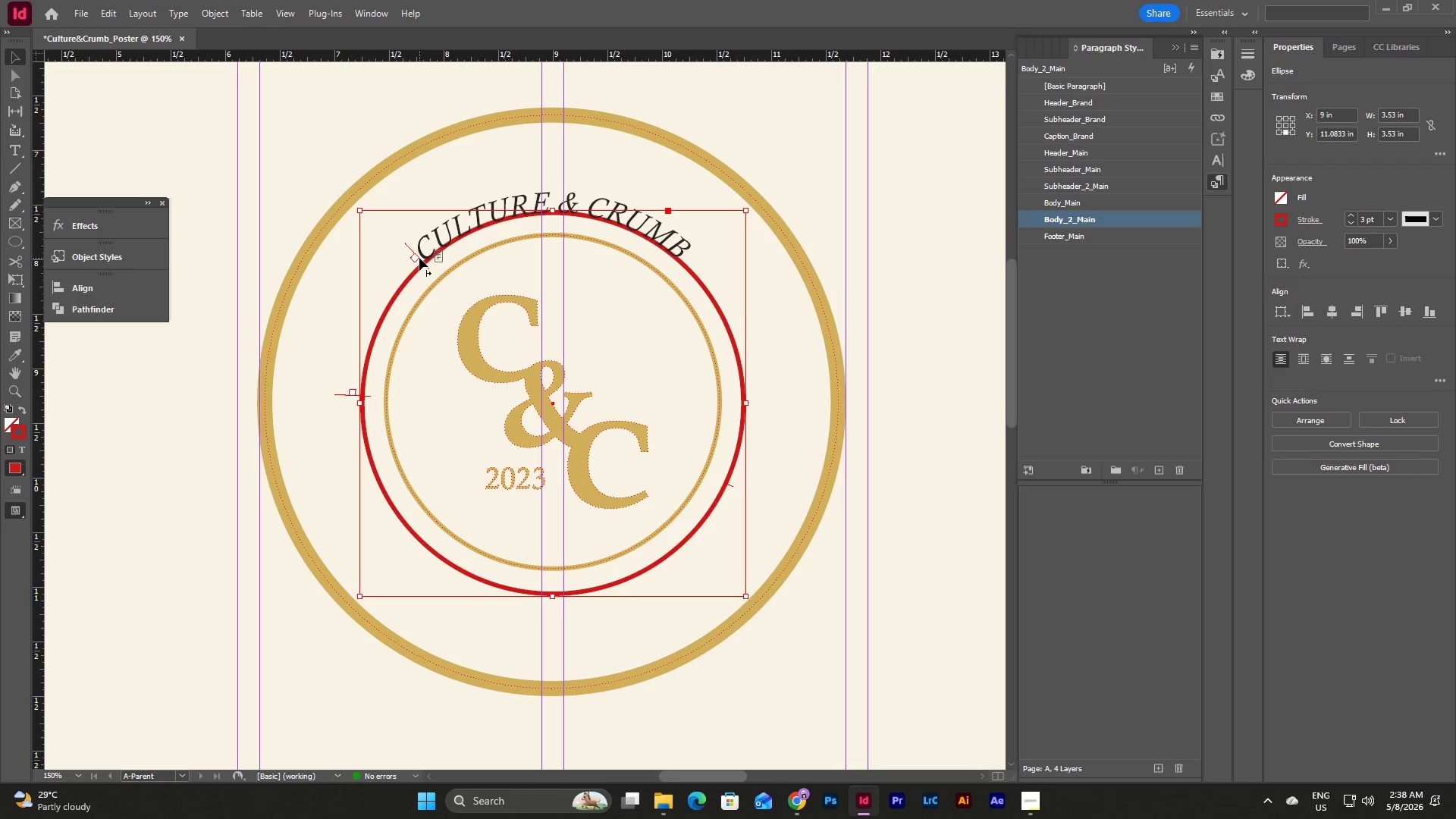 
left_click_drag(start_coordinate=[415, 257], to_coordinate=[357, 400])
 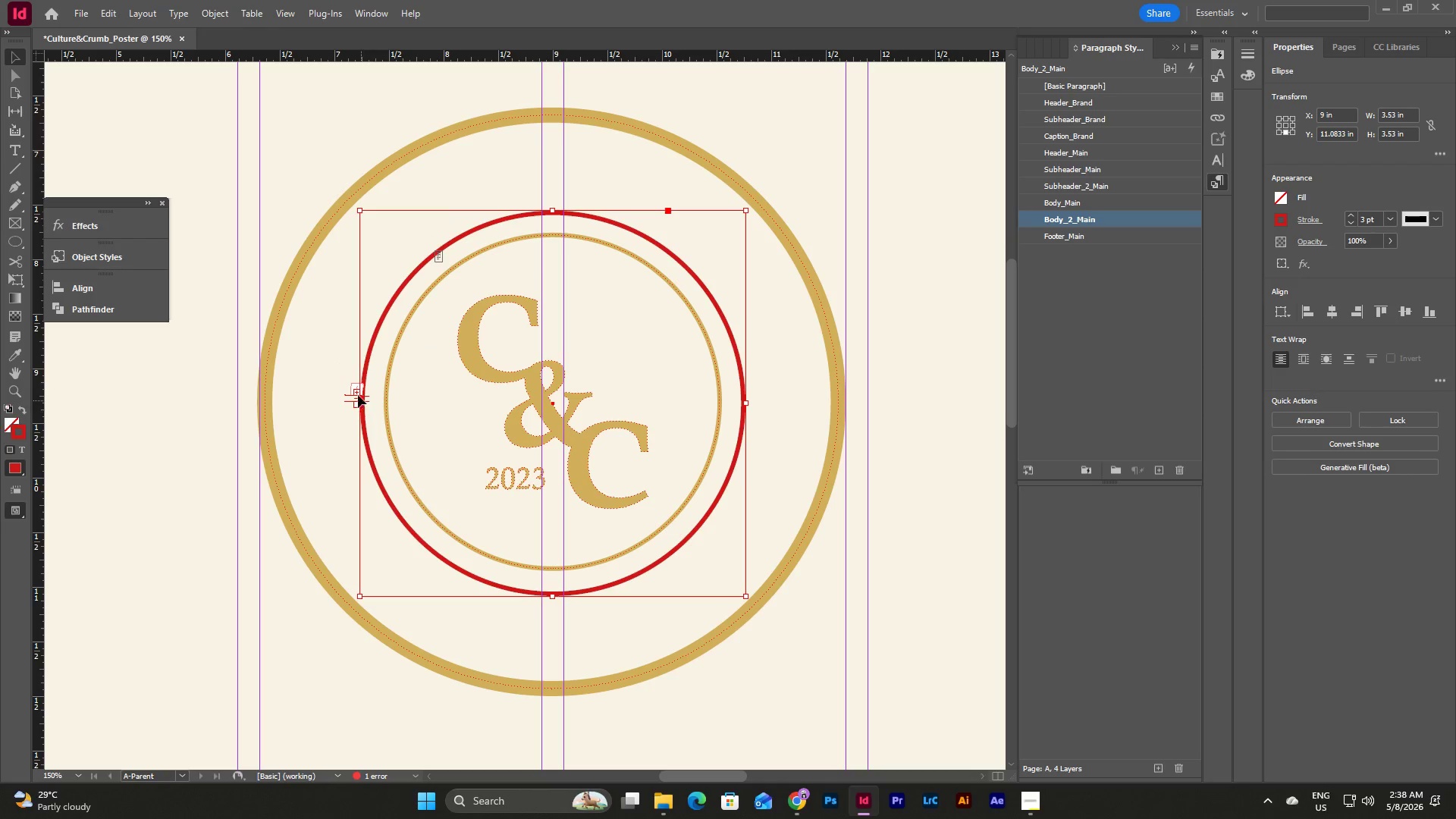 
left_click_drag(start_coordinate=[353, 394], to_coordinate=[356, 359])
 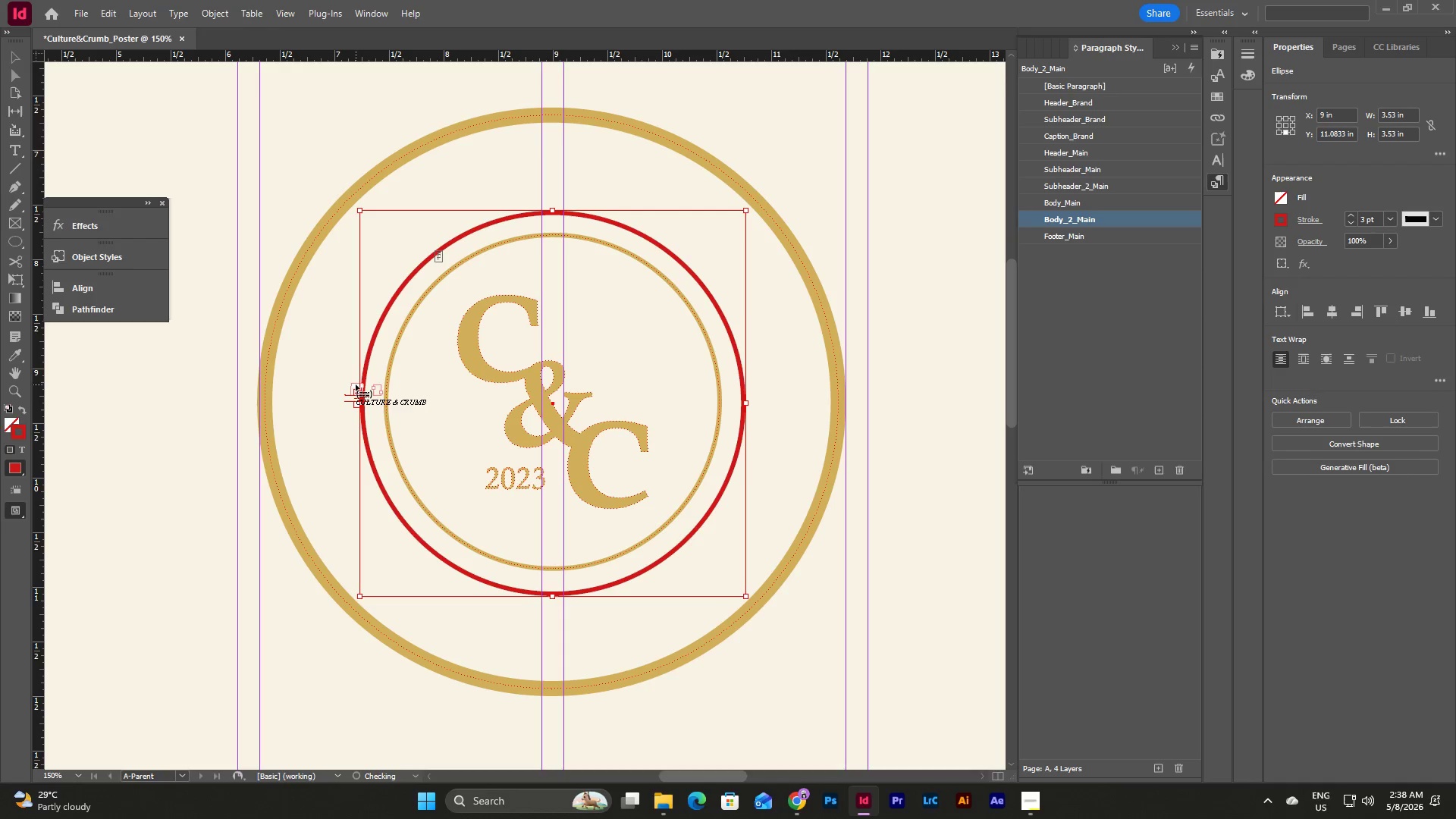 
left_click_drag(start_coordinate=[356, 384], to_coordinate=[353, 430])
 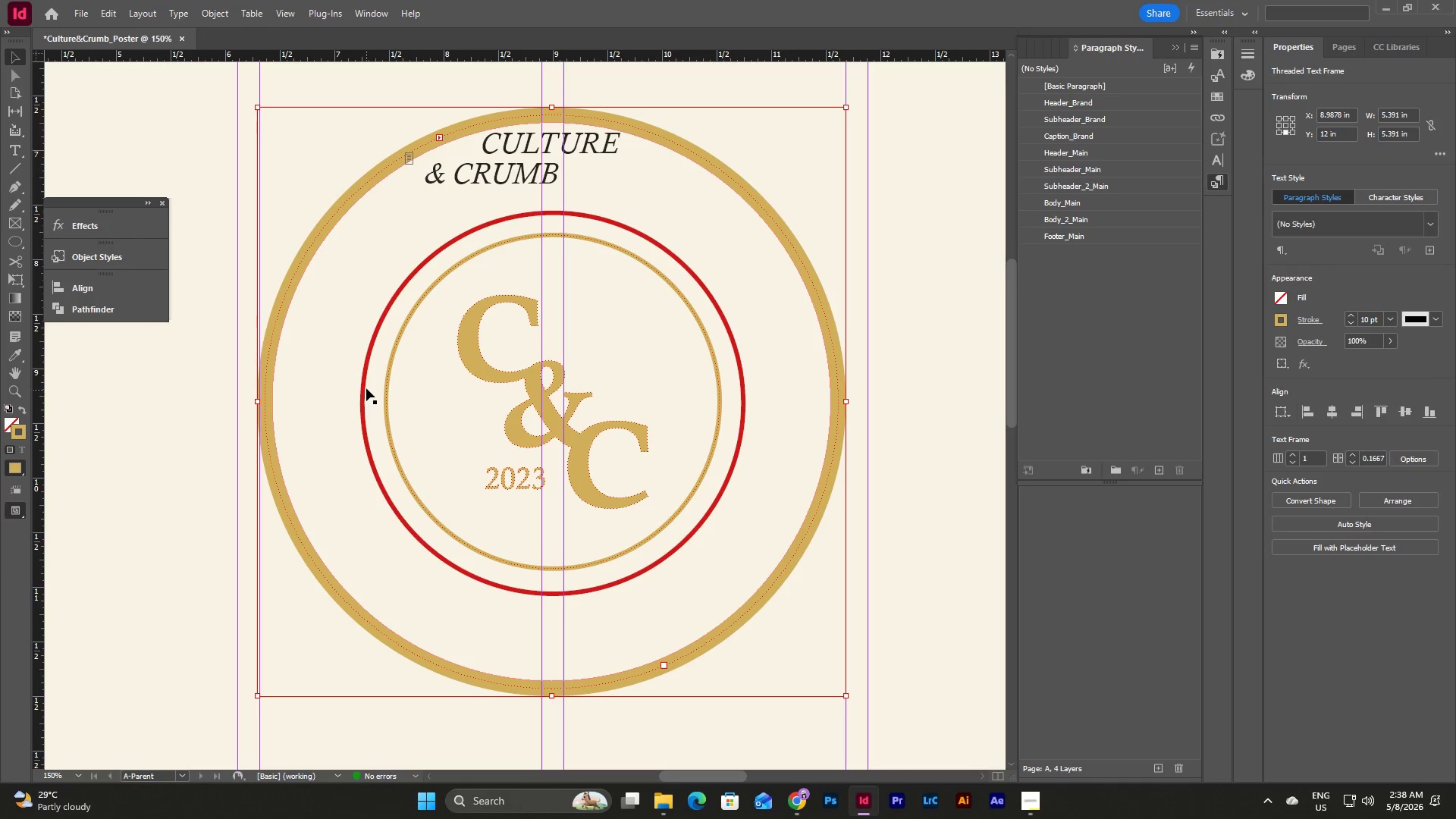 
key(Control+Z)
 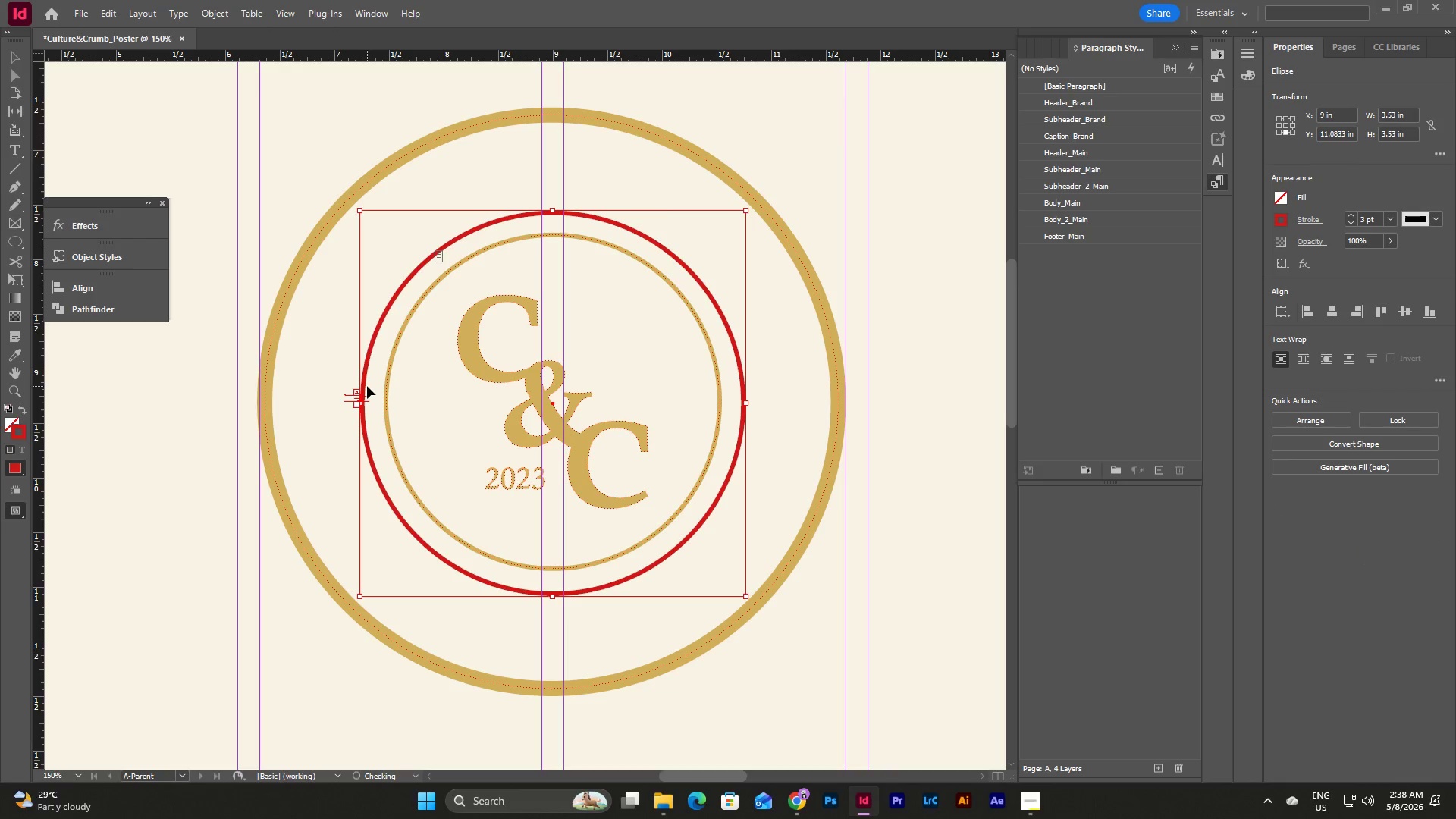 
key(Control+Z)
 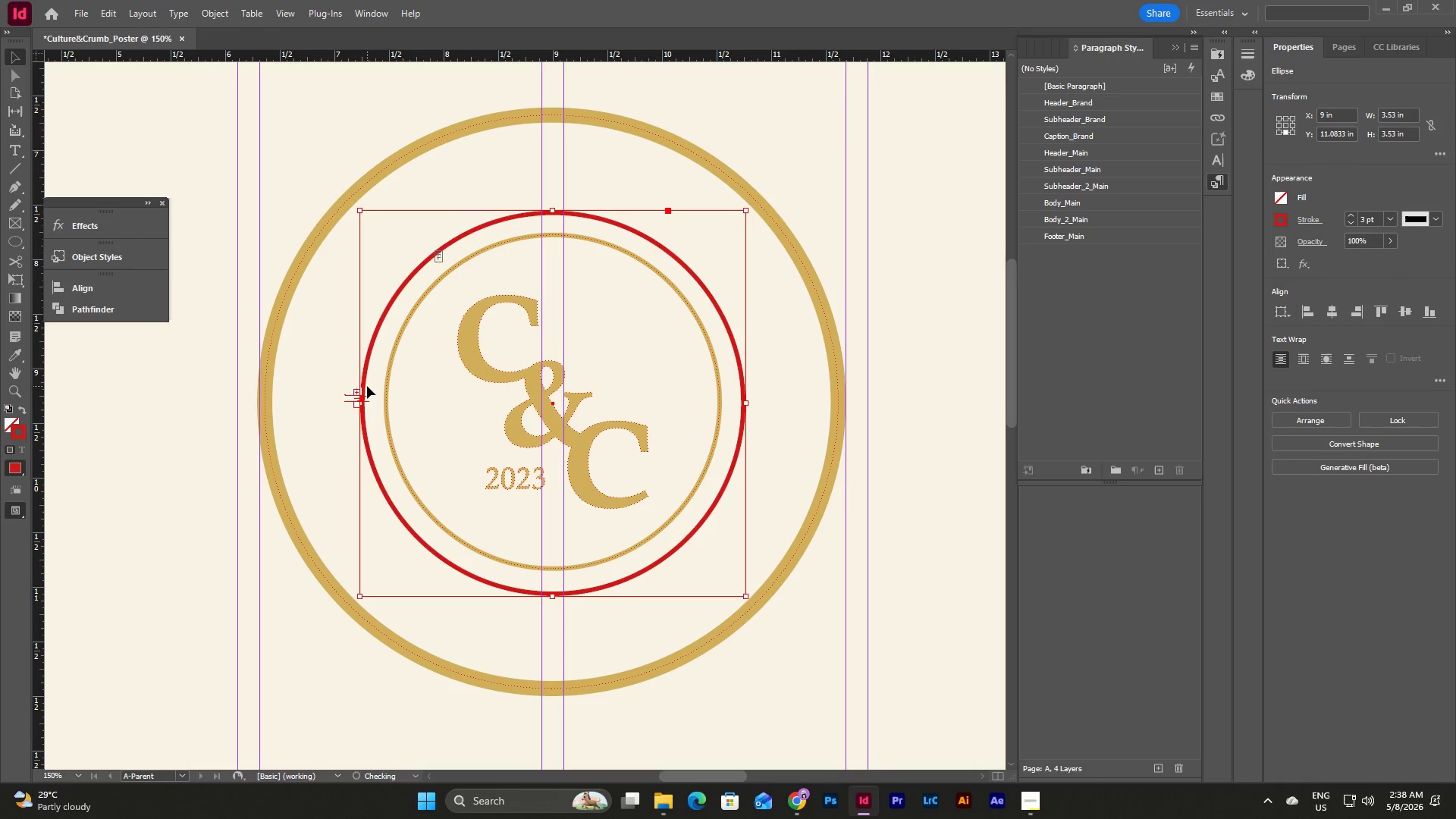 
key(Control+Z)
 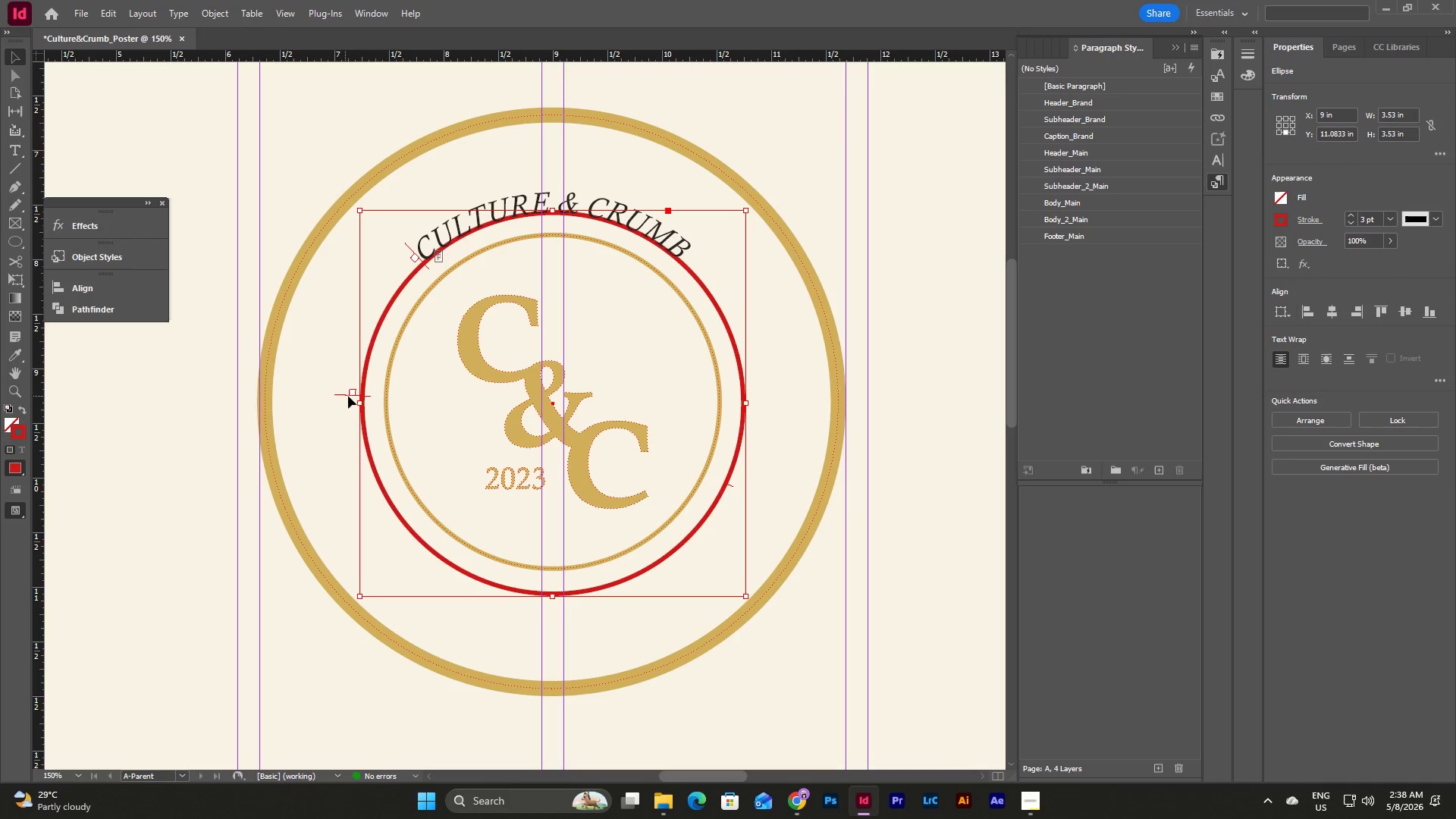 
left_click_drag(start_coordinate=[352, 392], to_coordinate=[350, 409])
 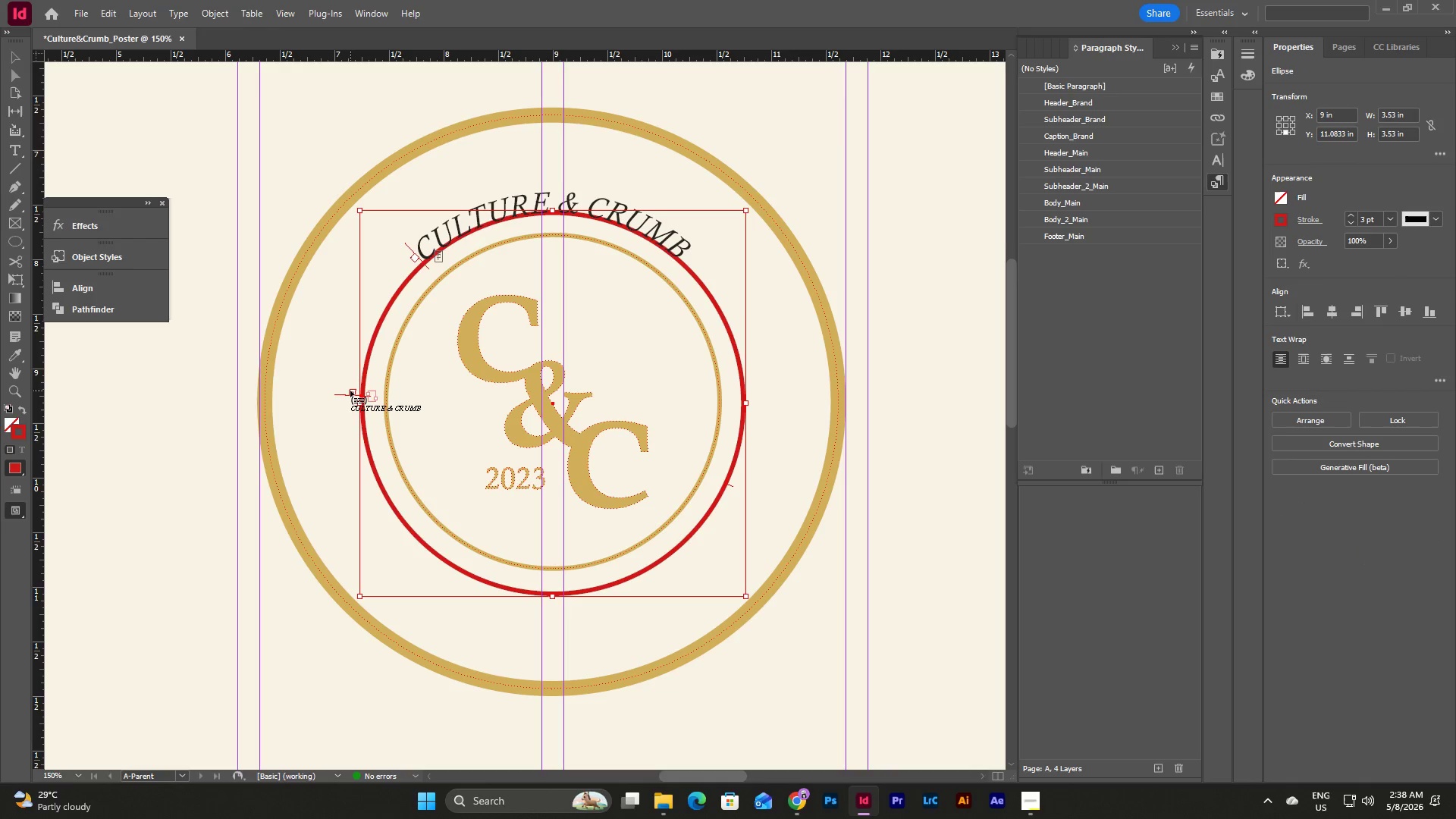 
key(V)
 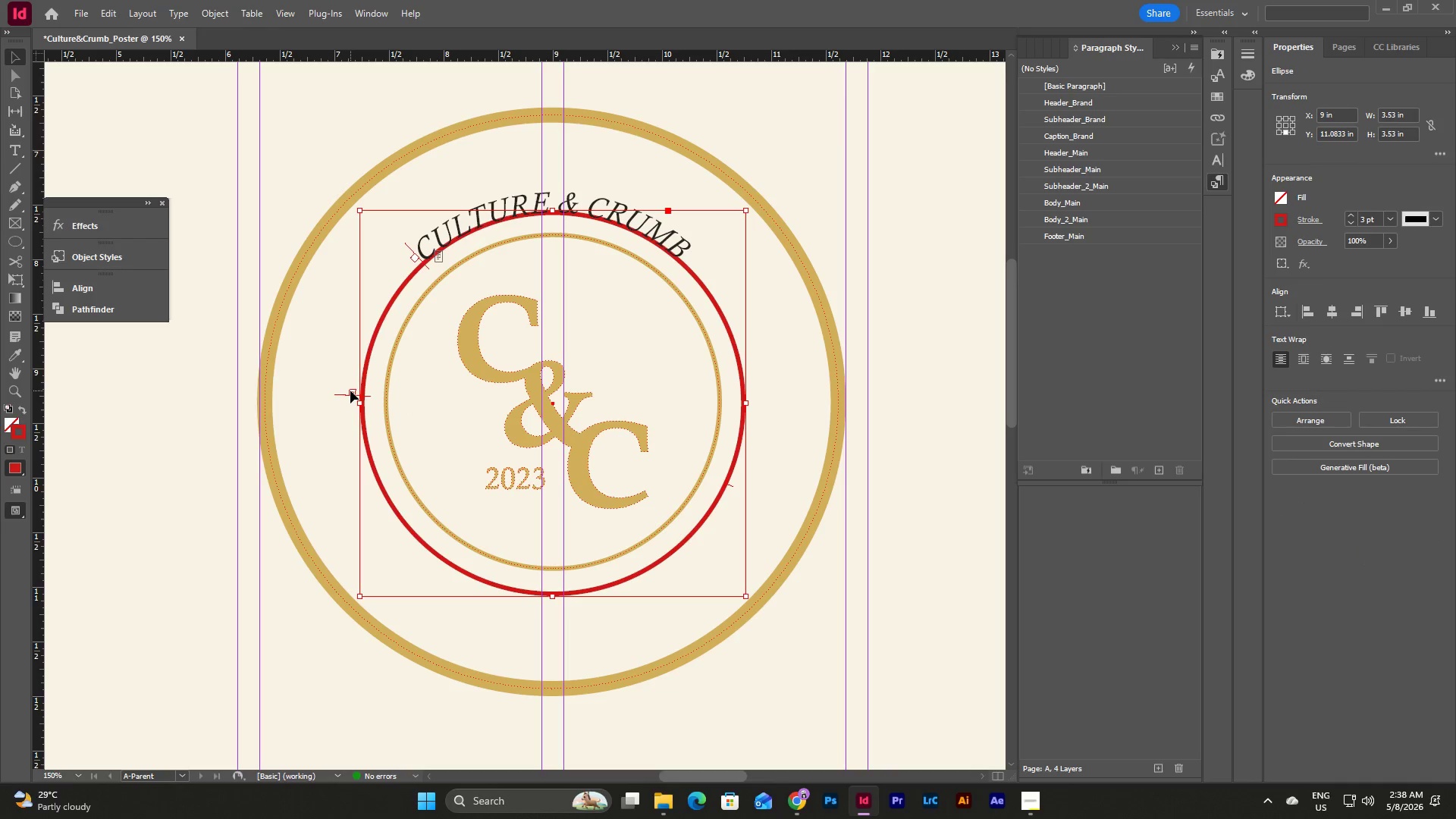 
left_click([350, 391])
 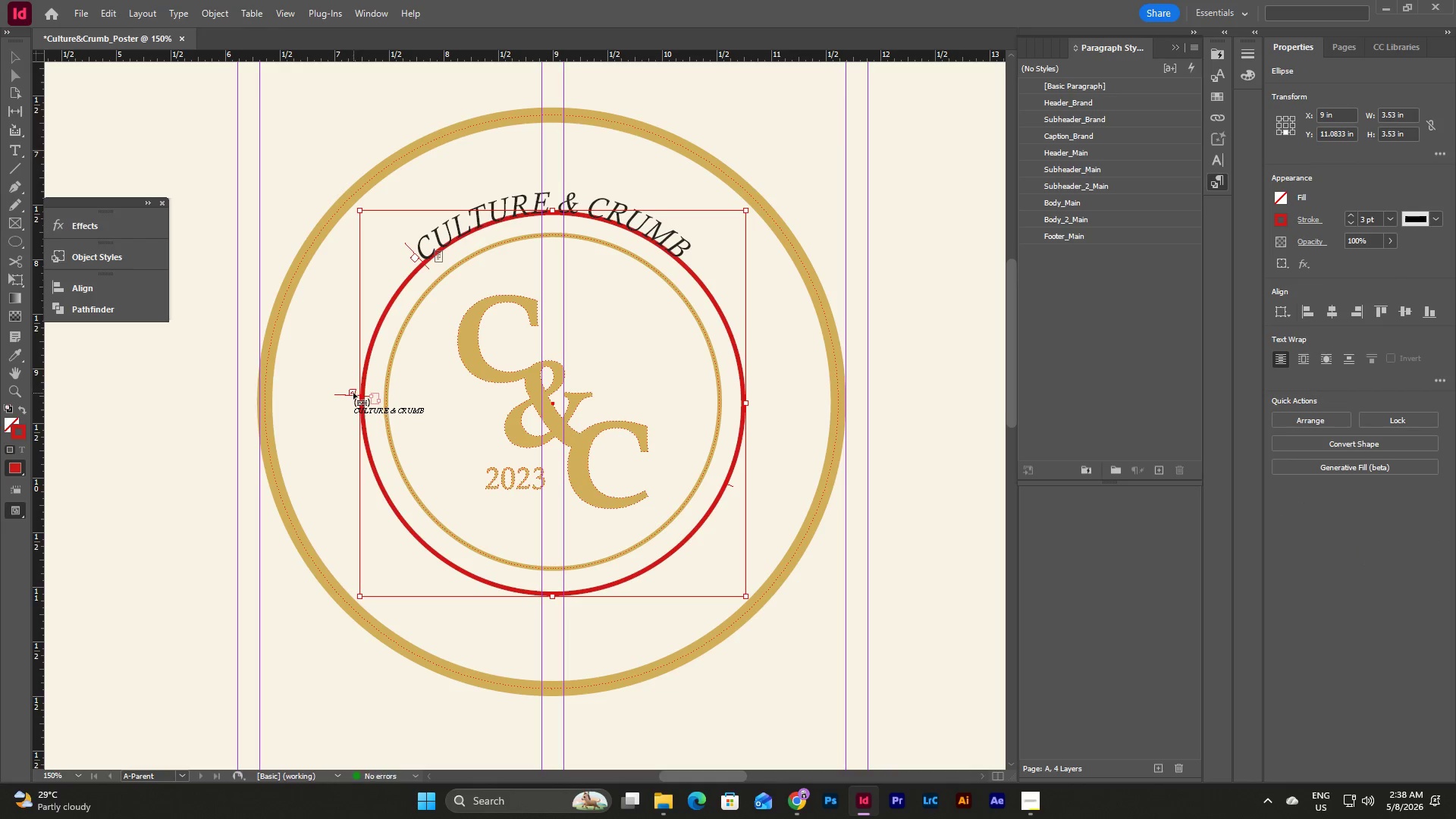 
key(V)
 